 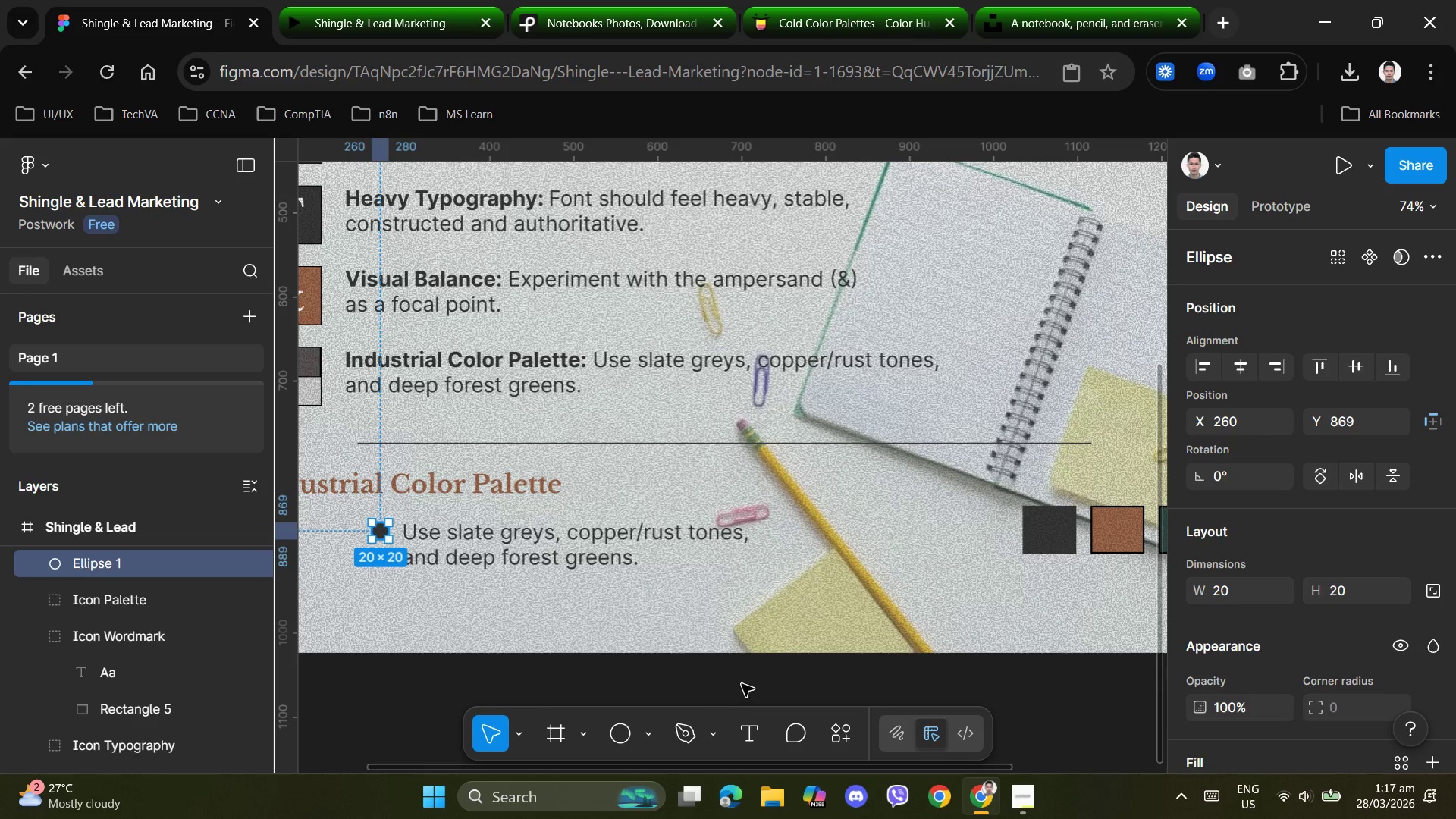 
left_click([718, 644])
 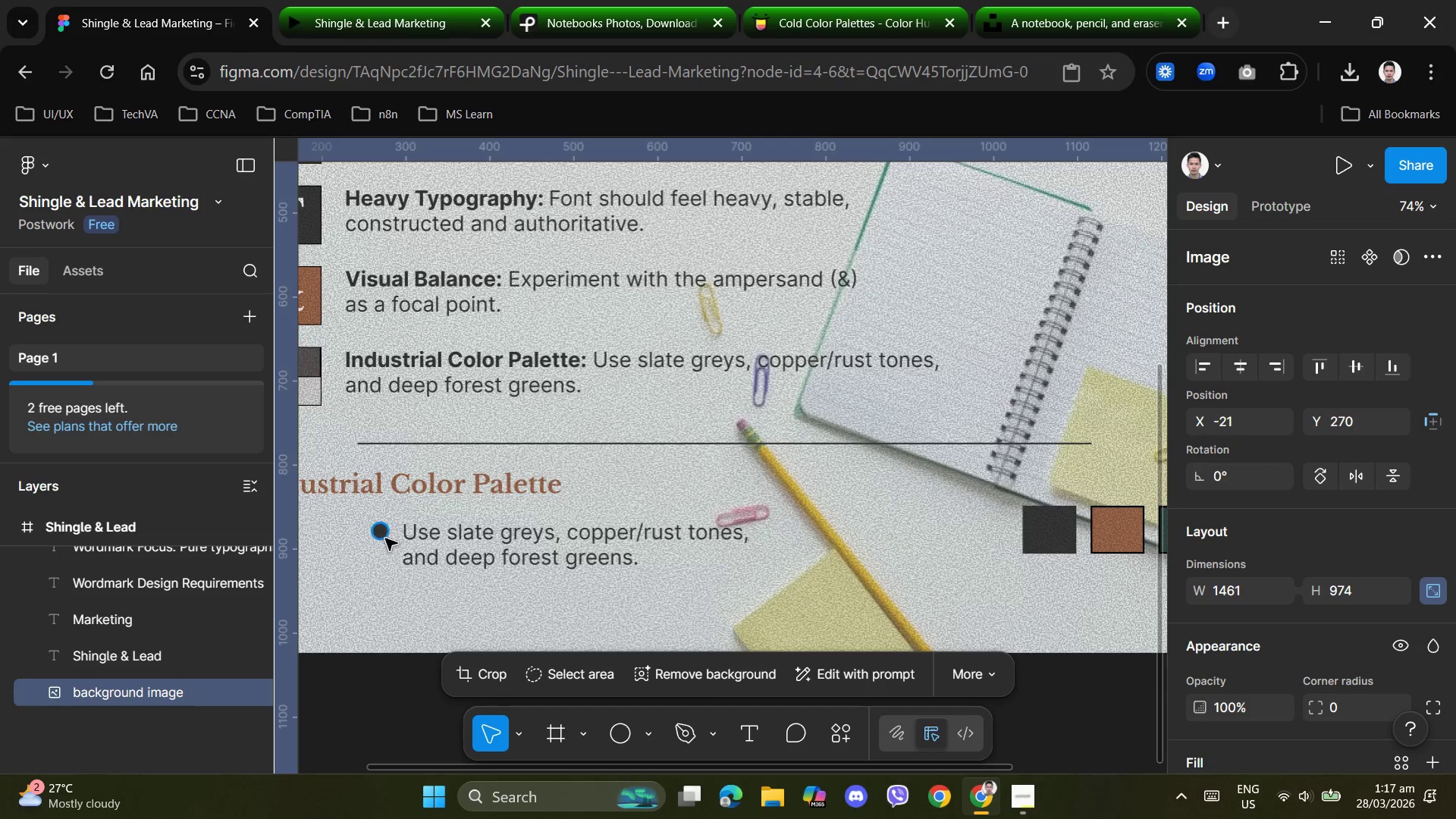 
left_click([384, 535])
 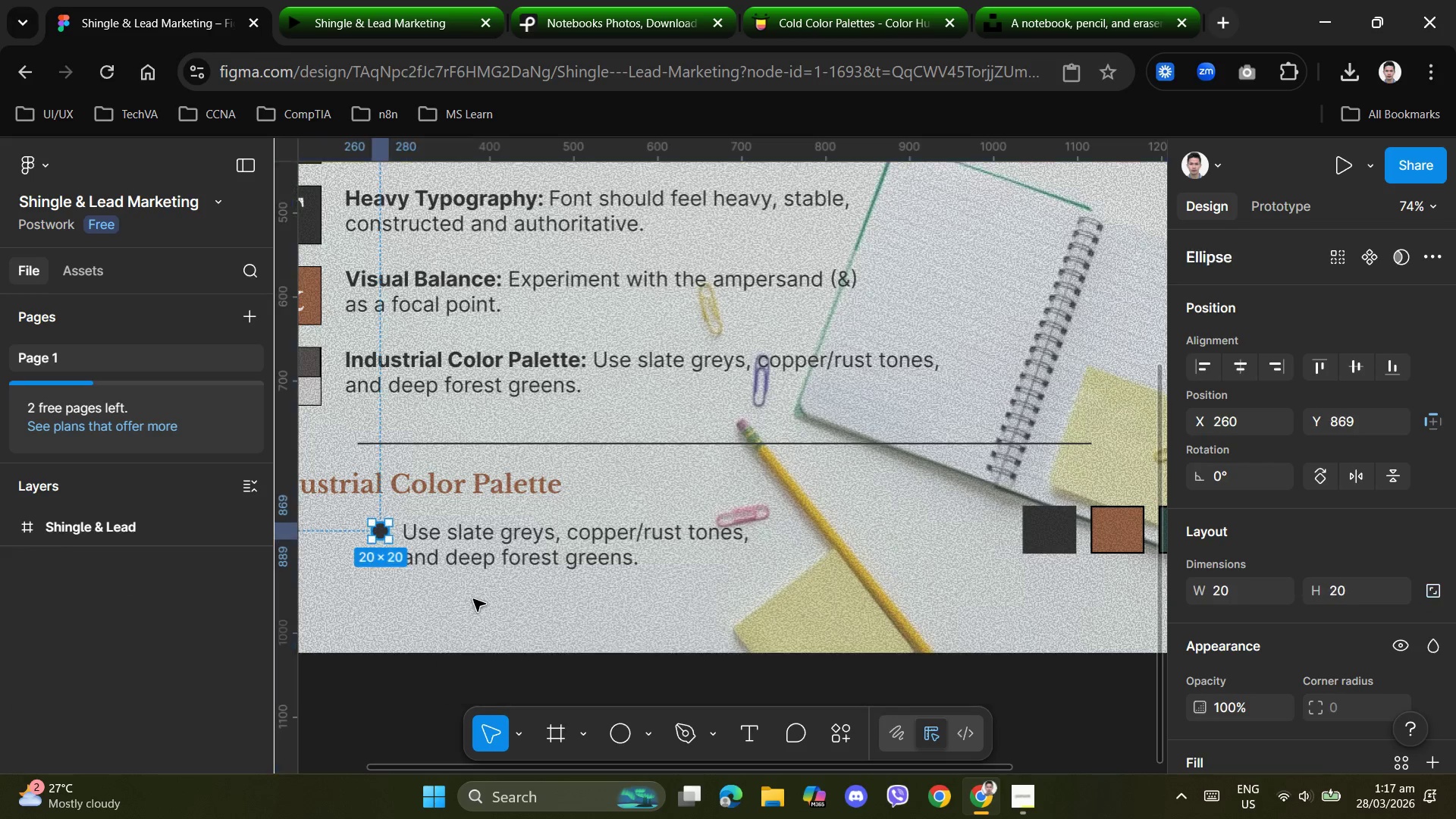 
key(ArrowRight)
 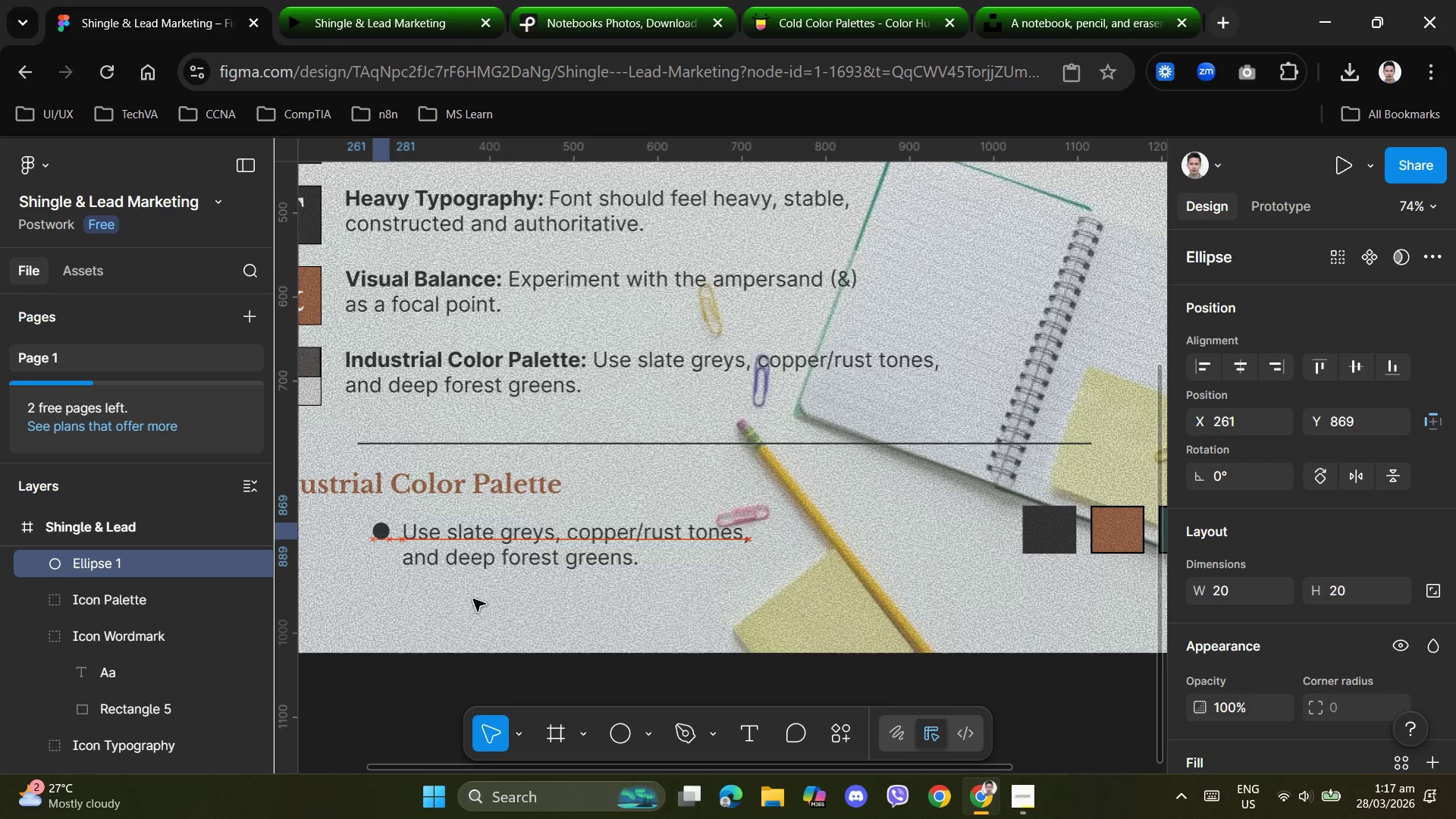 
key(ArrowRight)
 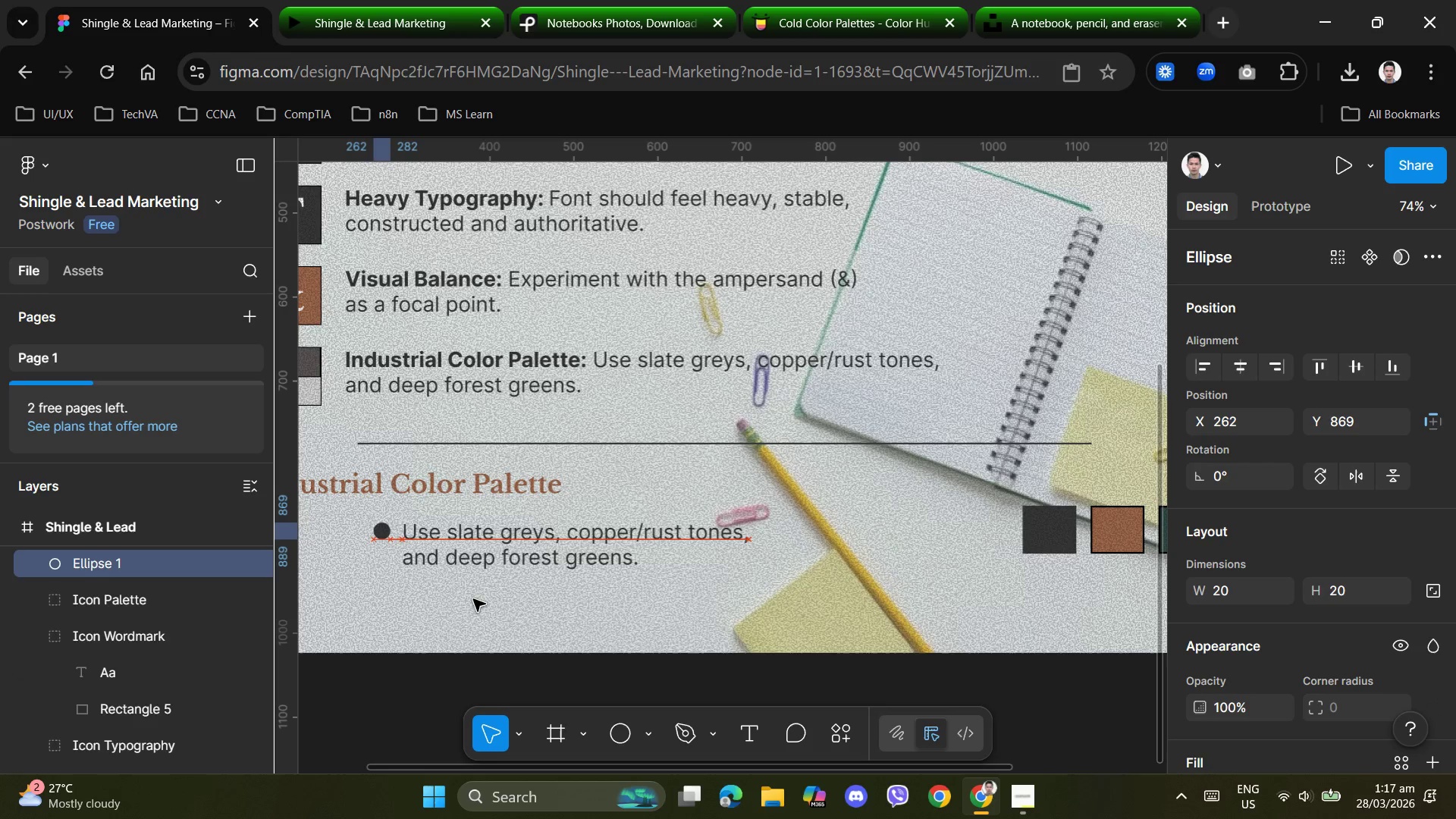 
key(ArrowRight)
 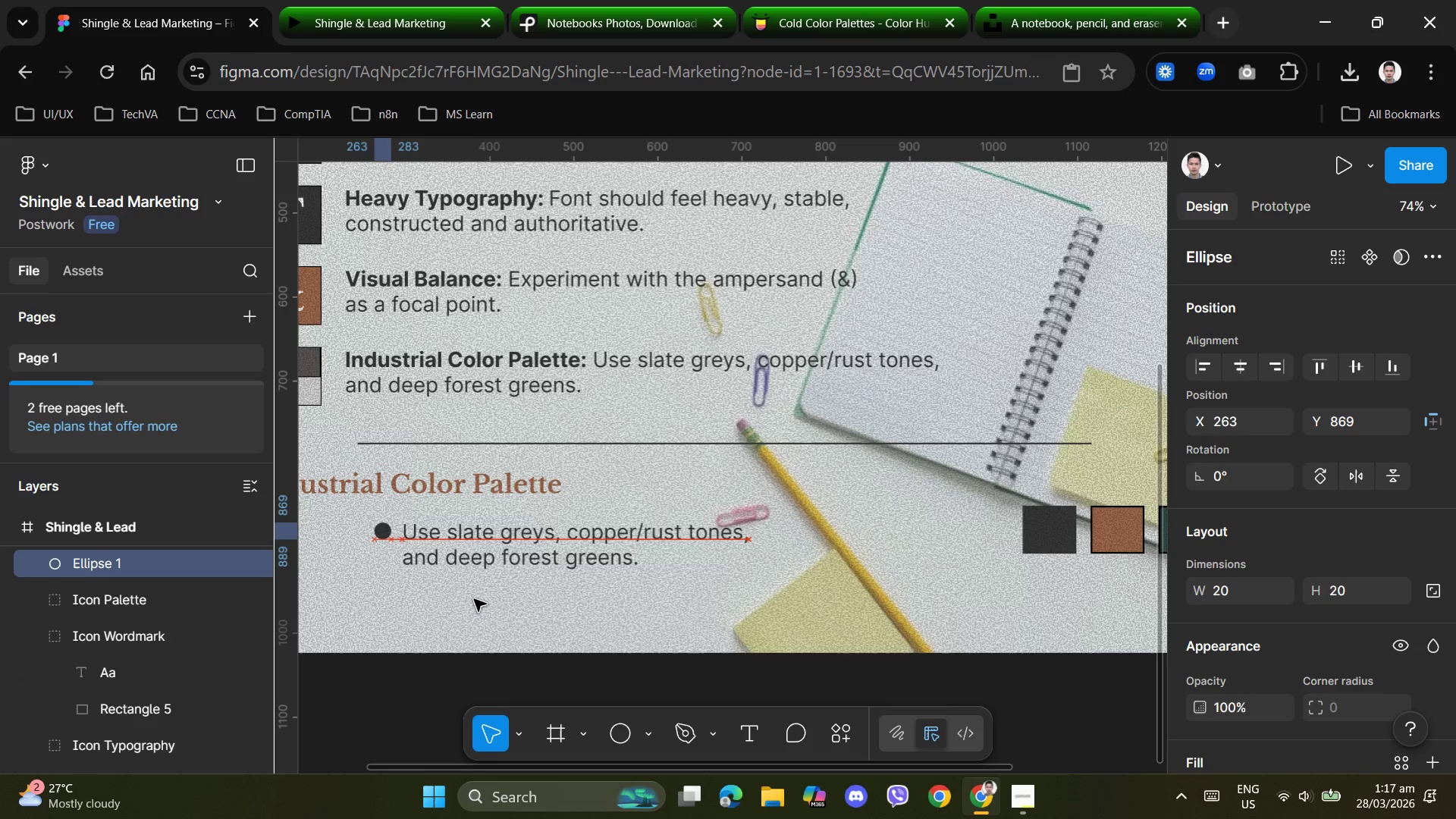 
key(ArrowRight)
 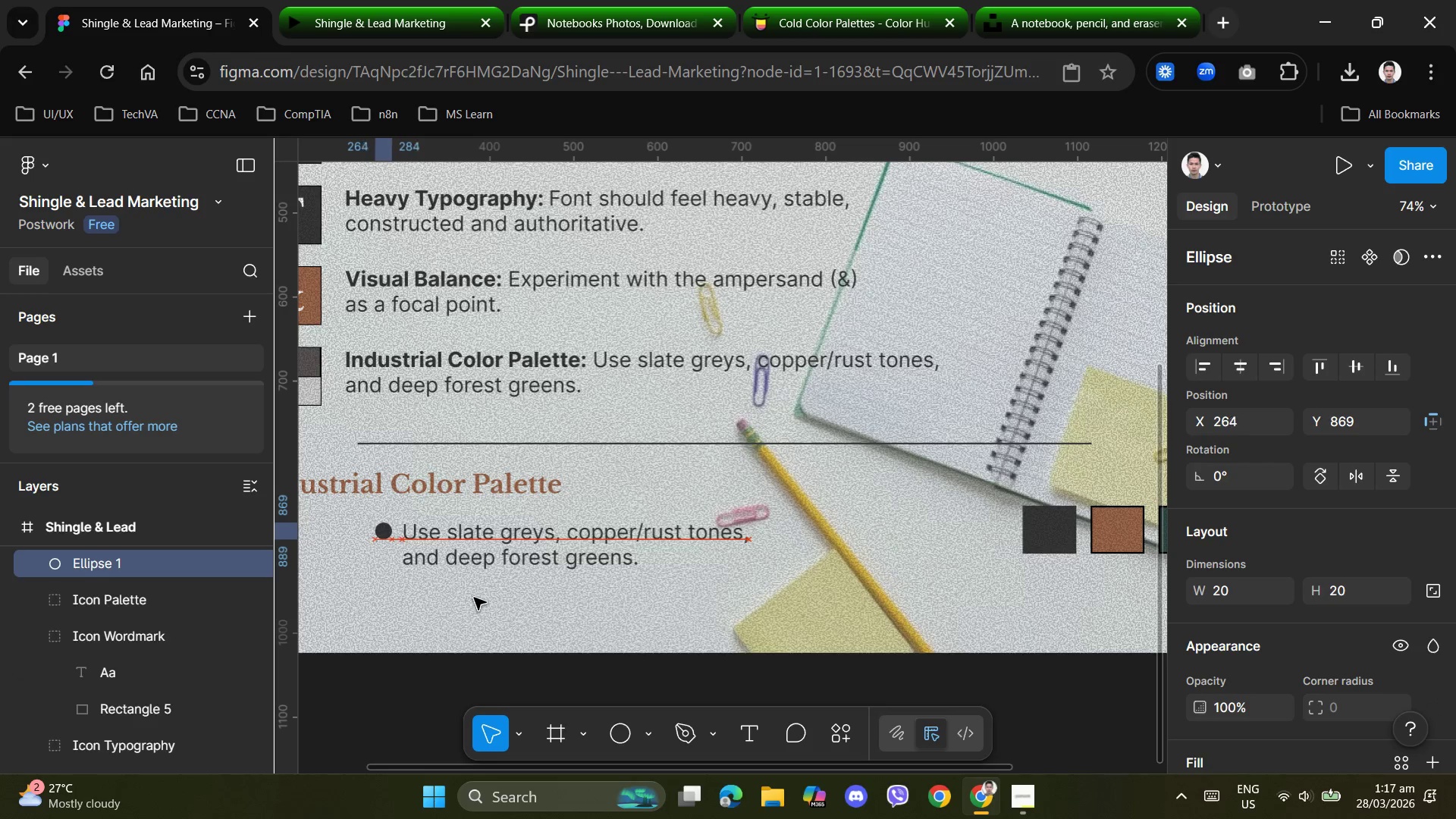 
key(ArrowRight)
 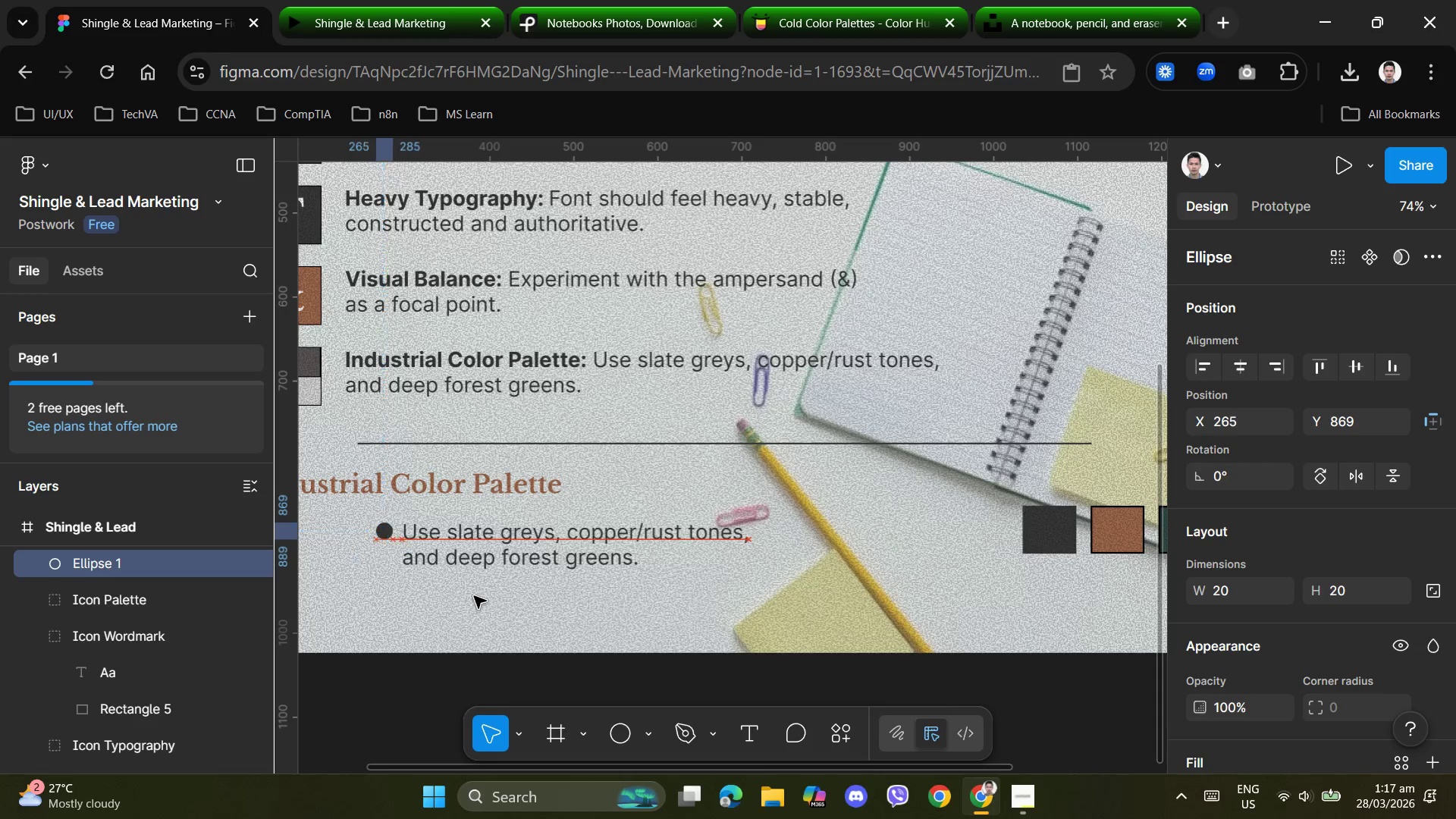 
key(ArrowRight)
 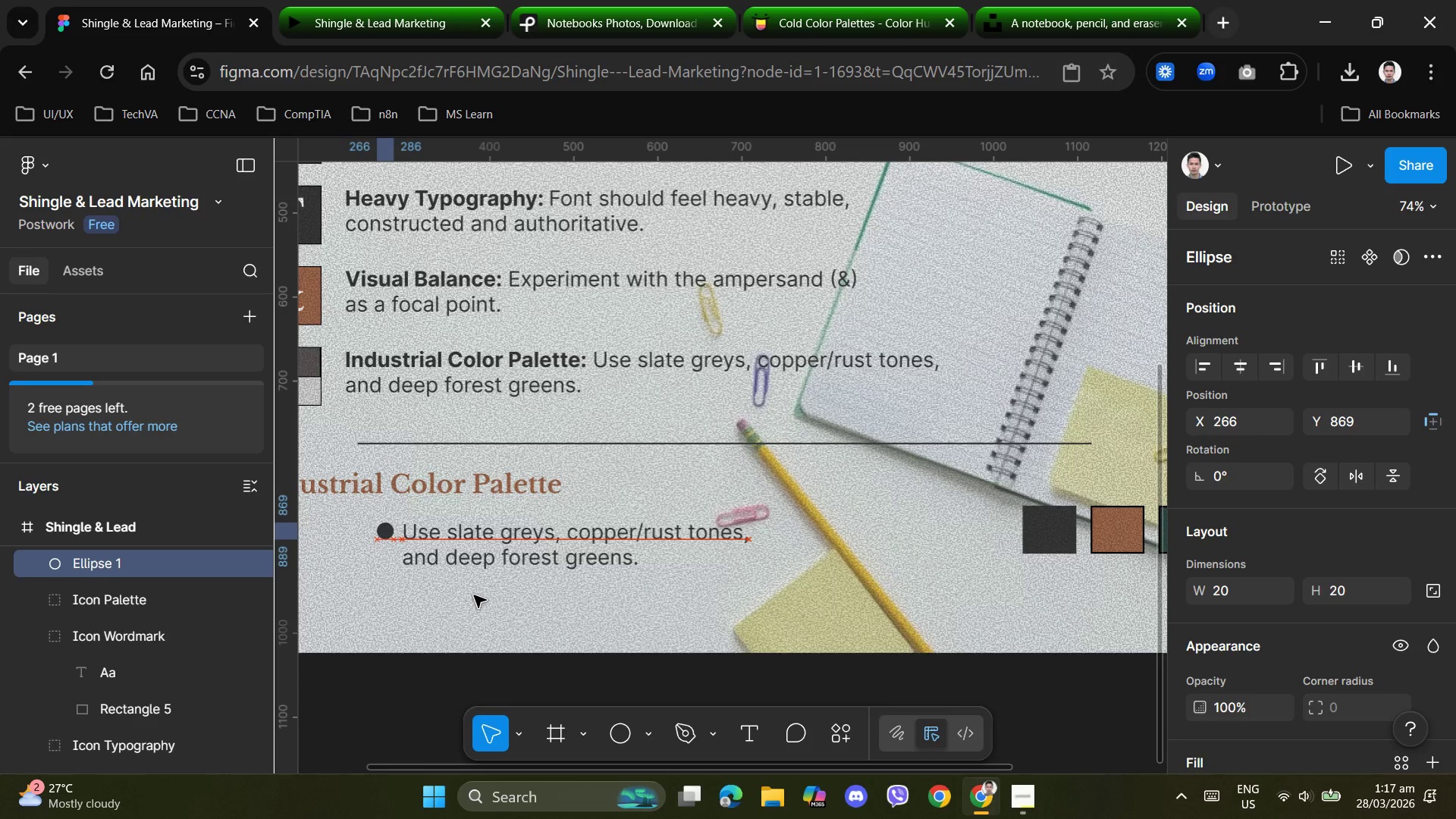 
key(ArrowRight)
 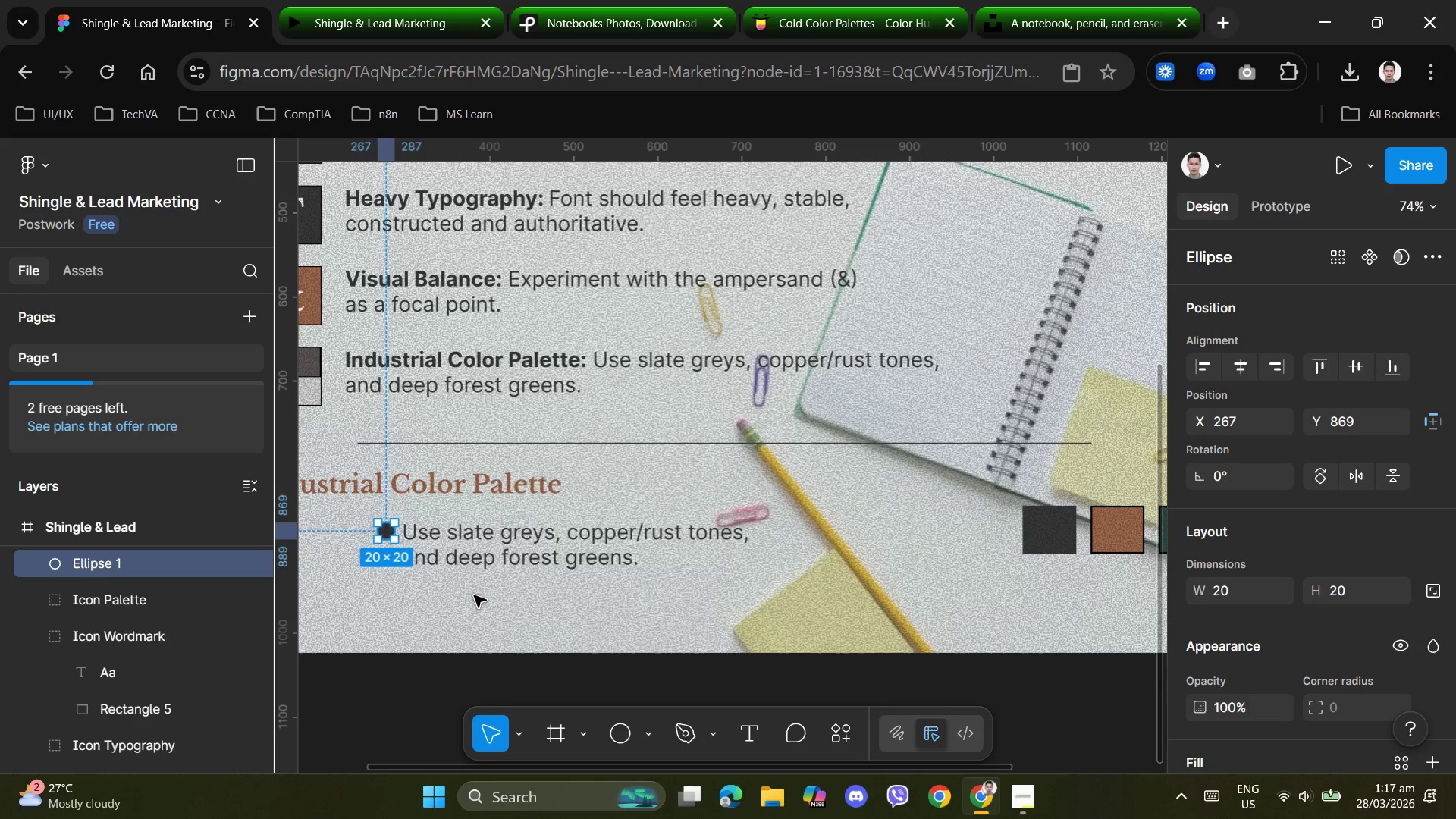 
key(ArrowRight)
 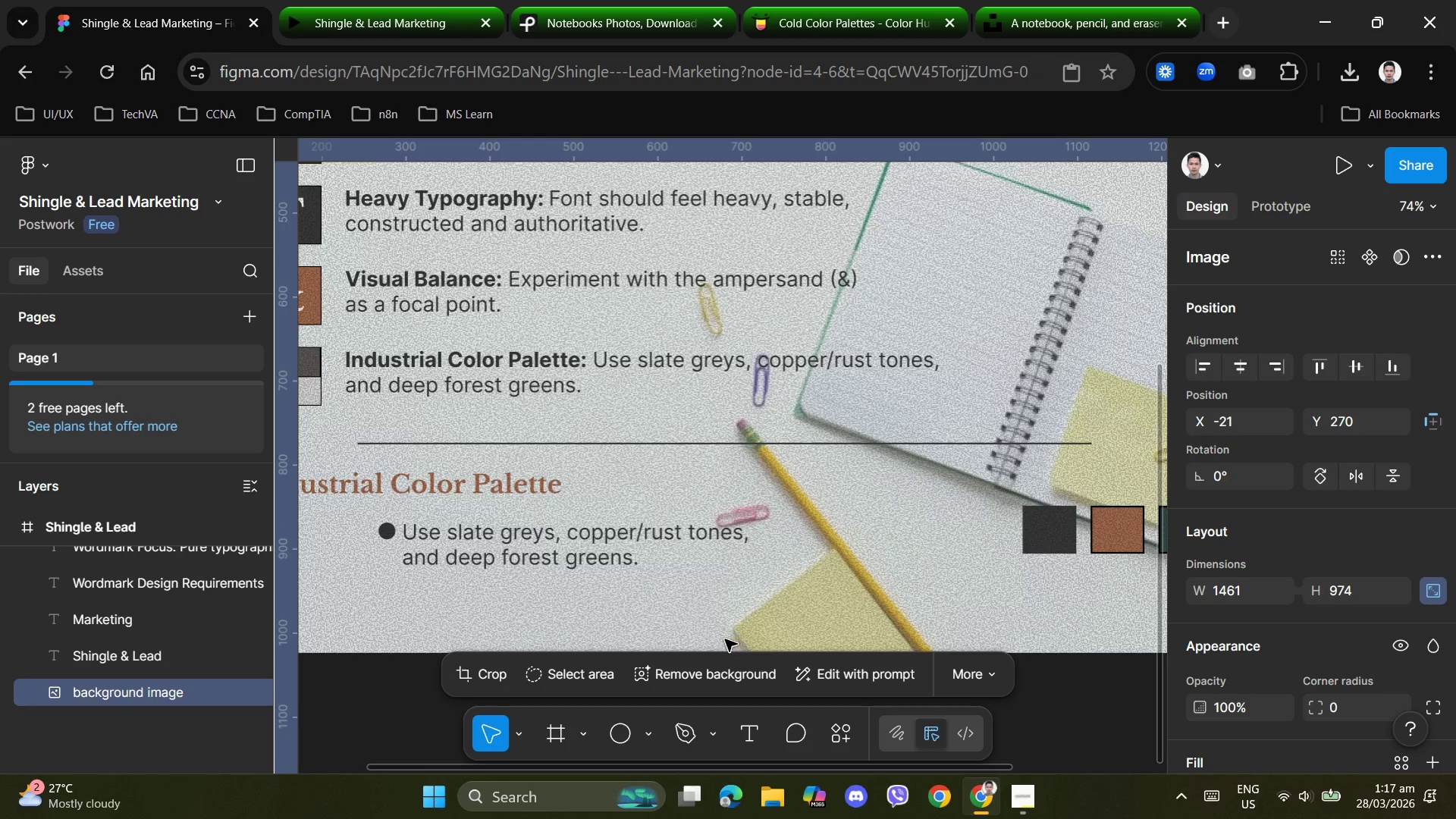 
left_click([337, 22])
 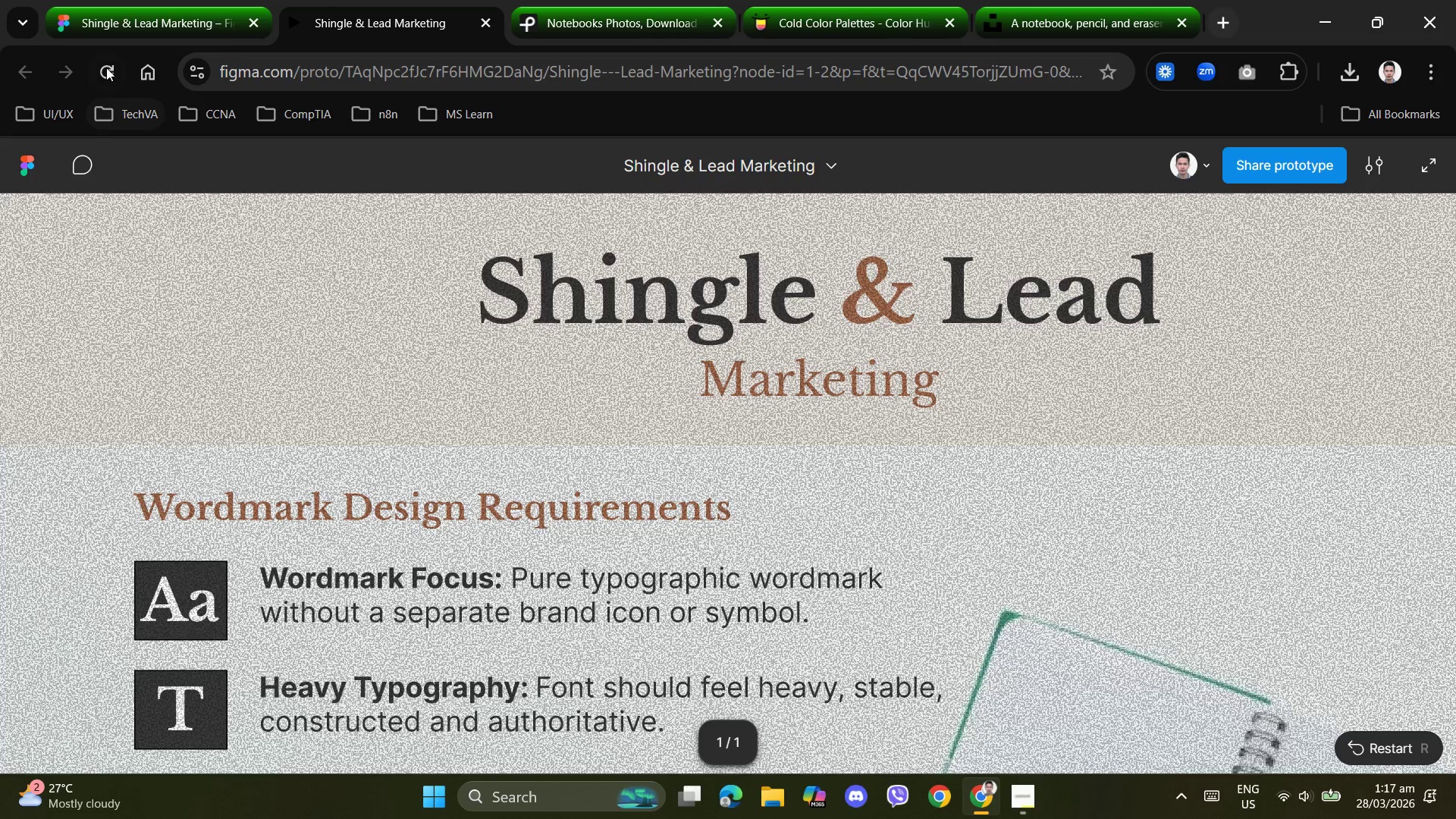 
left_click([106, 67])
 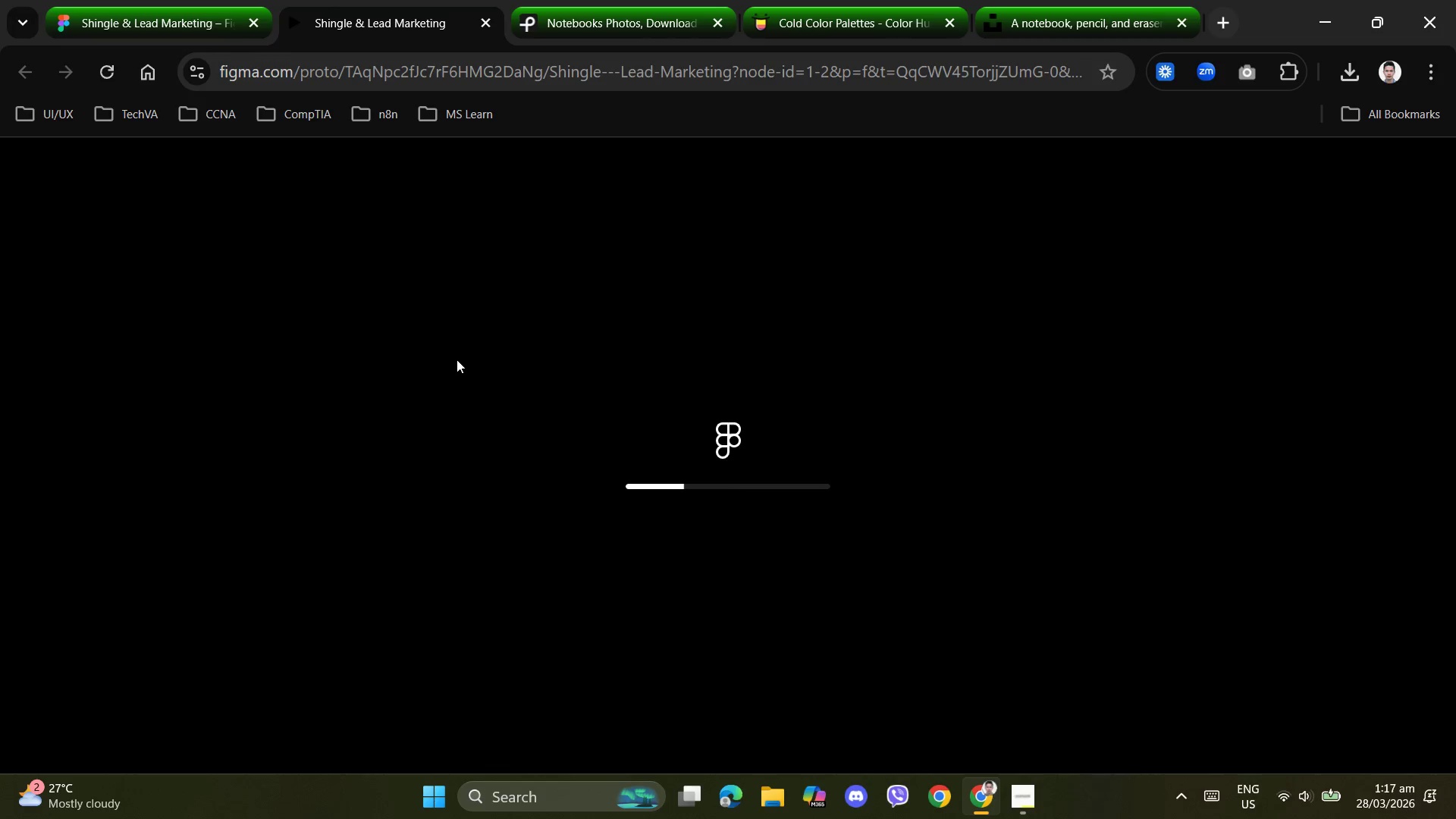 
wait(7.7)
 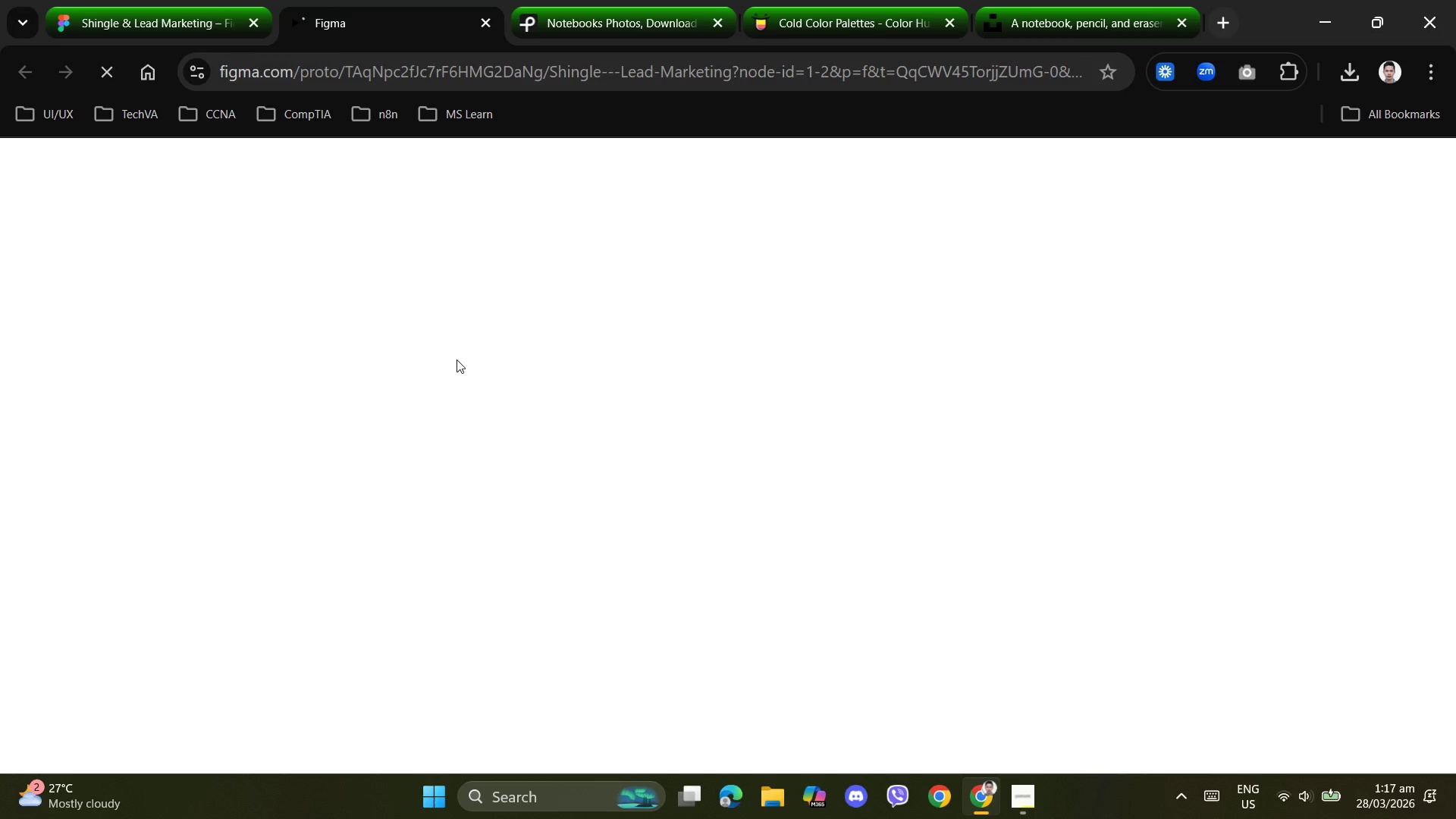 
scroll: coordinate [565, 415], scroll_direction: down, amount: 5.0
 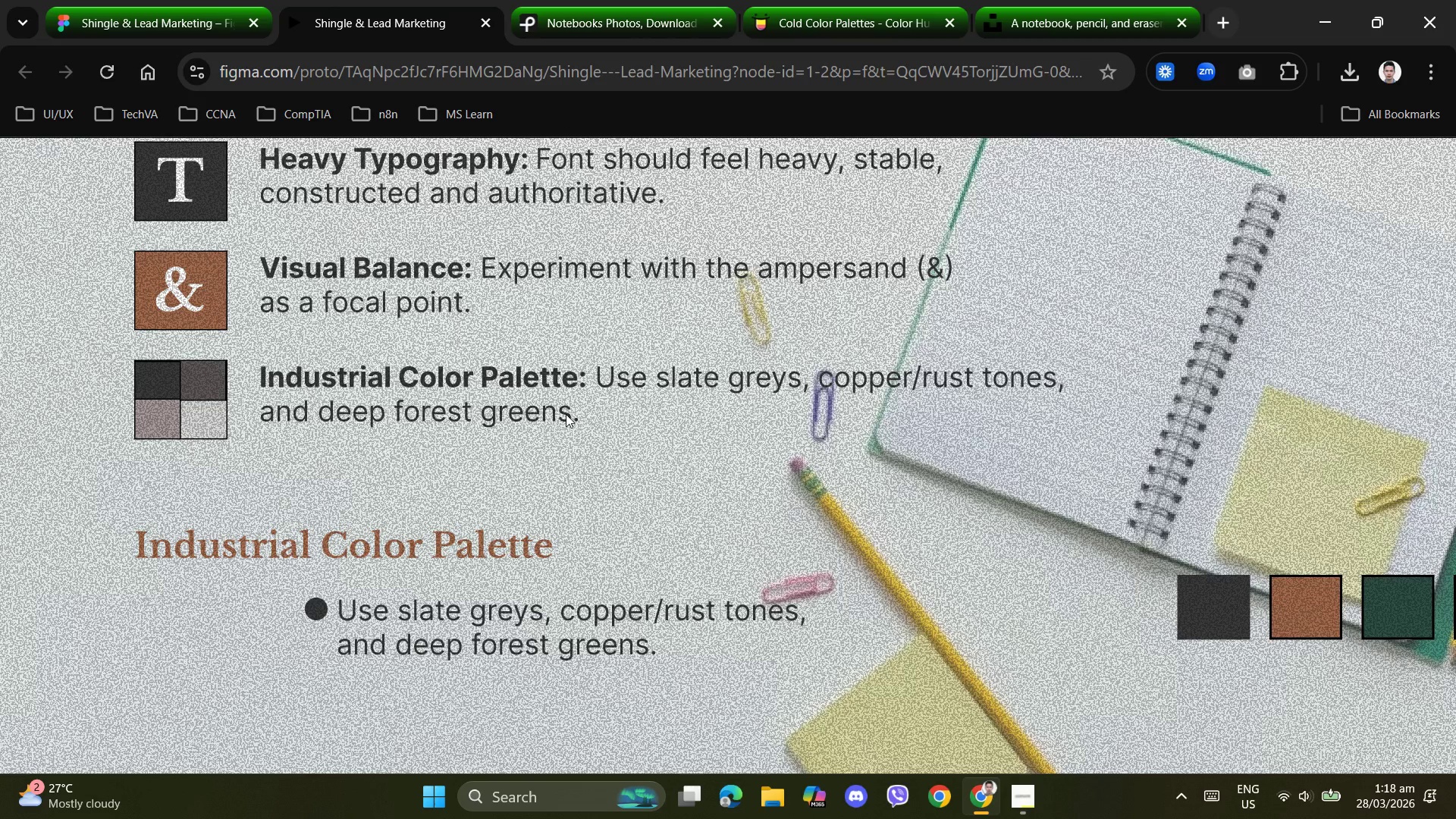 
left_click([170, 15])
 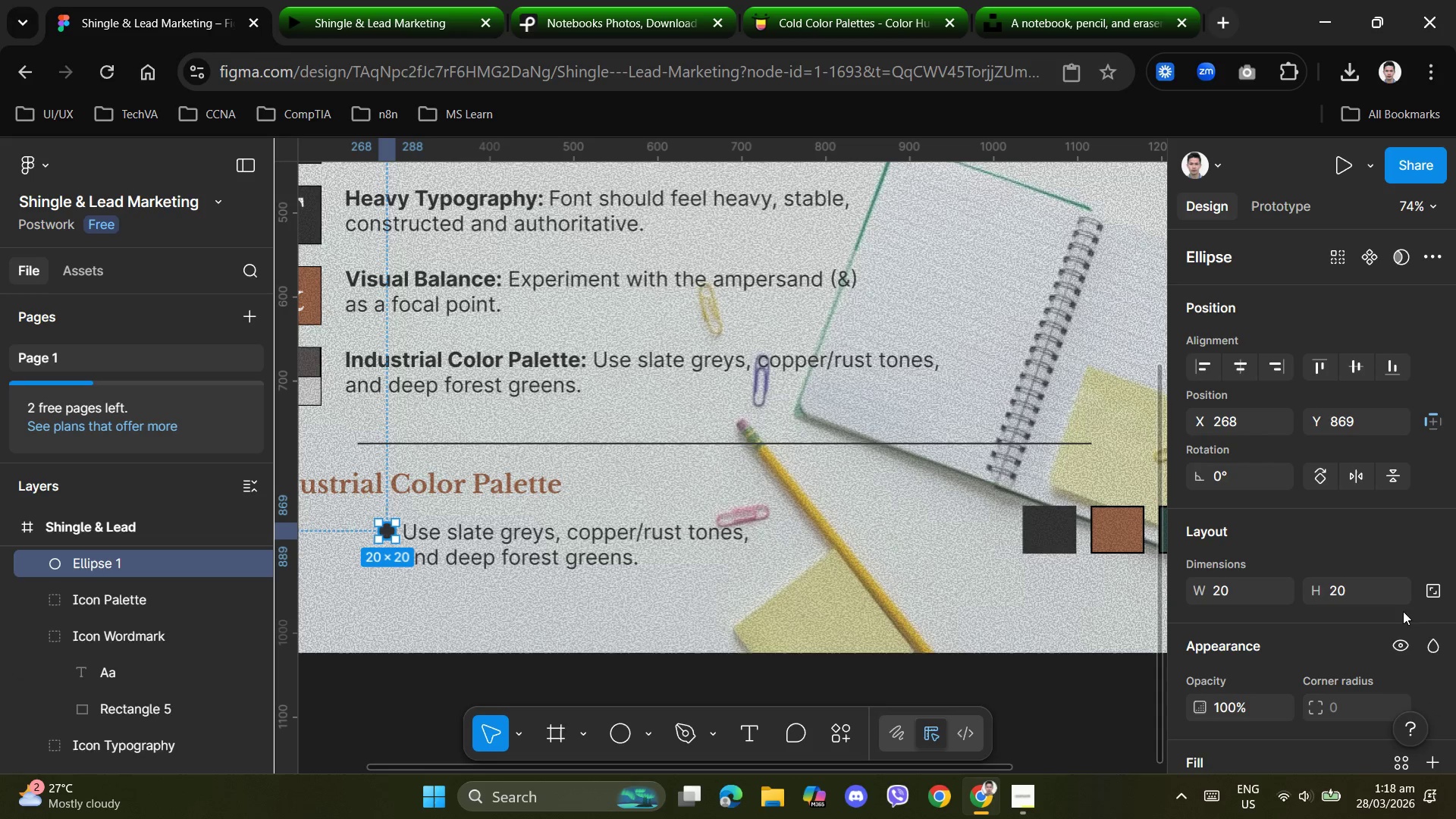 
left_click([1227, 590])
 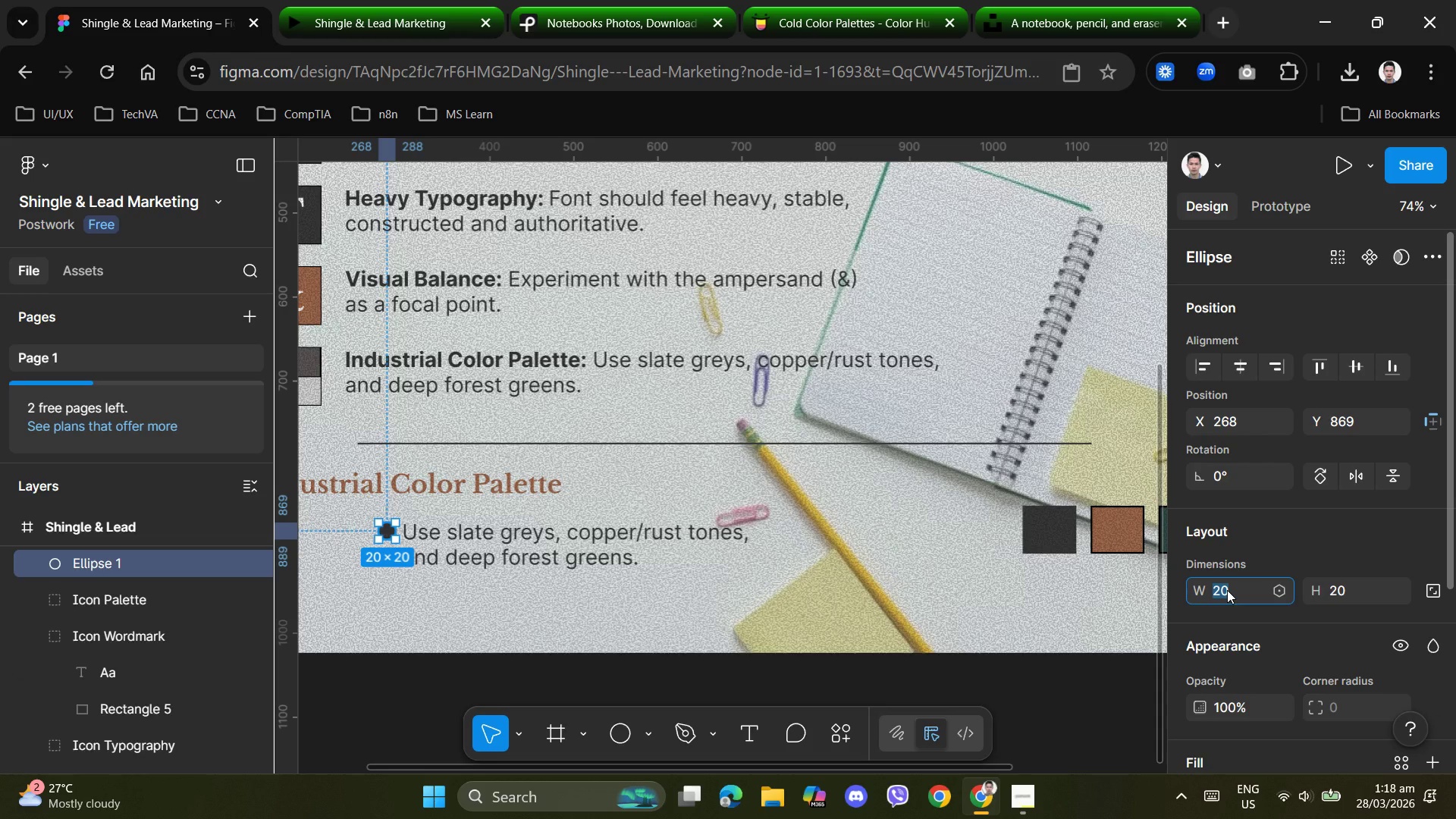 
key(Numpad1)
 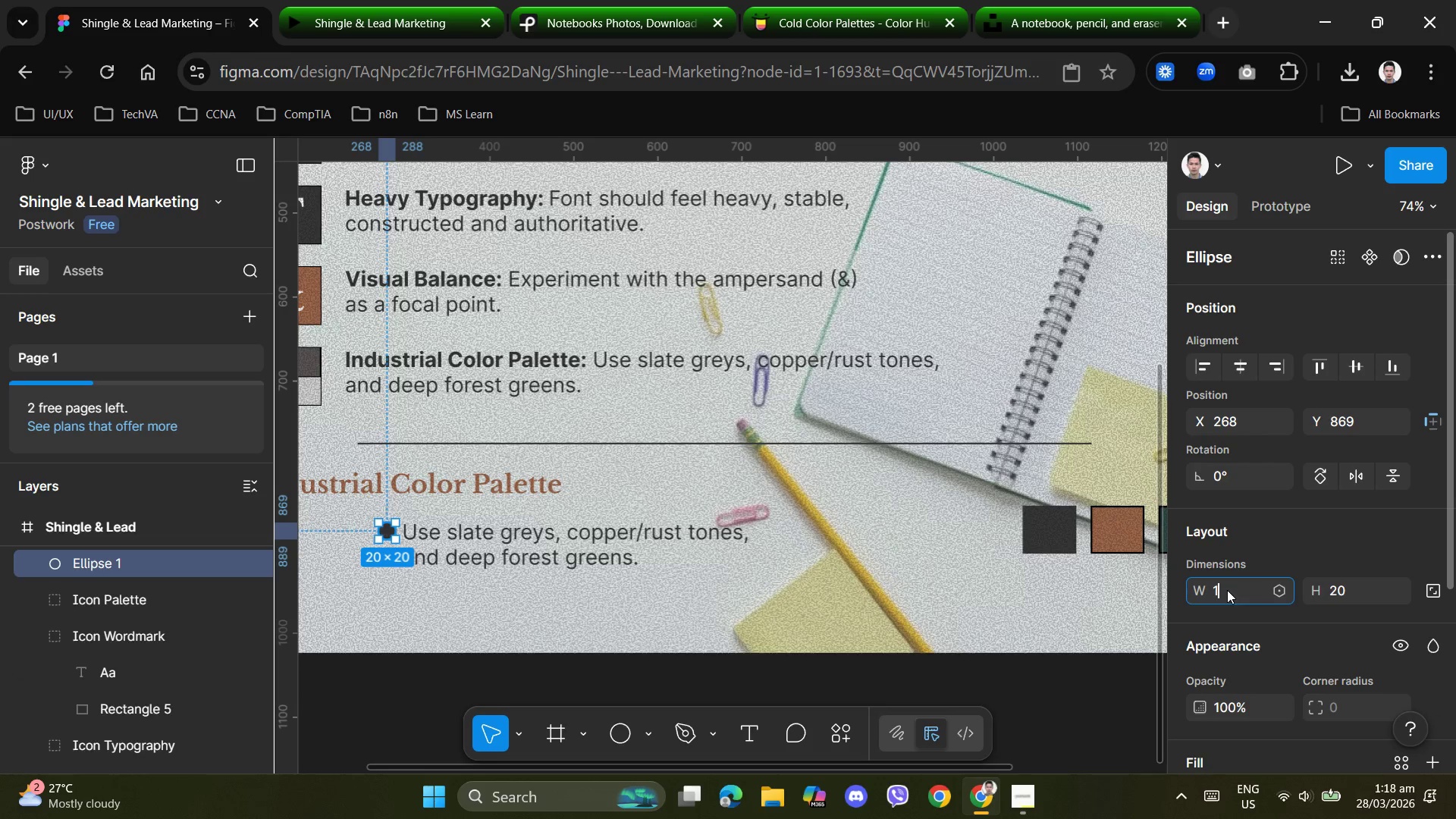 
key(Numpad5)
 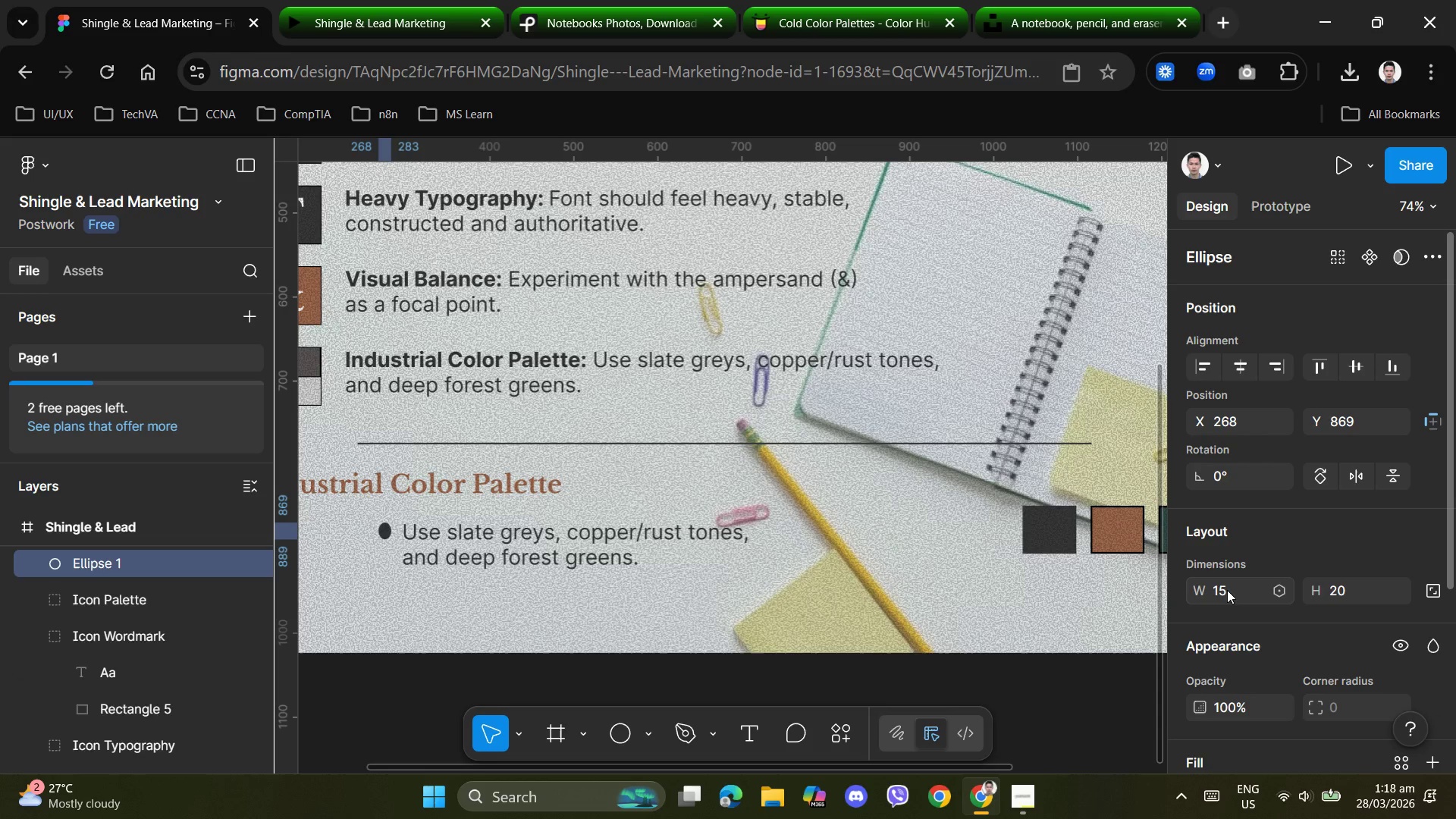 
key(NumpadEnter)
 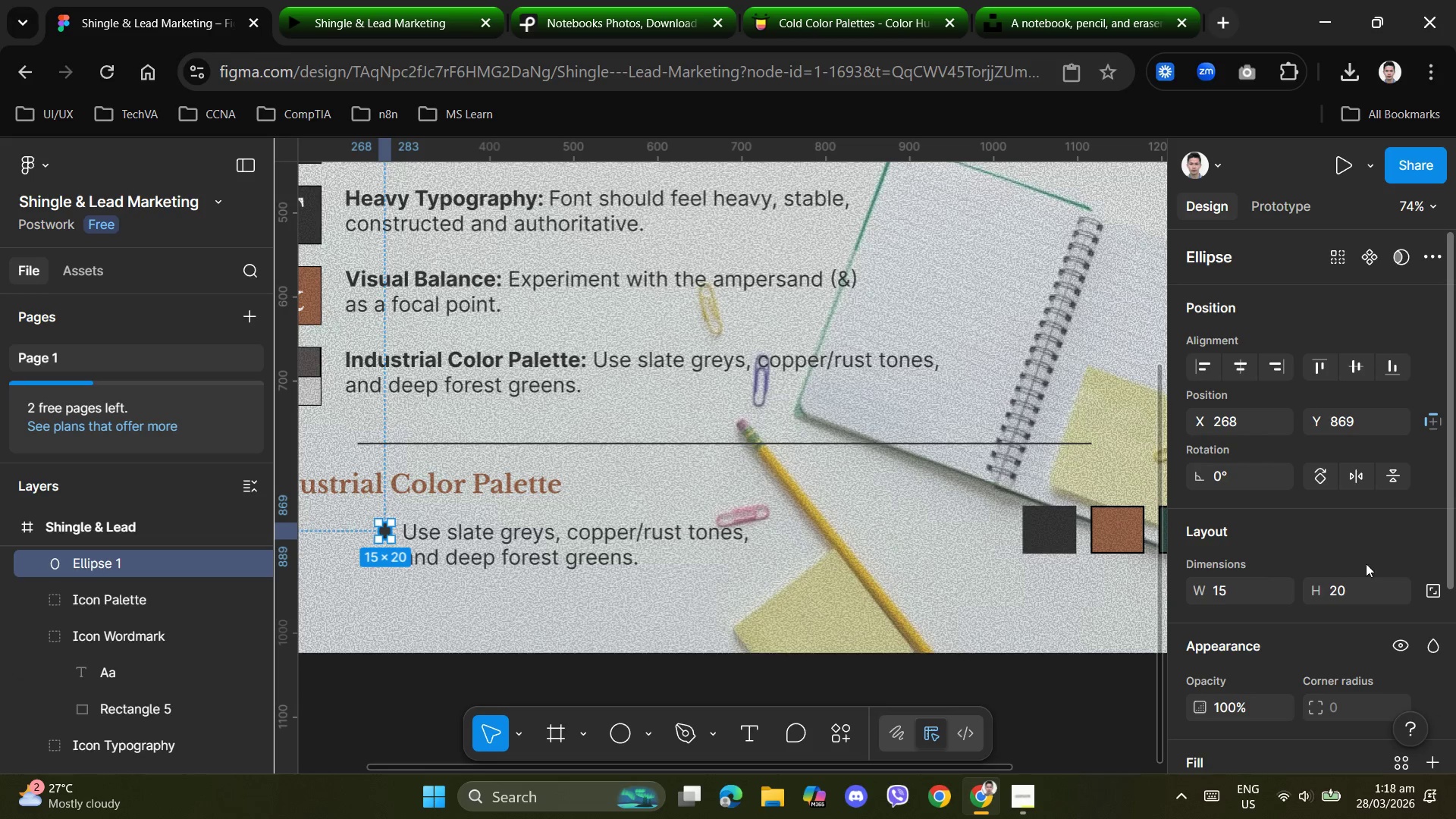 
left_click([1367, 589])
 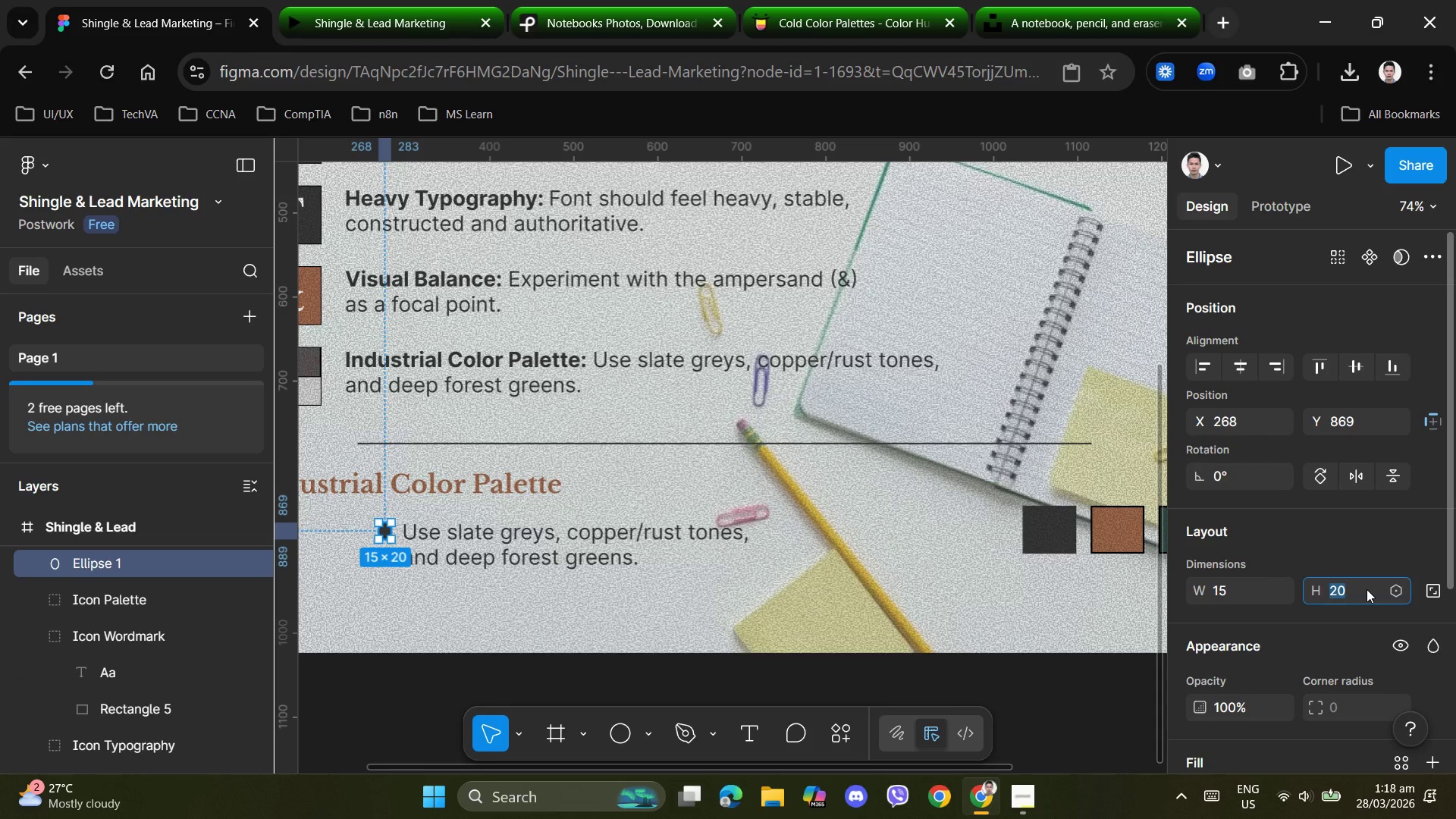 
key(Numpad1)
 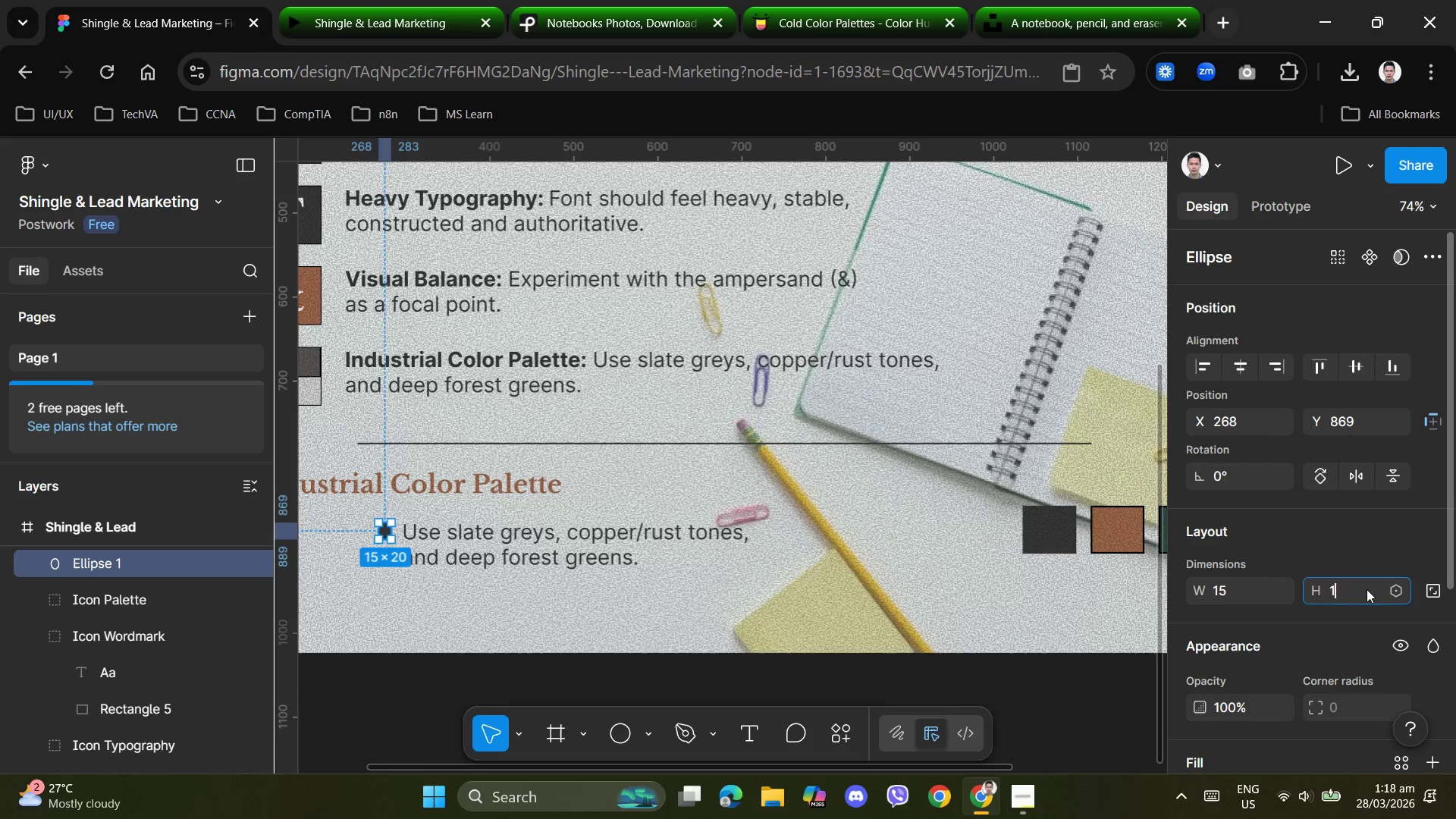 
key(Numpad5)
 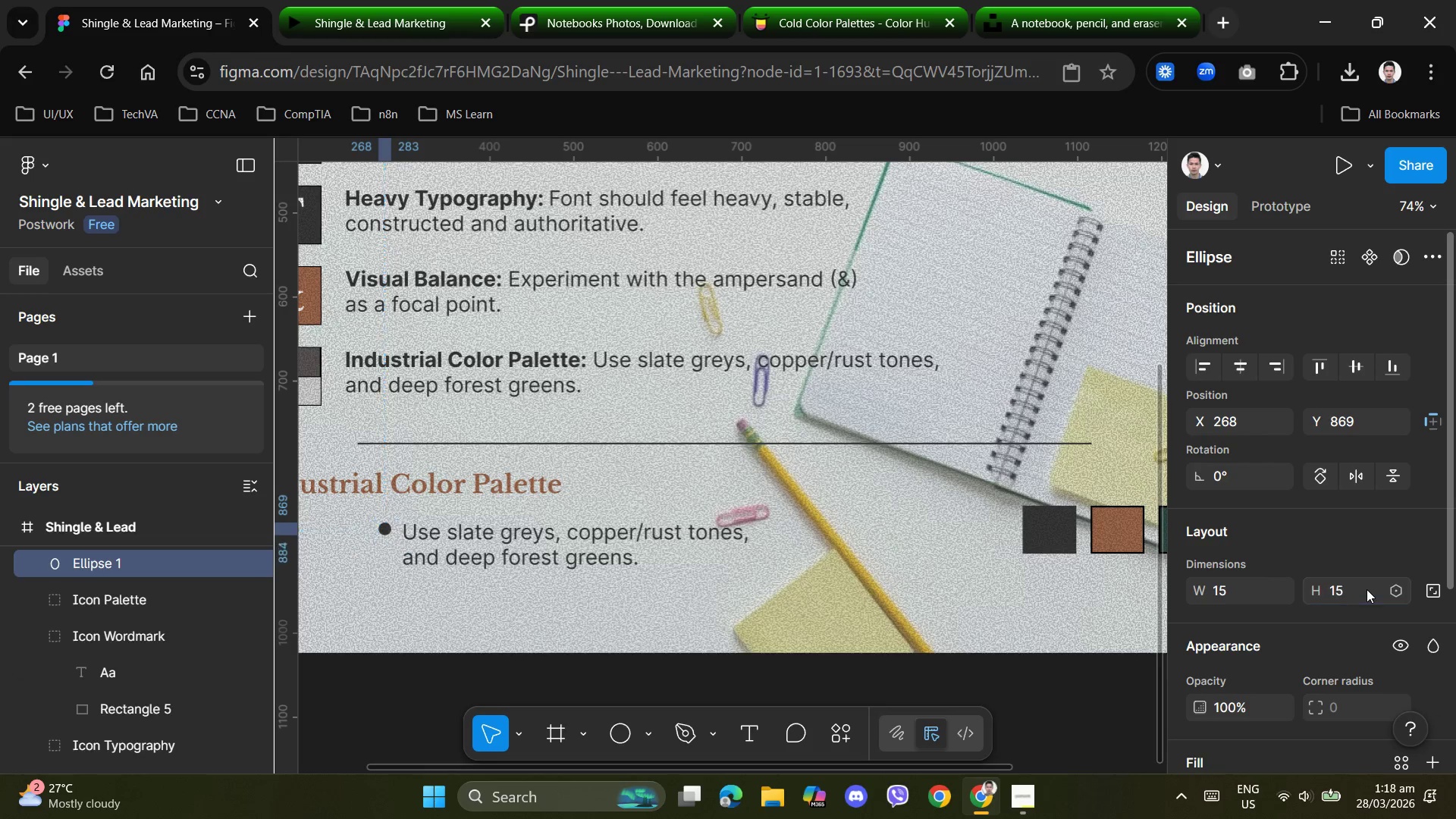 
key(NumpadEnter)
 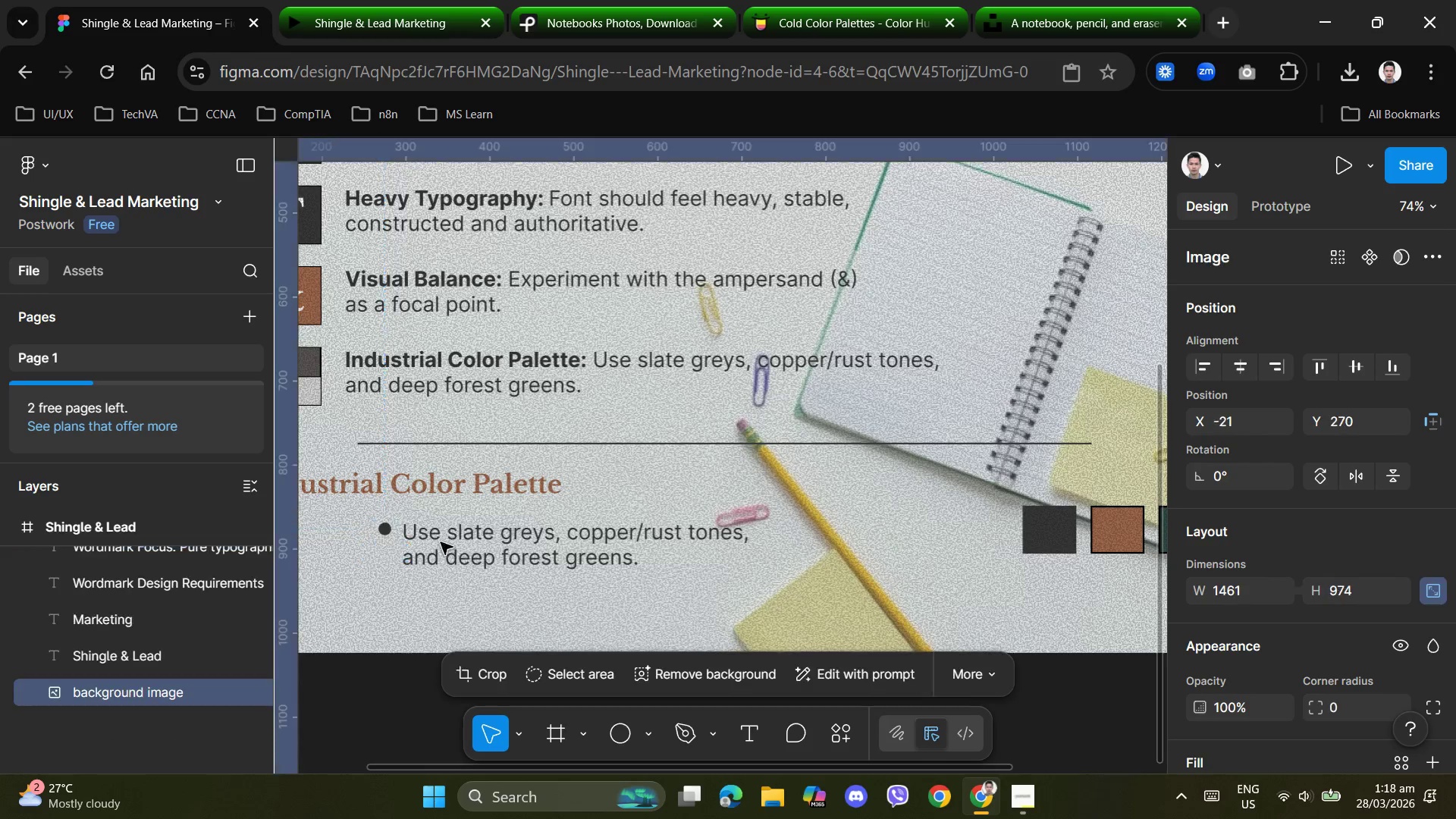 
left_click_drag(start_coordinate=[386, 531], to_coordinate=[388, 539])
 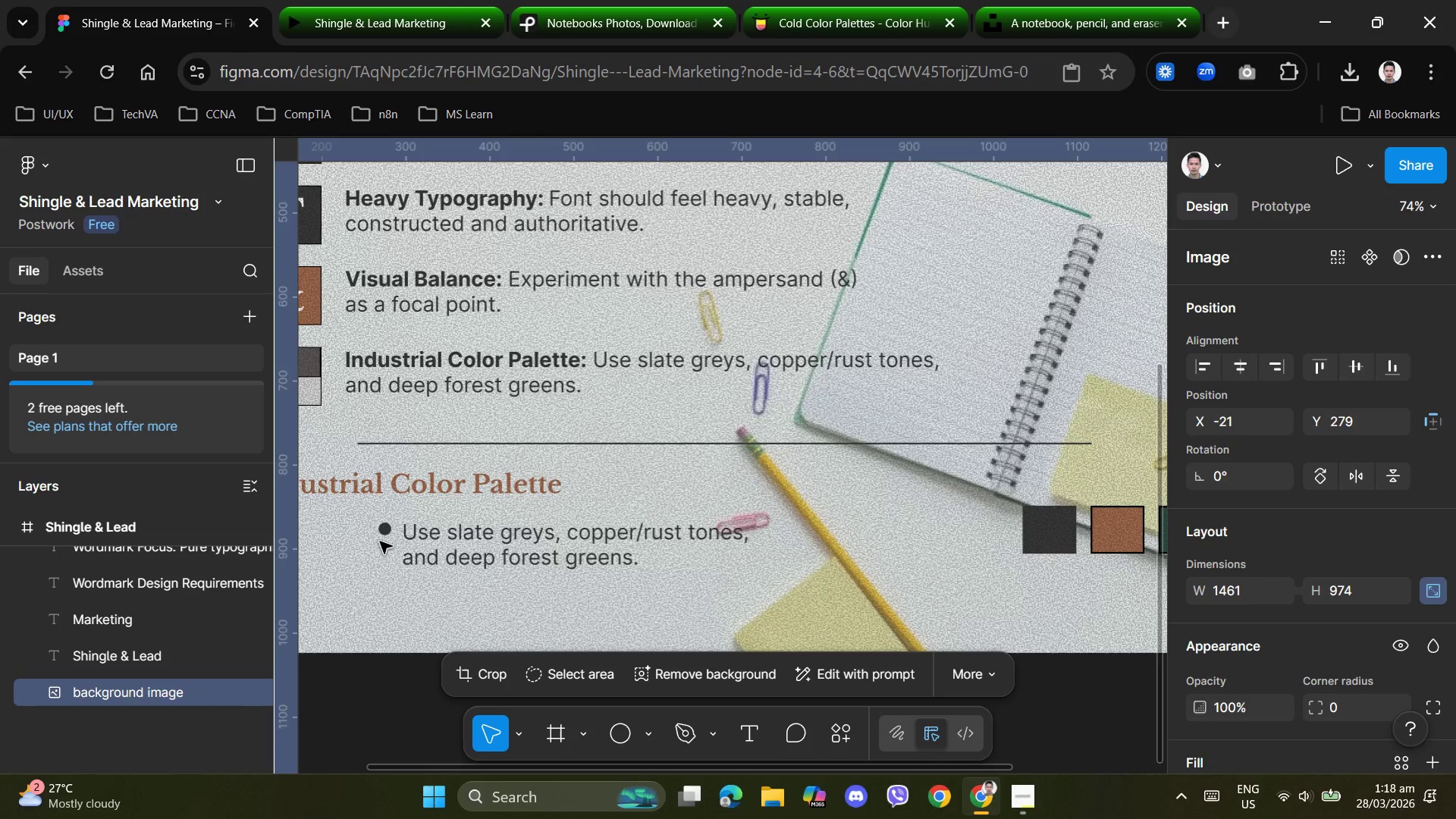 
key(Control+Z)
 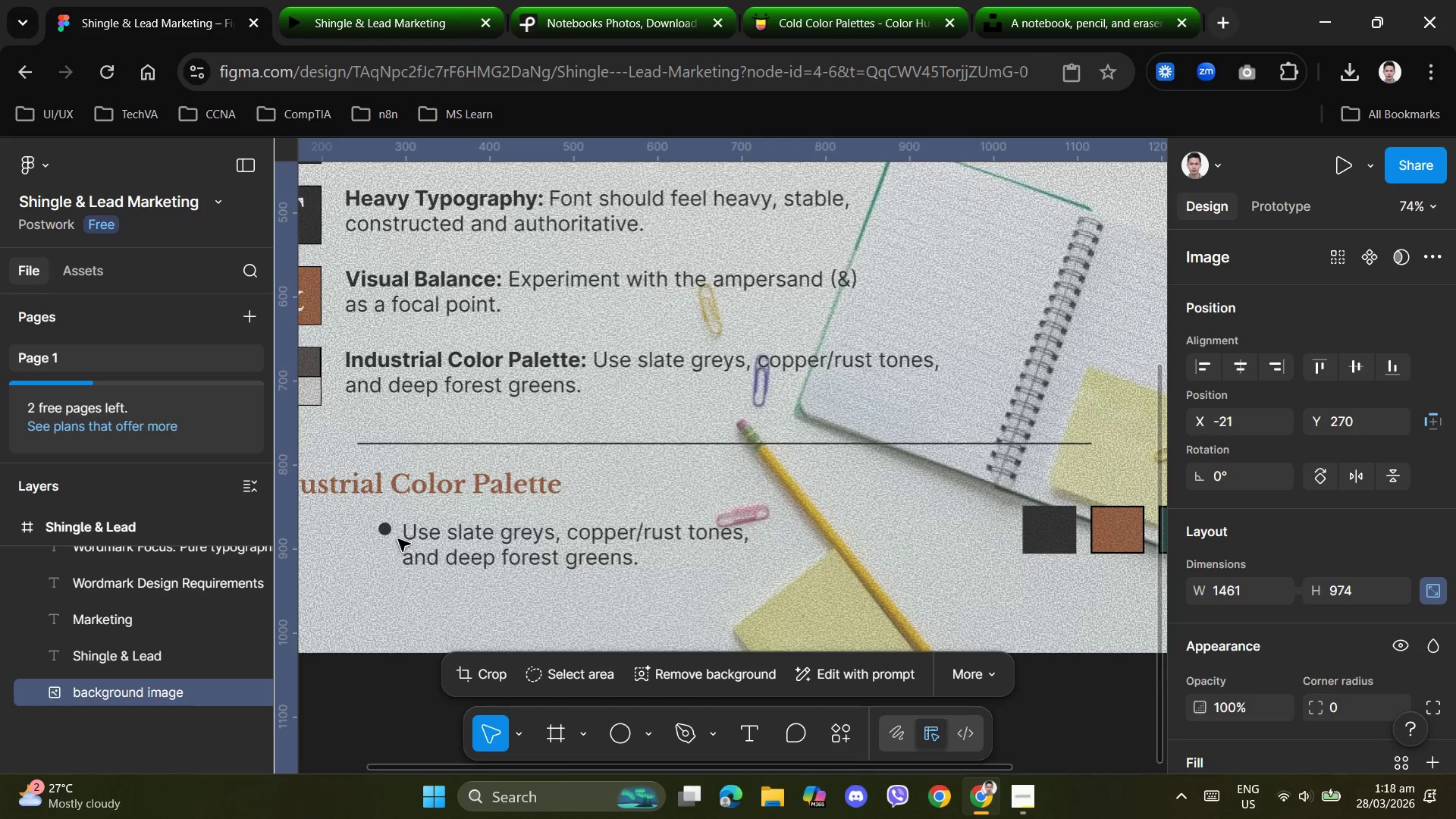 
left_click([402, 543])
 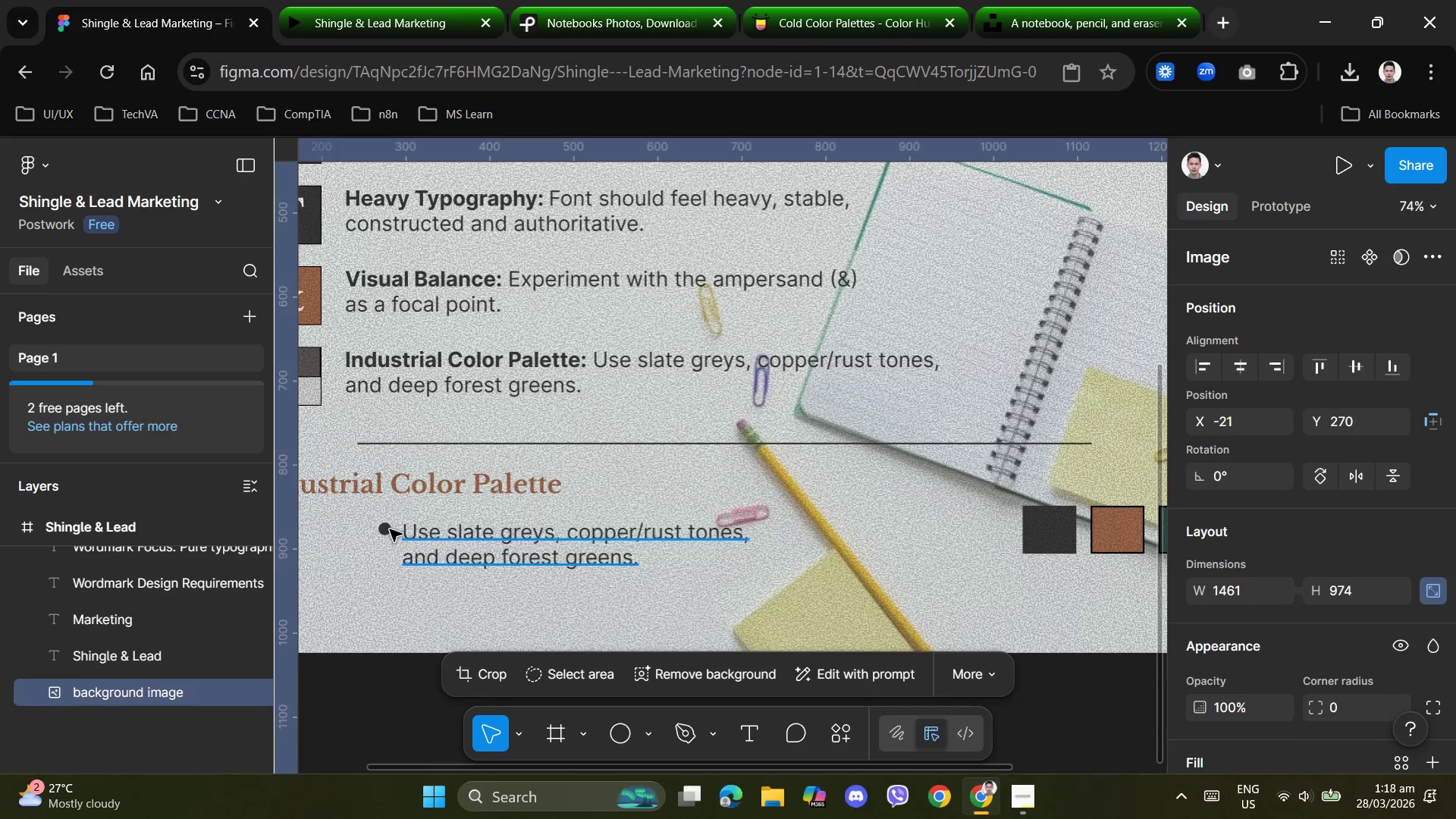 
left_click([390, 529])
 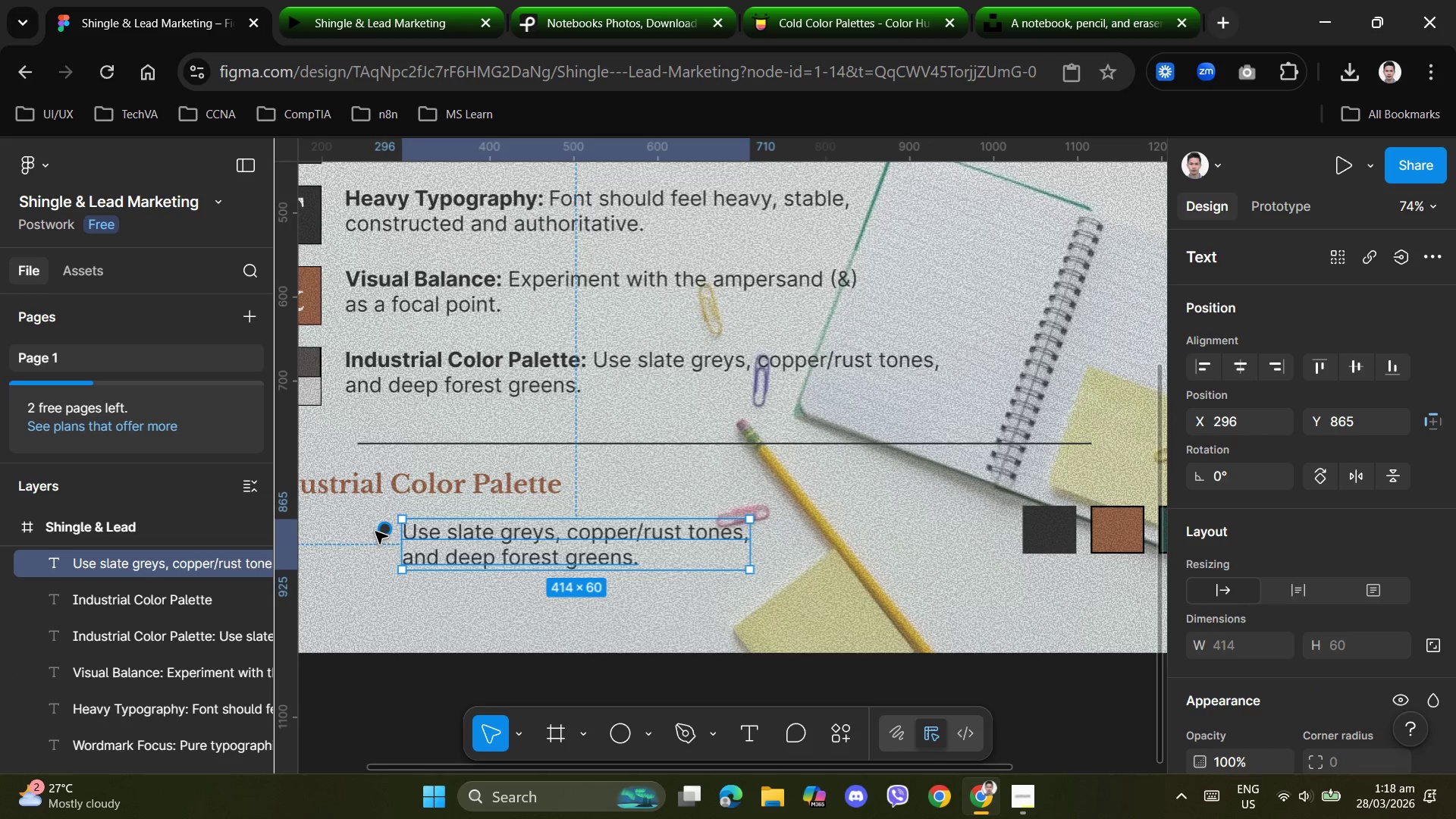 
left_click([375, 532])
 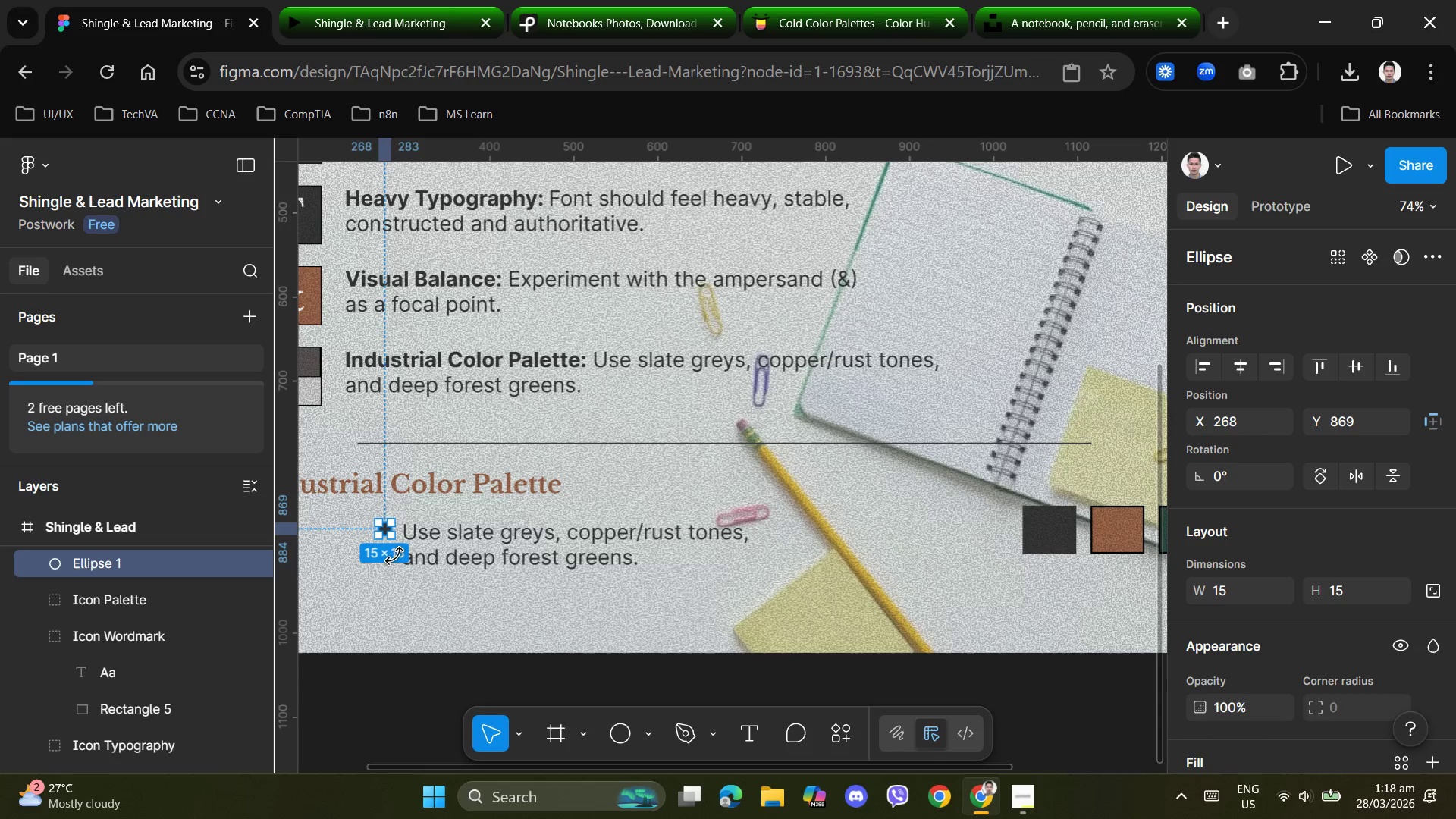 
key(ArrowDown)
 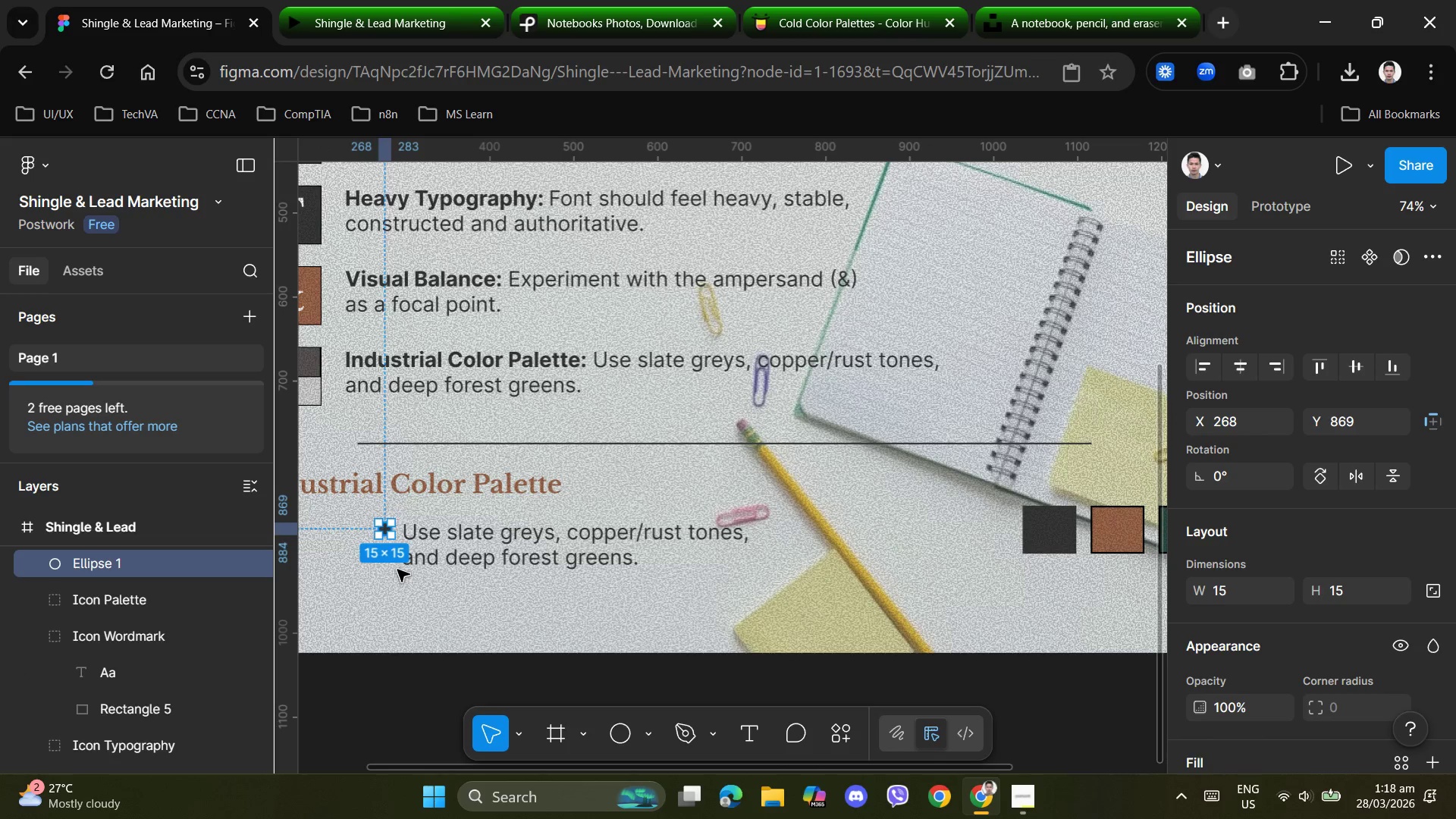 
key(ArrowDown)
 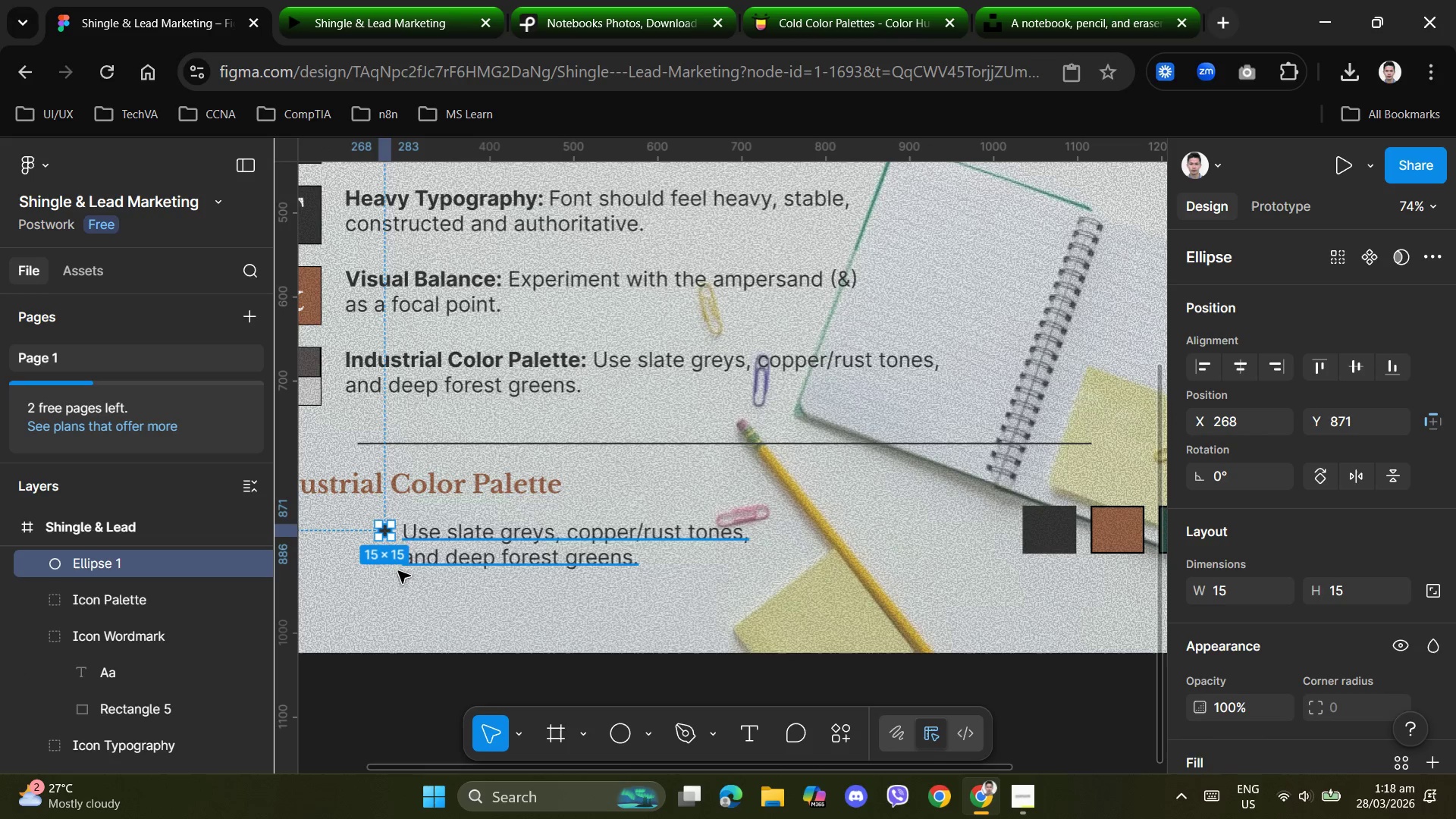 
key(ArrowRight)
 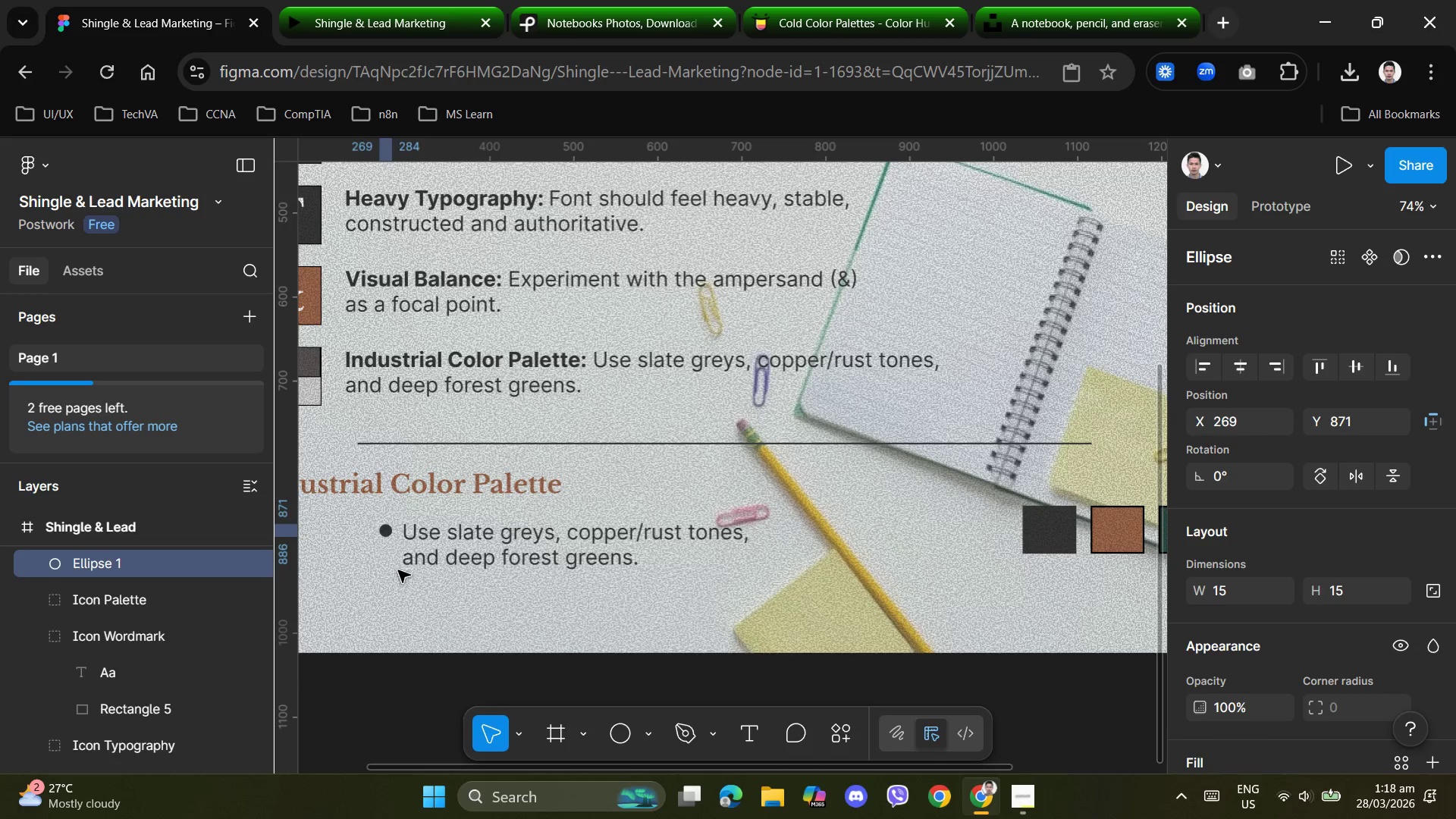 
key(ArrowRight)
 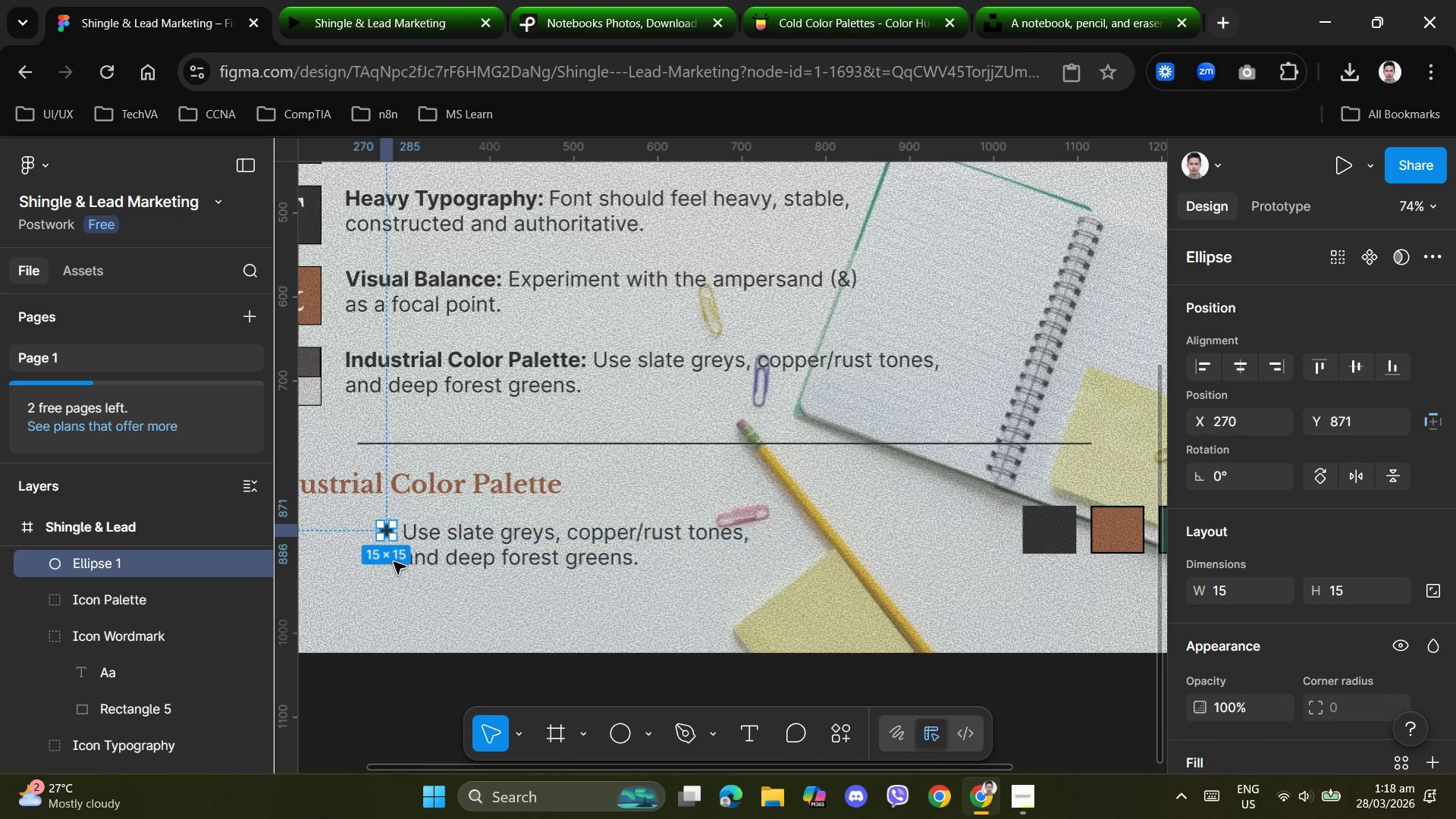 
key(ArrowDown)
 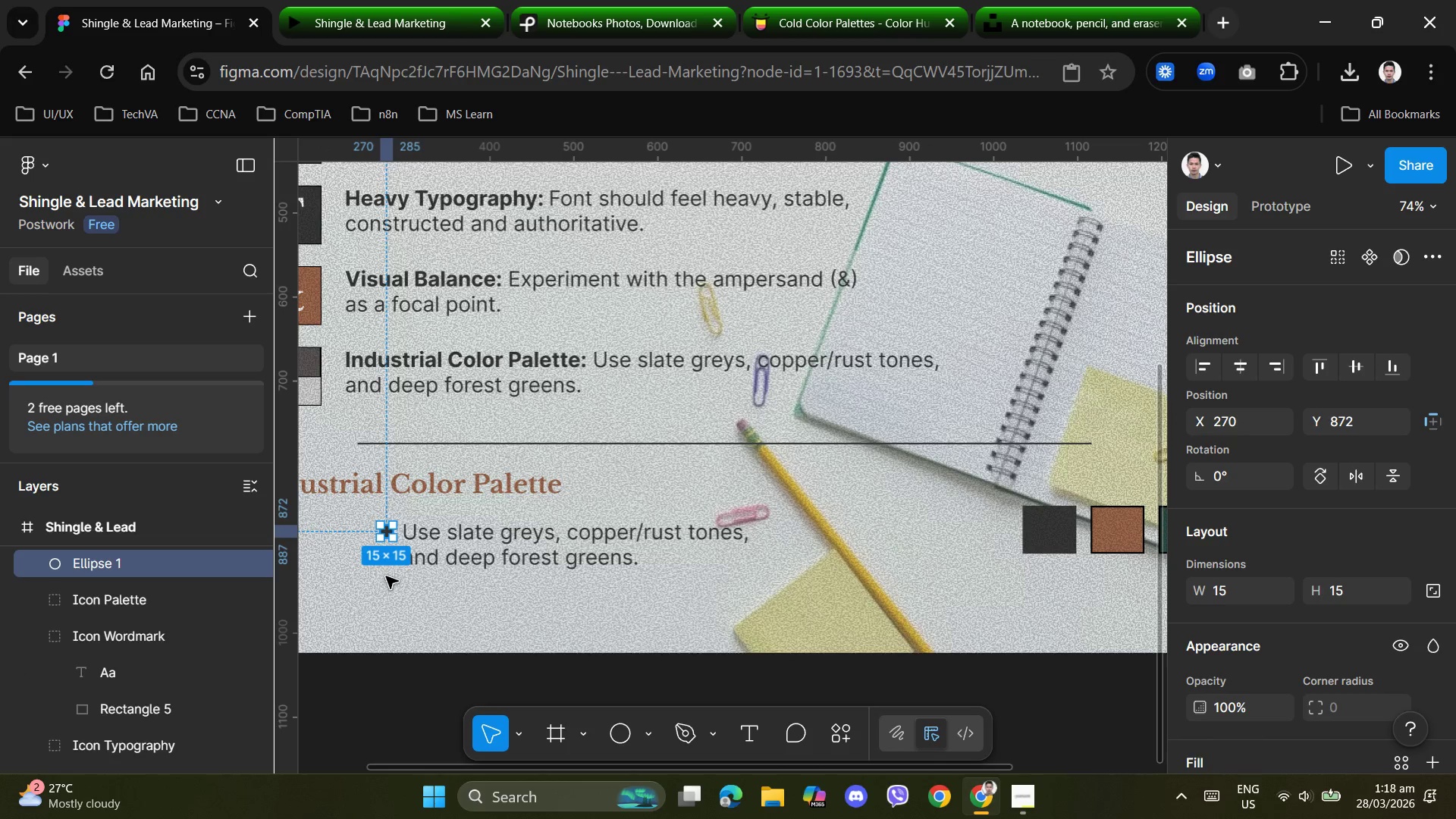 
key(ArrowDown)
 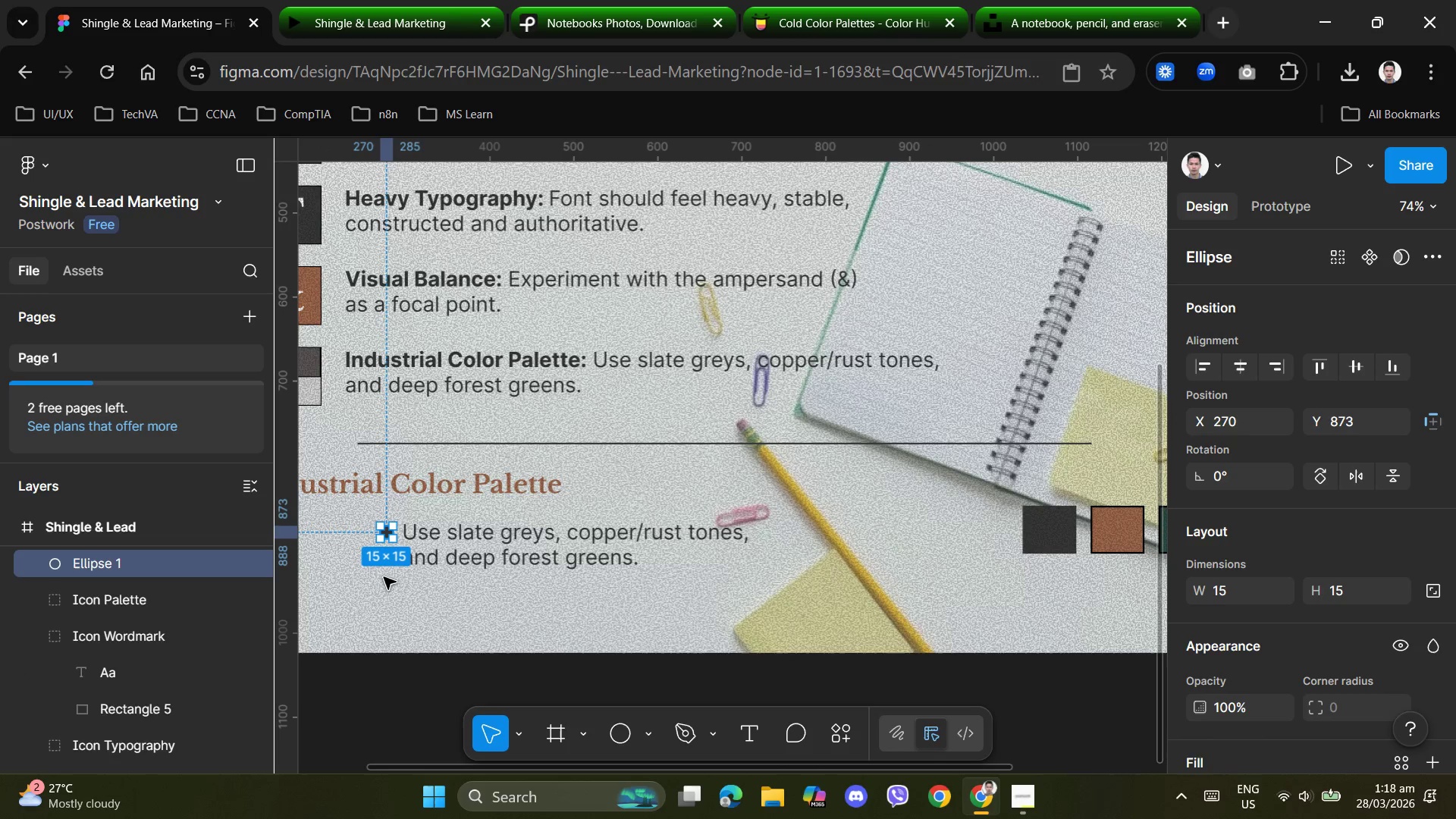 
left_click([384, 577])
 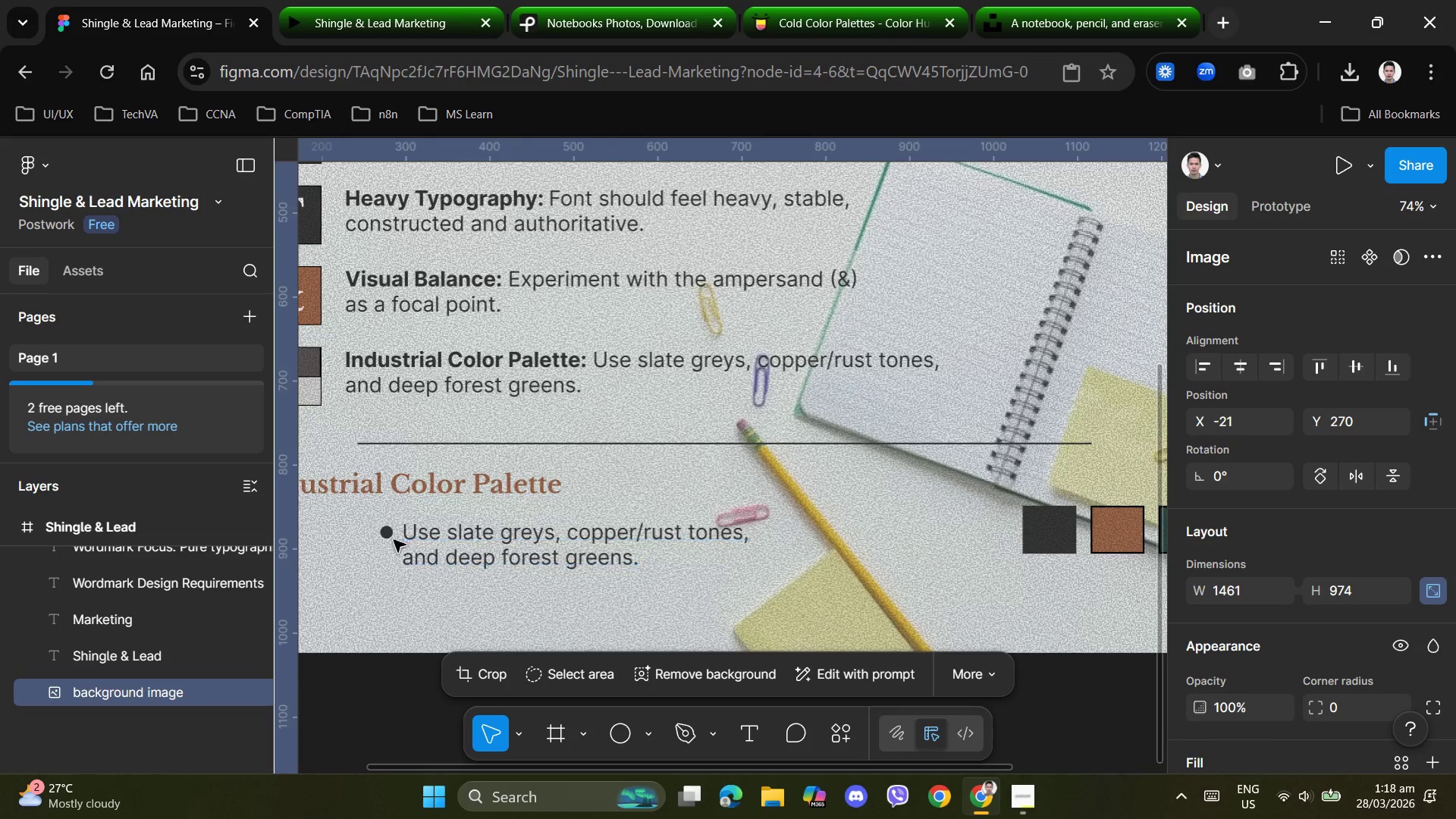 
left_click([389, 535])
 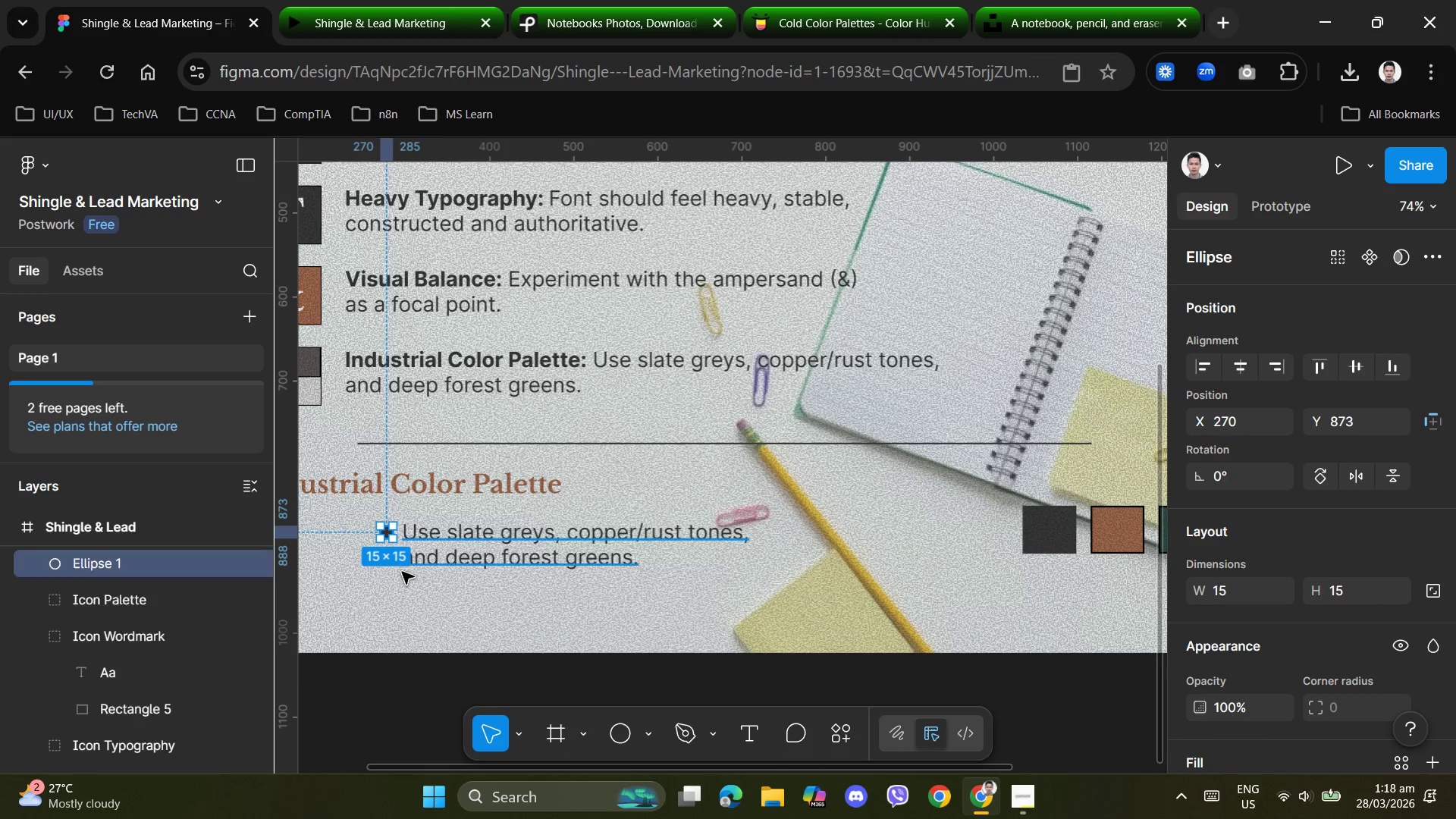 
key(ArrowRight)
 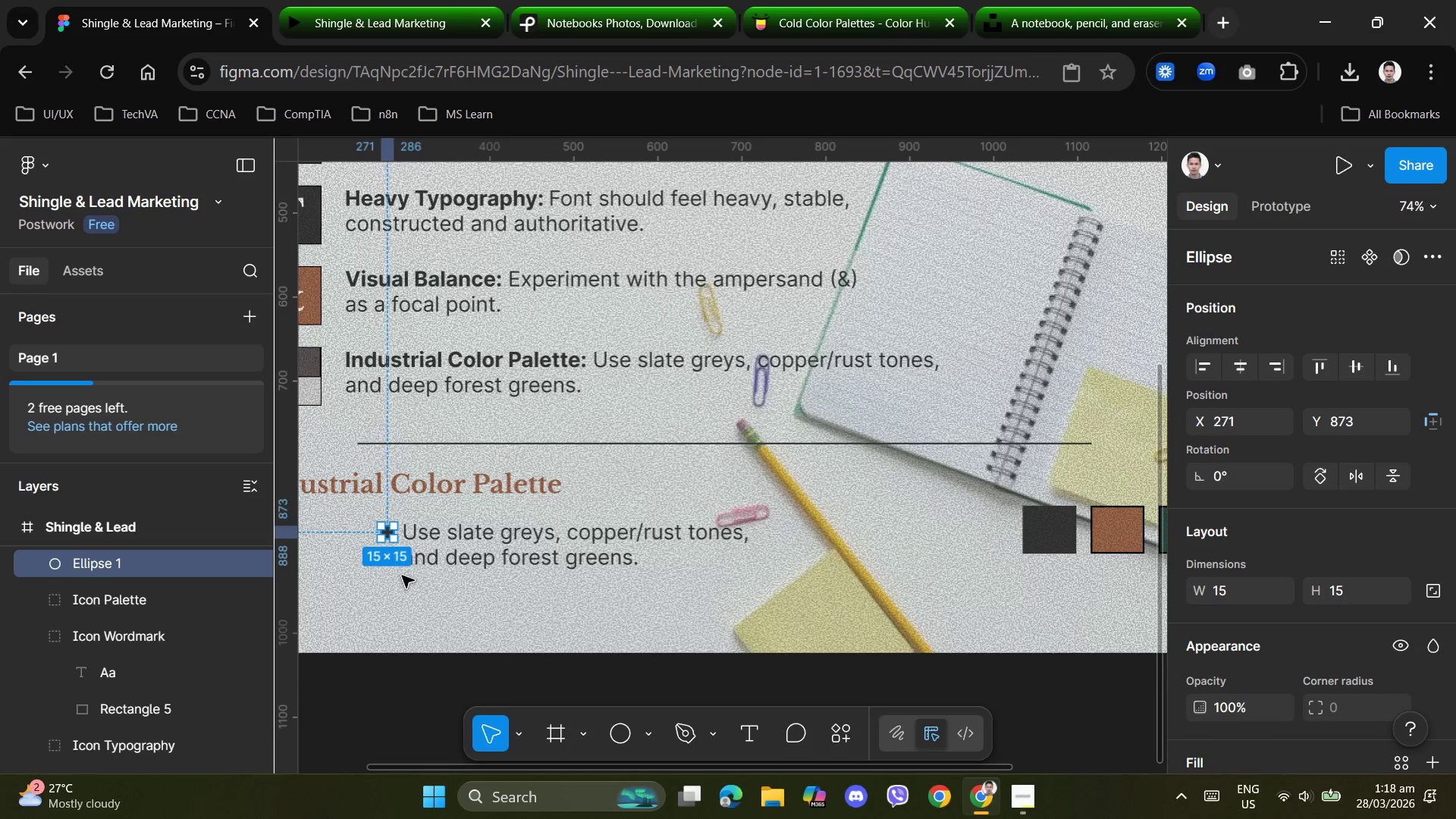 
key(ArrowRight)
 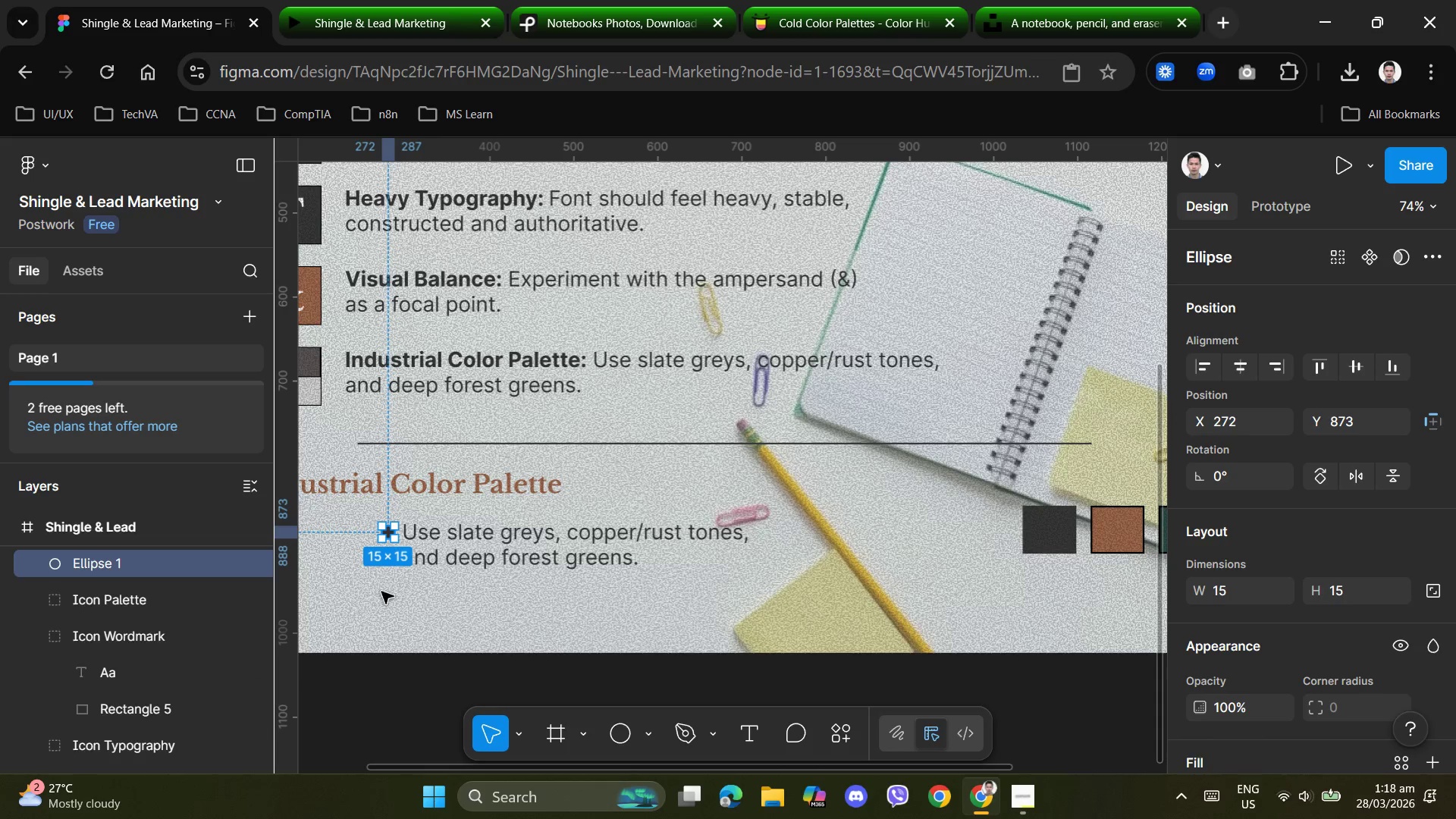 
left_click([379, 594])
 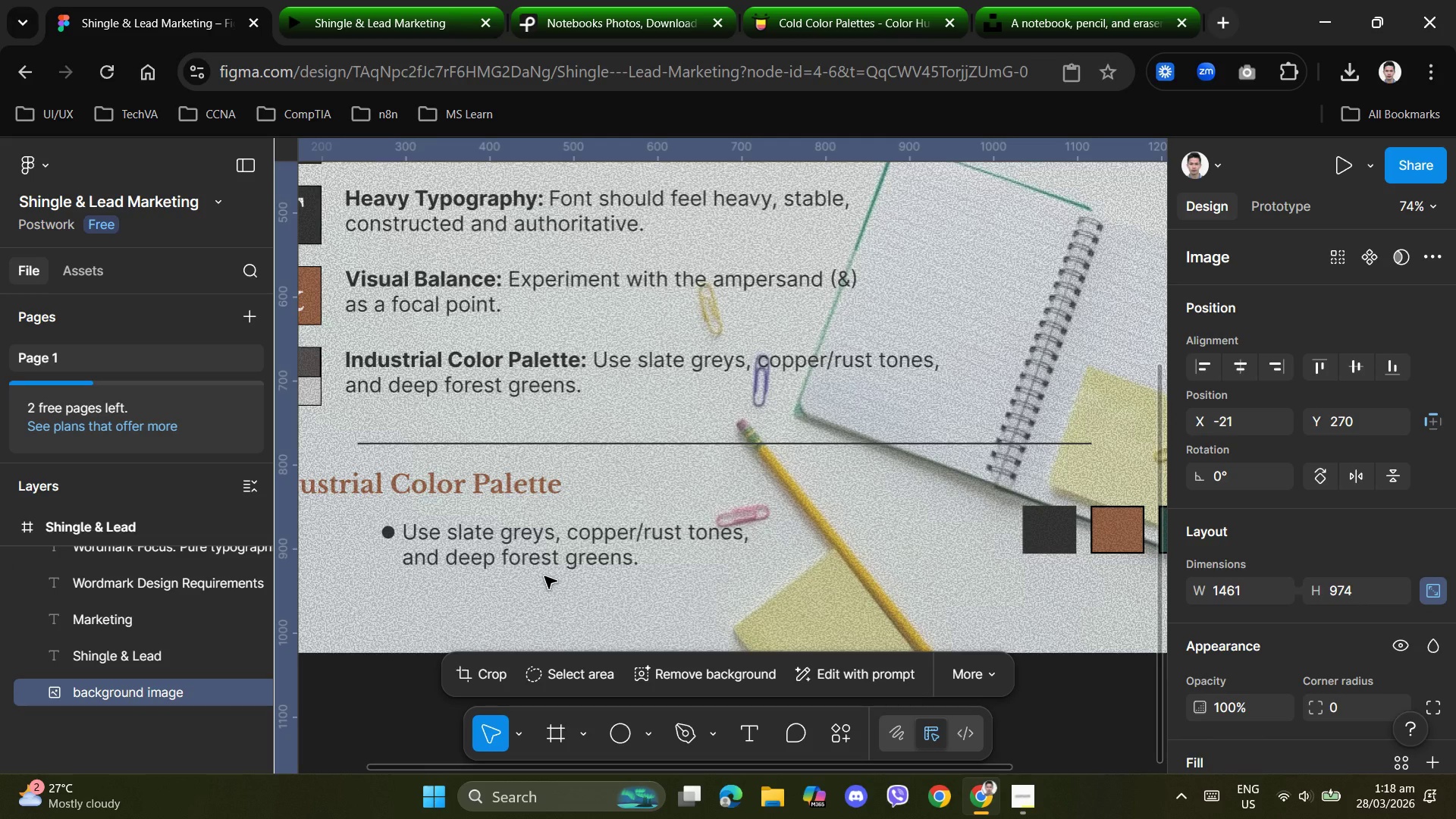 
scroll: coordinate [623, 559], scroll_direction: up, amount: 12.0
 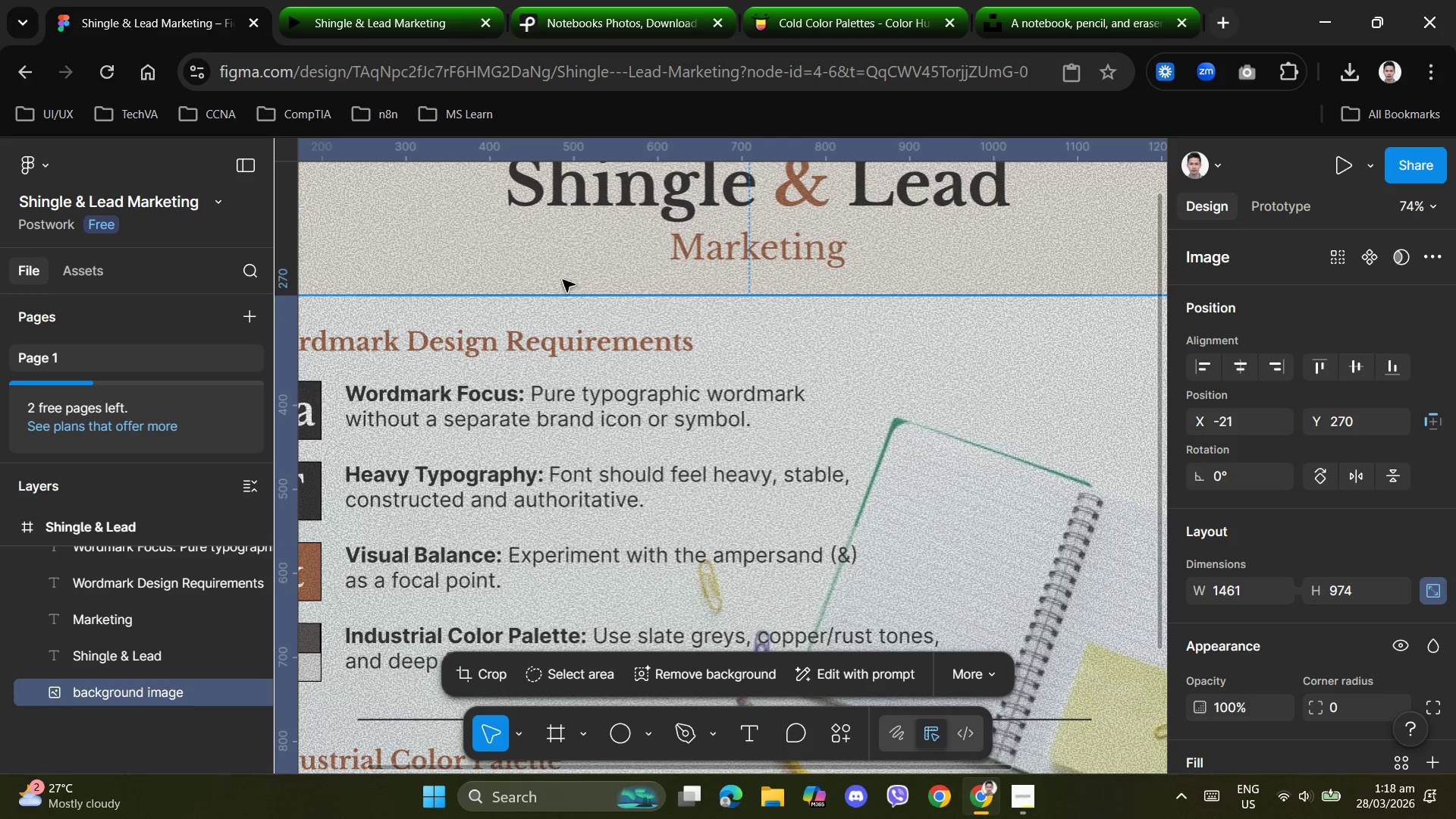 
left_click([553, 261])
 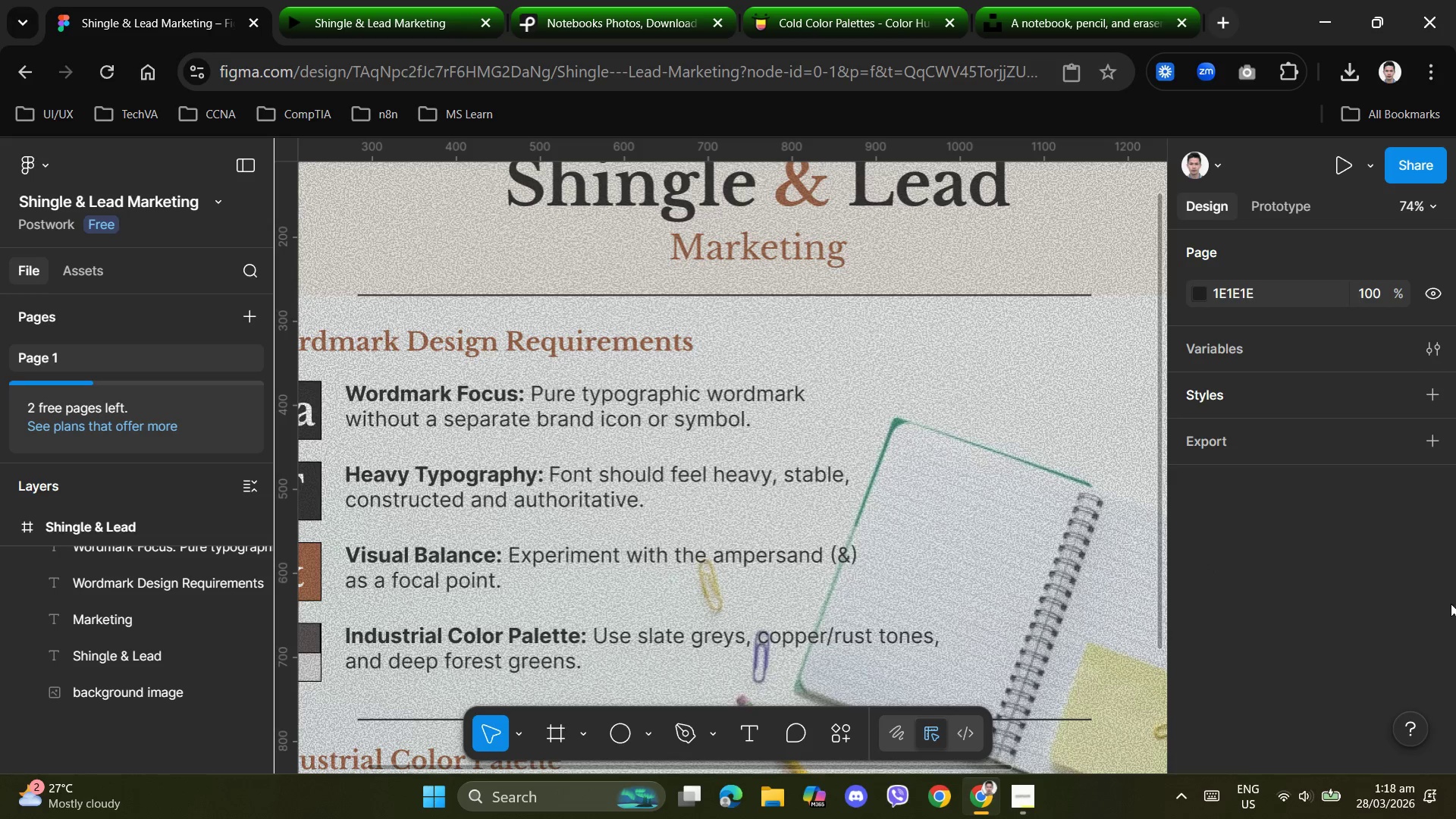 
scroll: coordinate [1096, 533], scroll_direction: up, amount: 3.0
 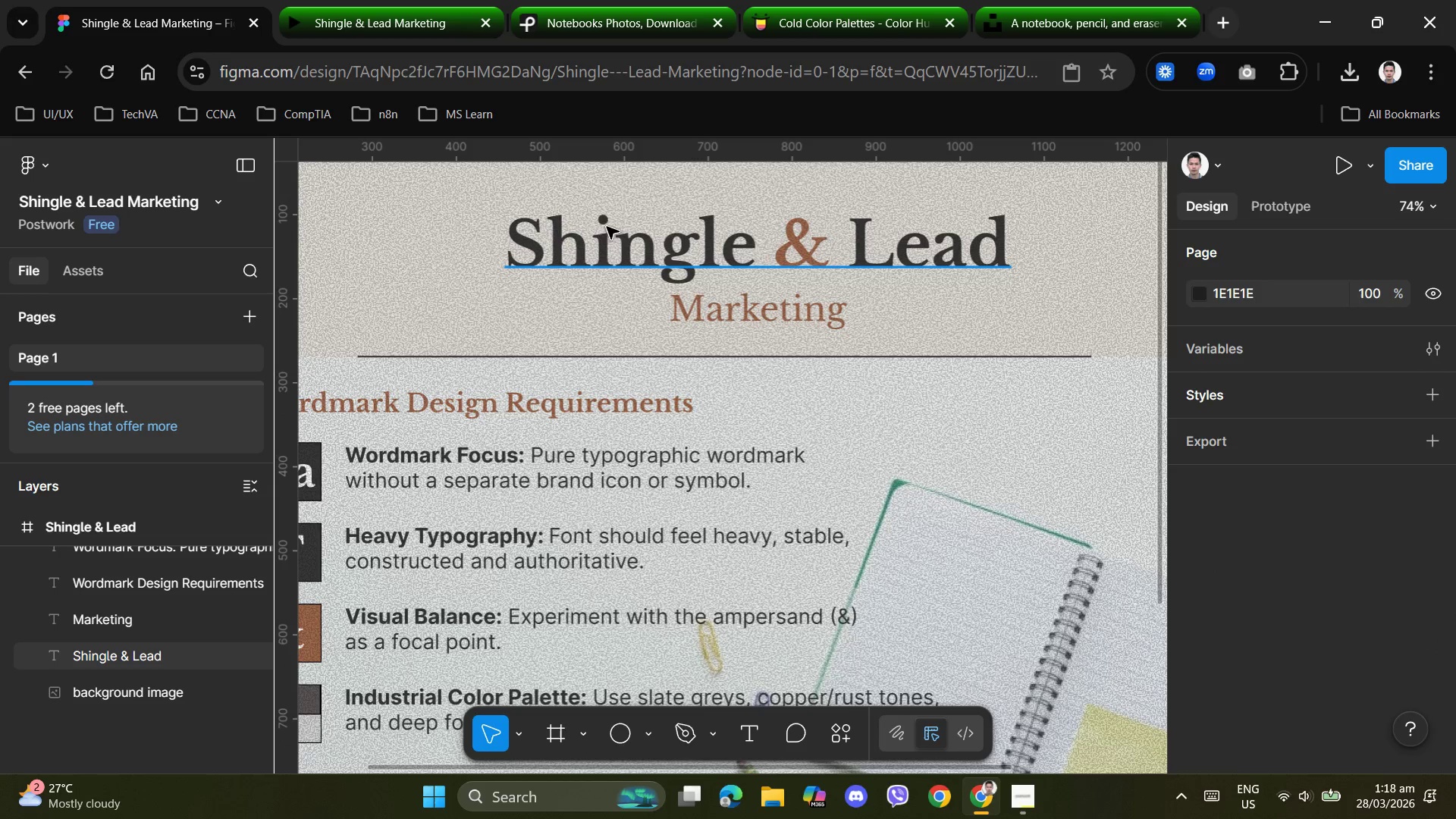 
left_click([598, 228])
 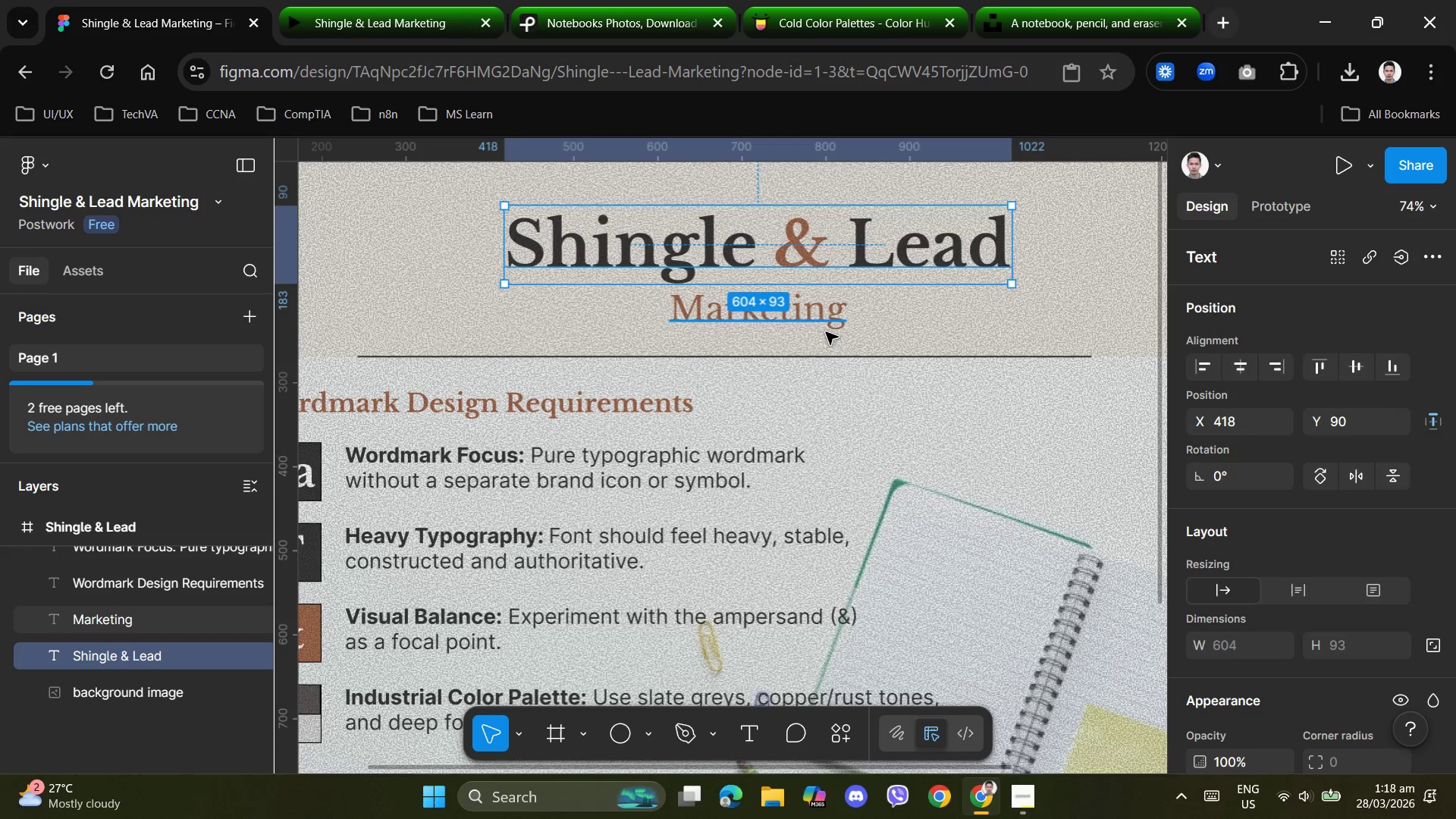 
scroll: coordinate [1198, 544], scroll_direction: down, amount: 8.0
 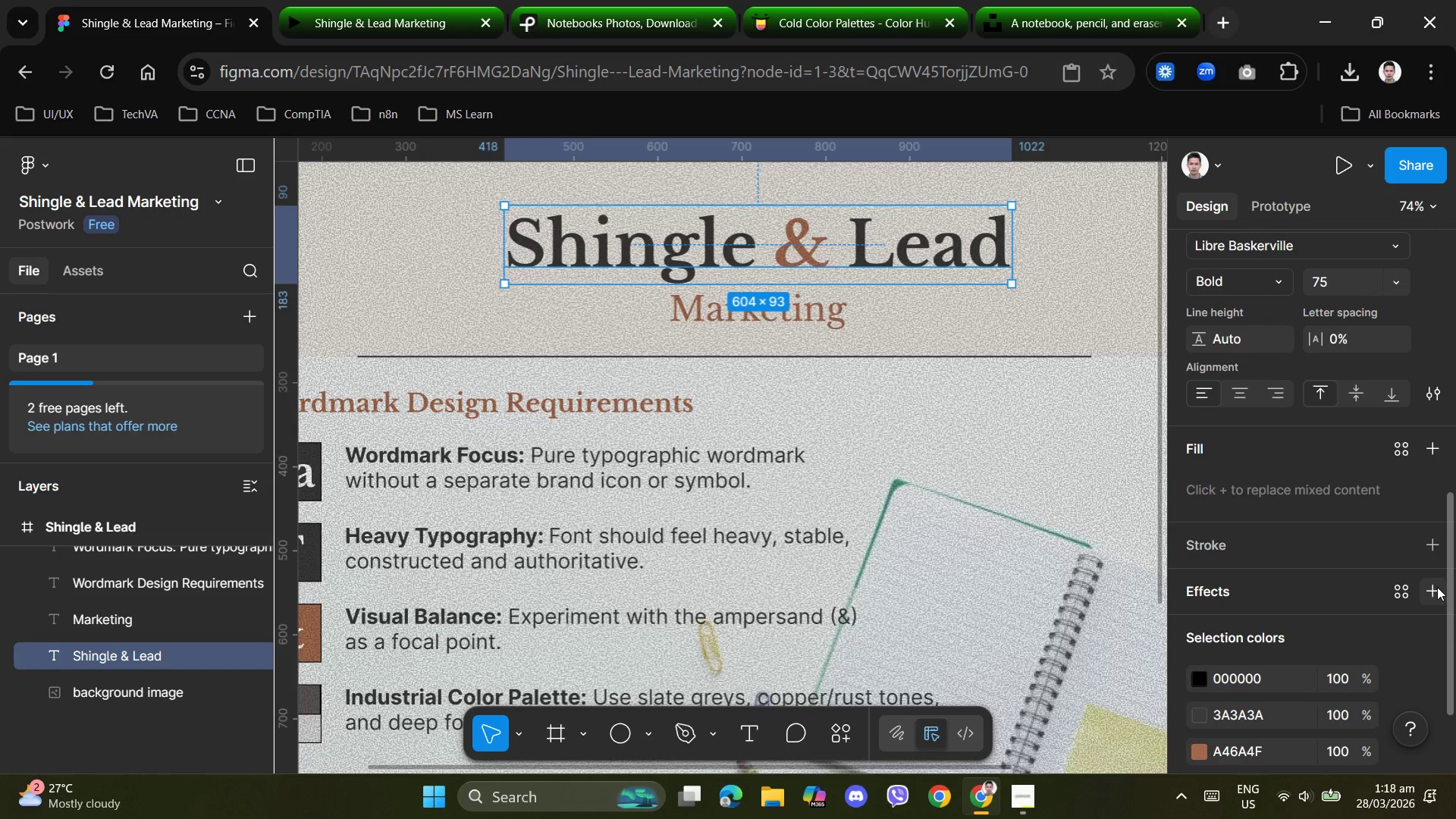 
left_click([1436, 587])
 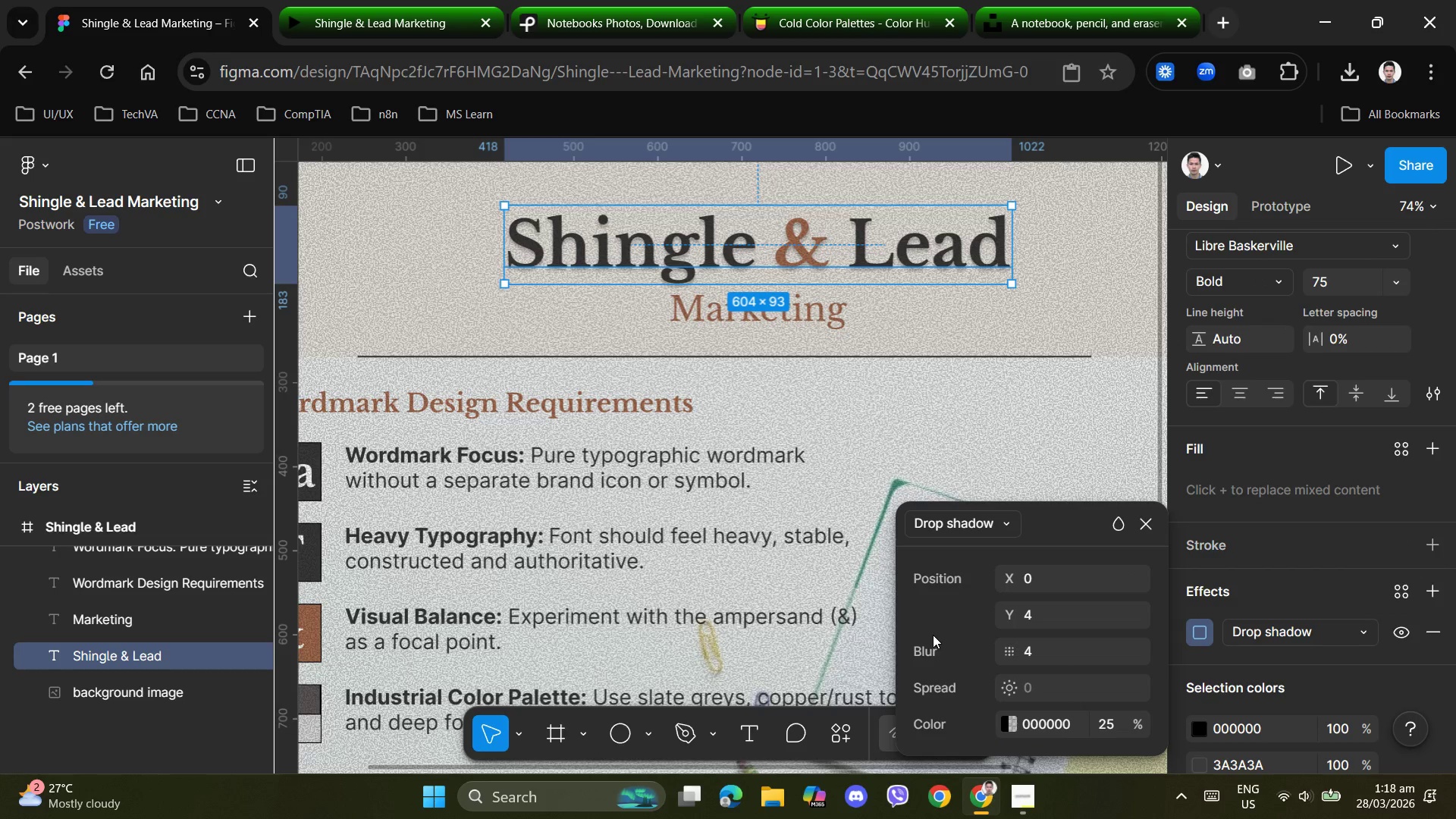 
mouse_move([999, 530])
 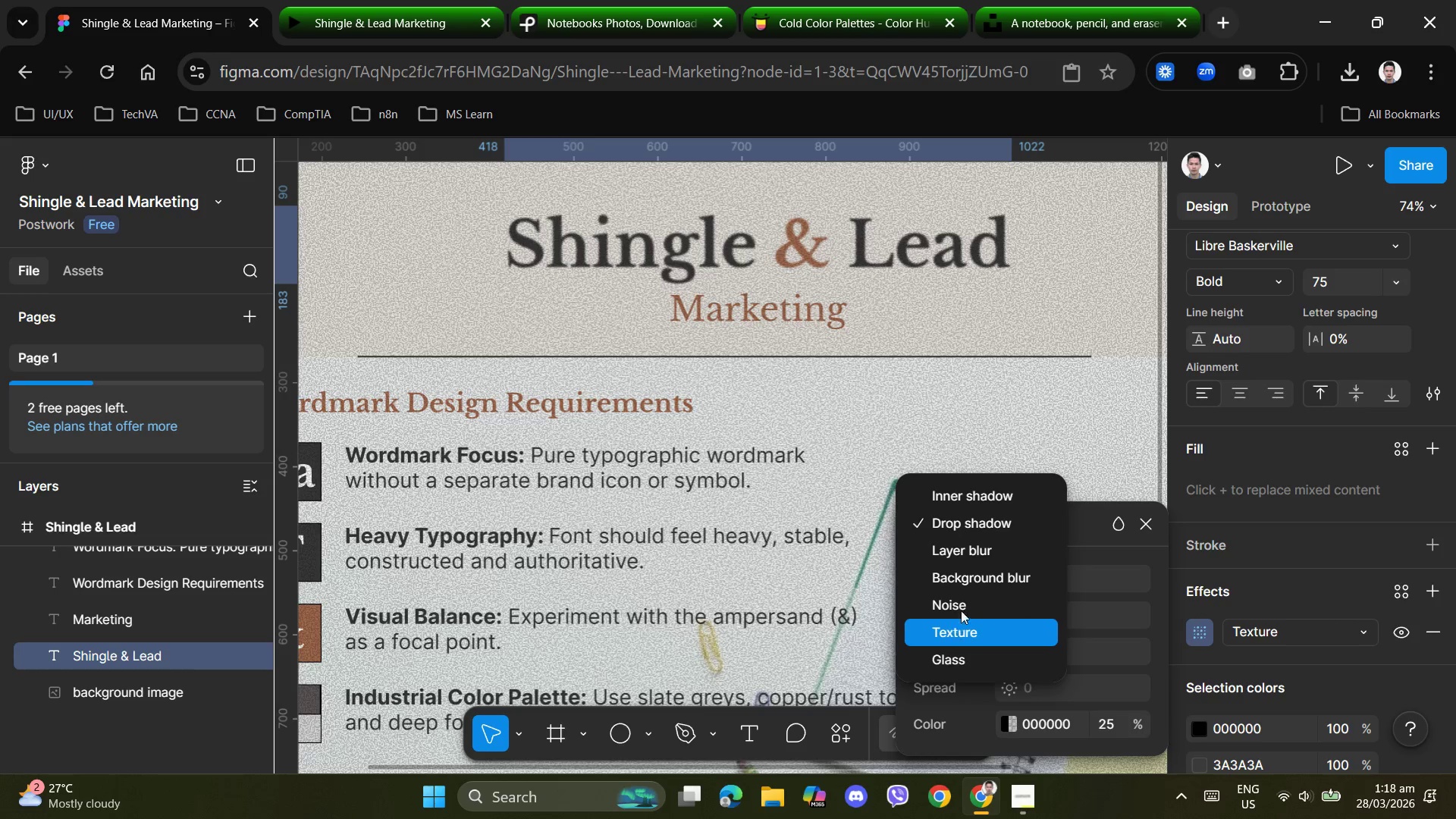 
wait(10.56)
 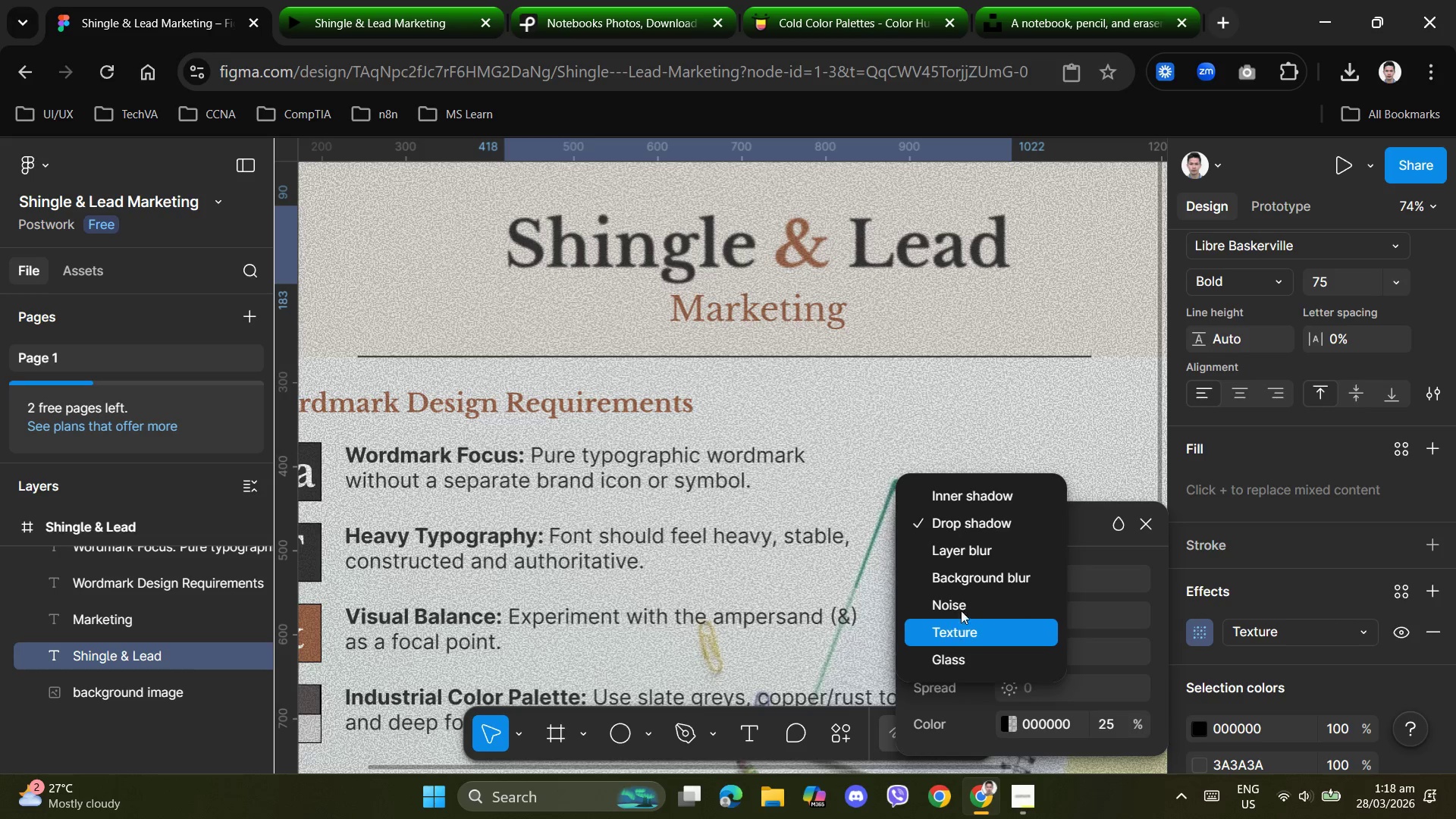 
left_click([977, 524])
 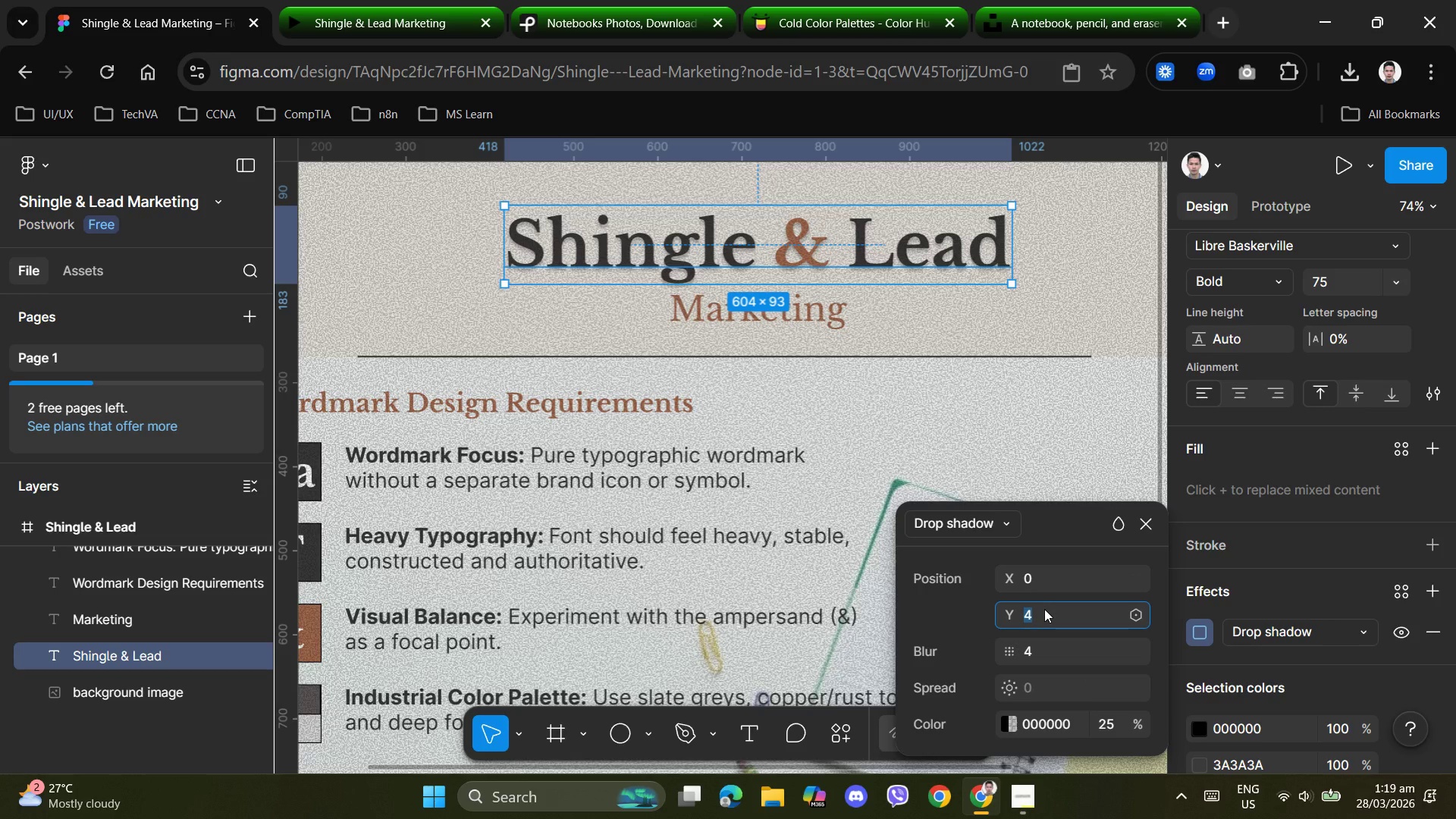 
key(Numpad6)
 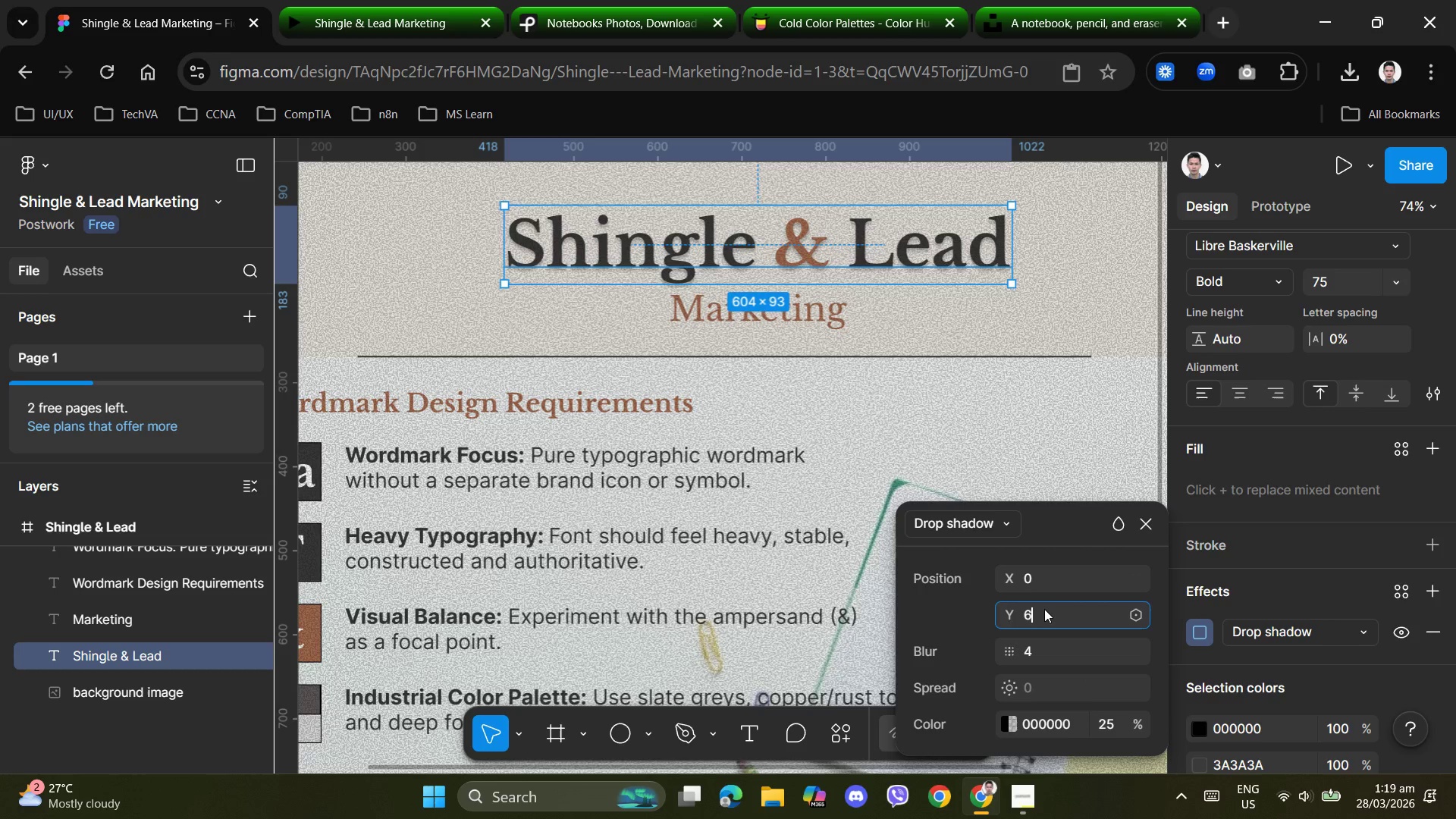 
key(NumpadEnter)
 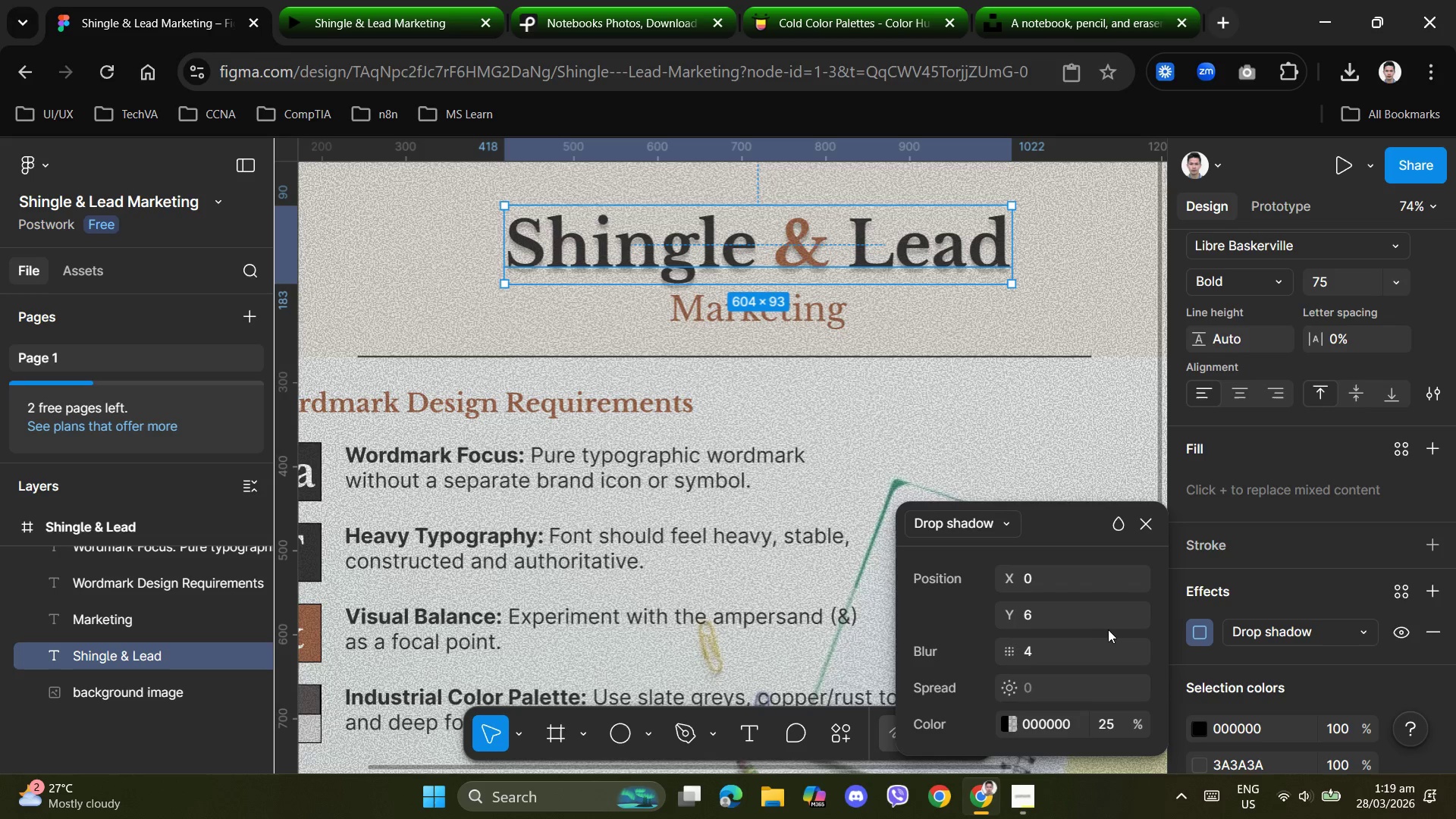 
left_click([955, 314])
 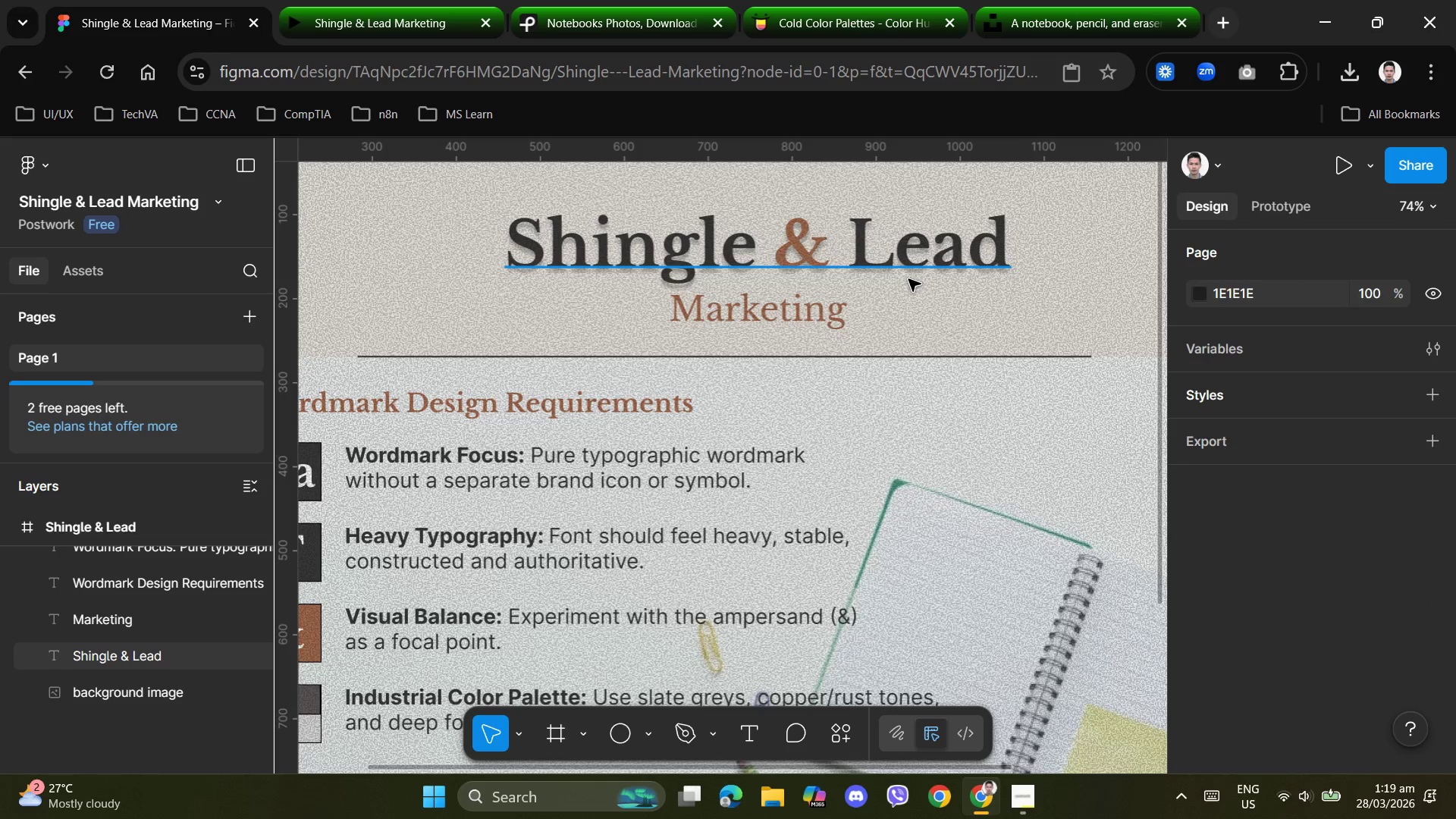 
left_click([894, 263])
 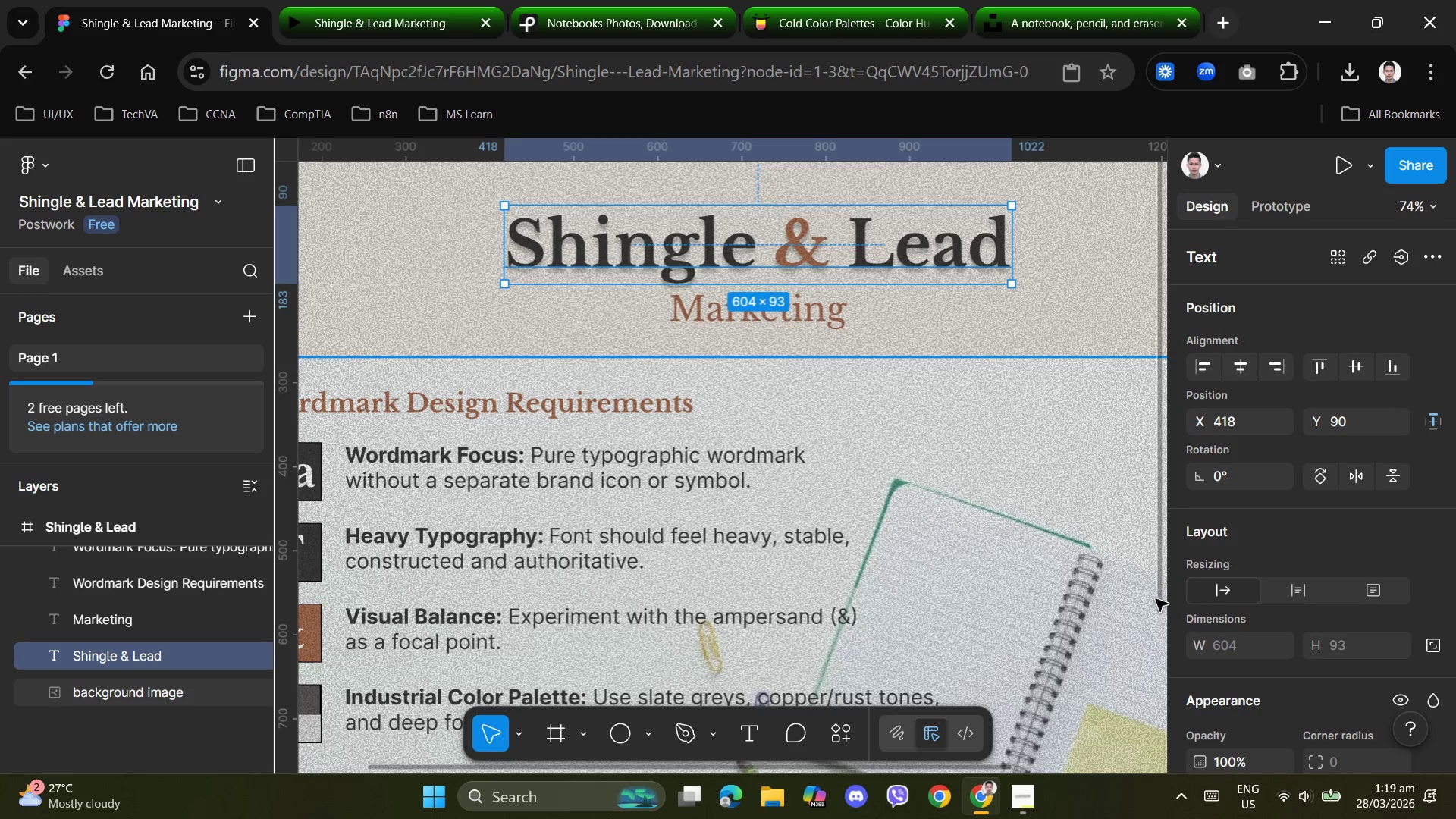 
scroll: coordinate [1282, 626], scroll_direction: down, amount: 6.0
 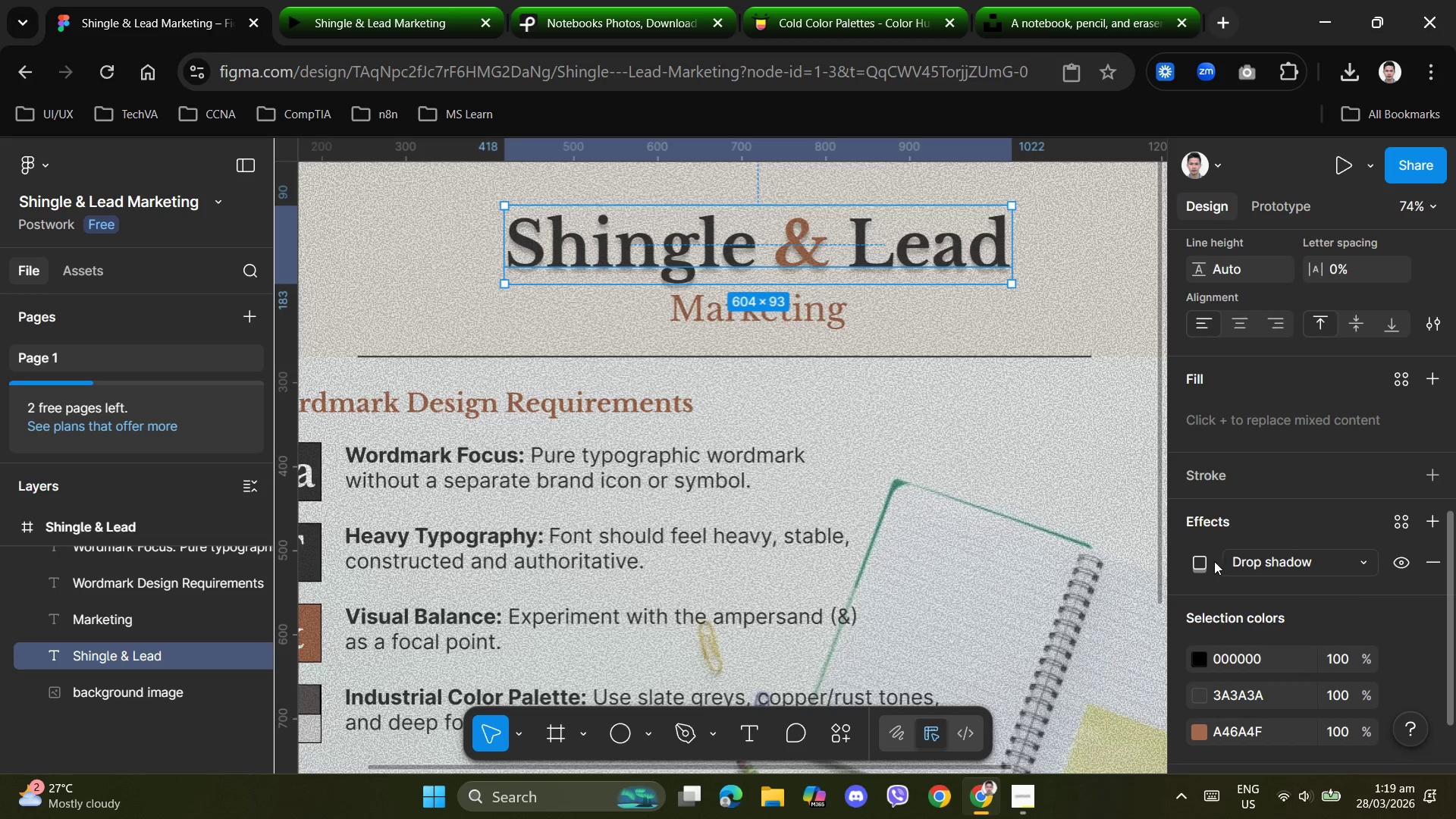 
left_click([1200, 563])
 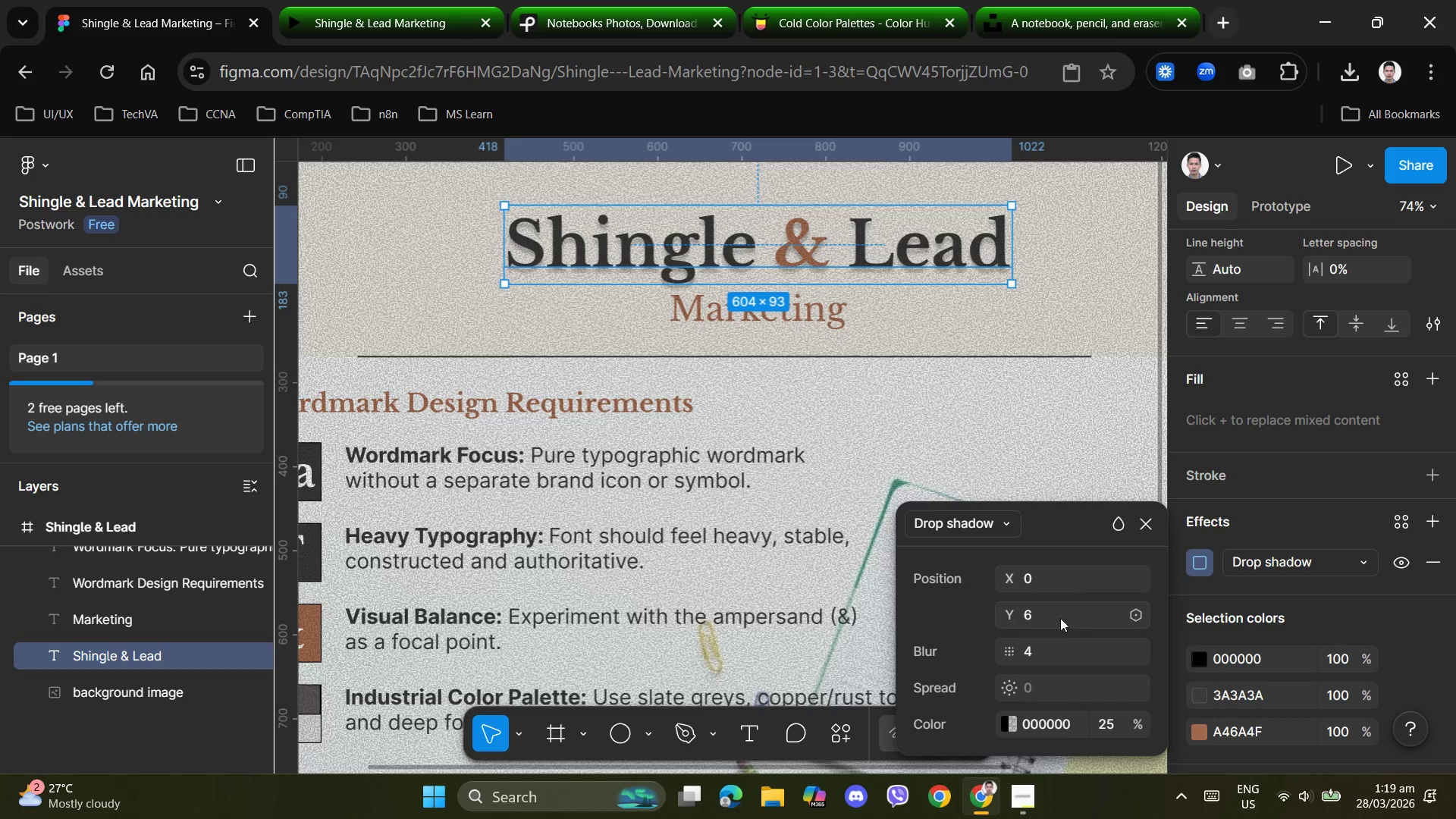 
left_click([1046, 618])
 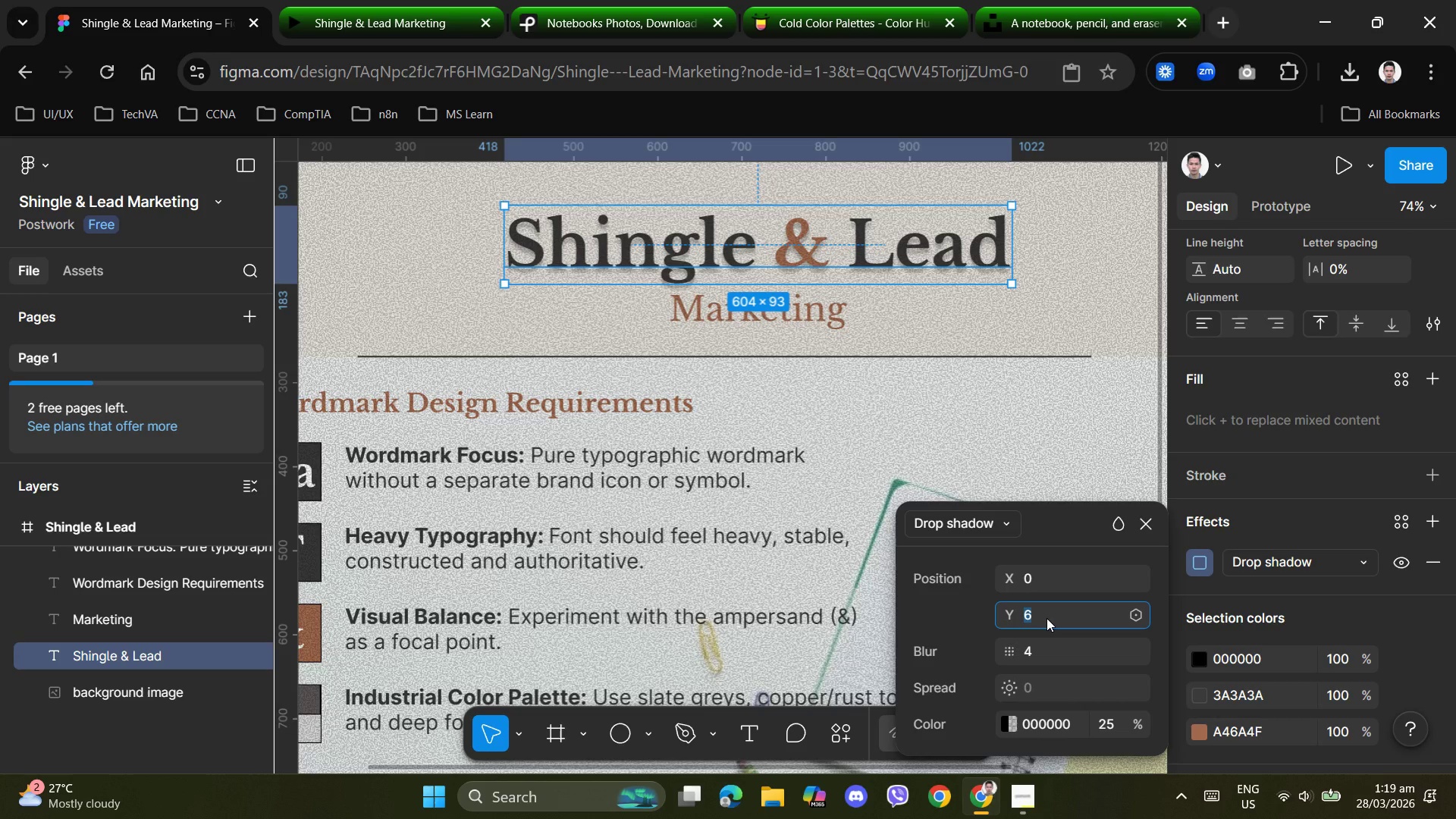 
key(Numpad1)
 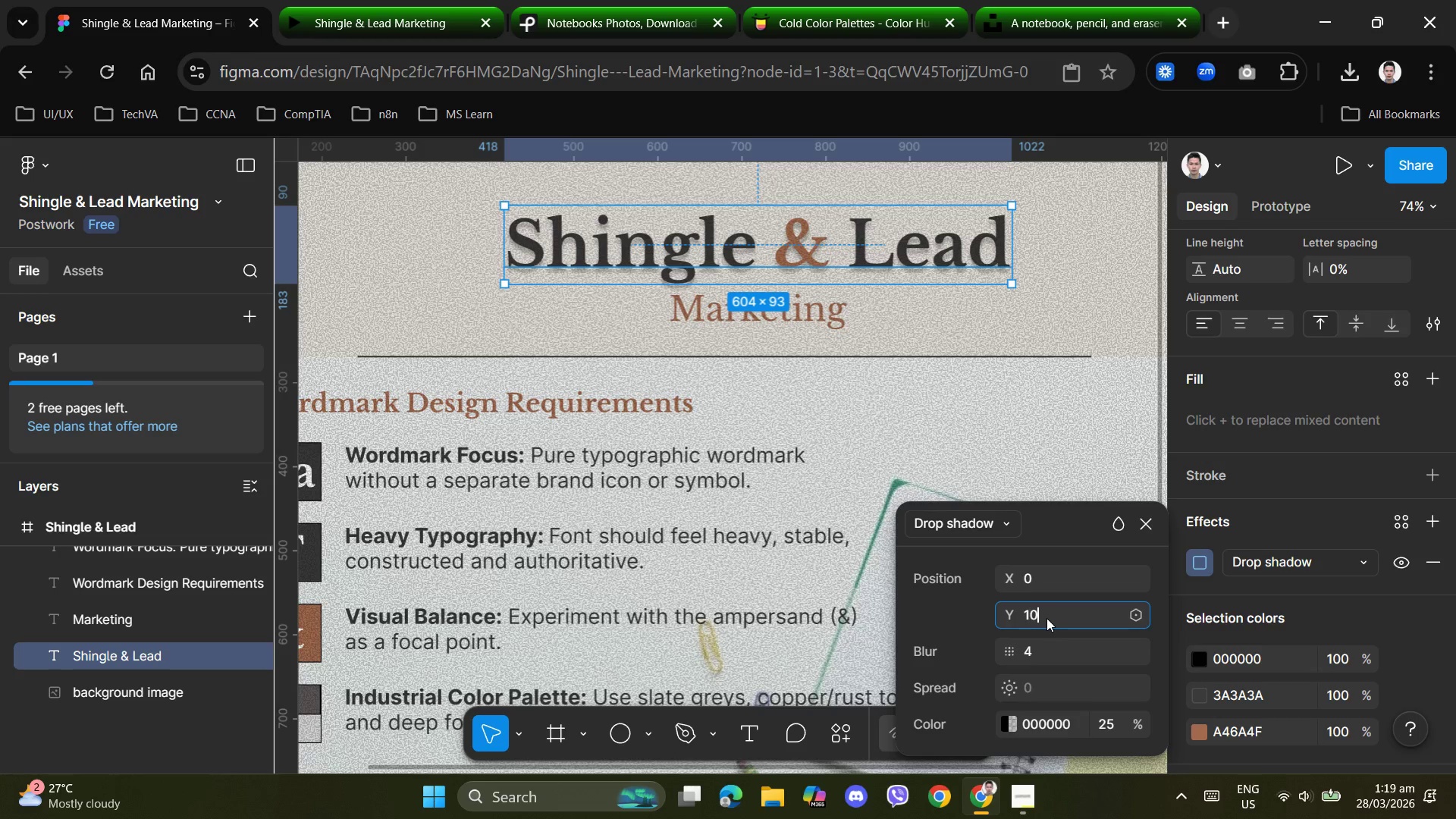 
key(Numpad0)
 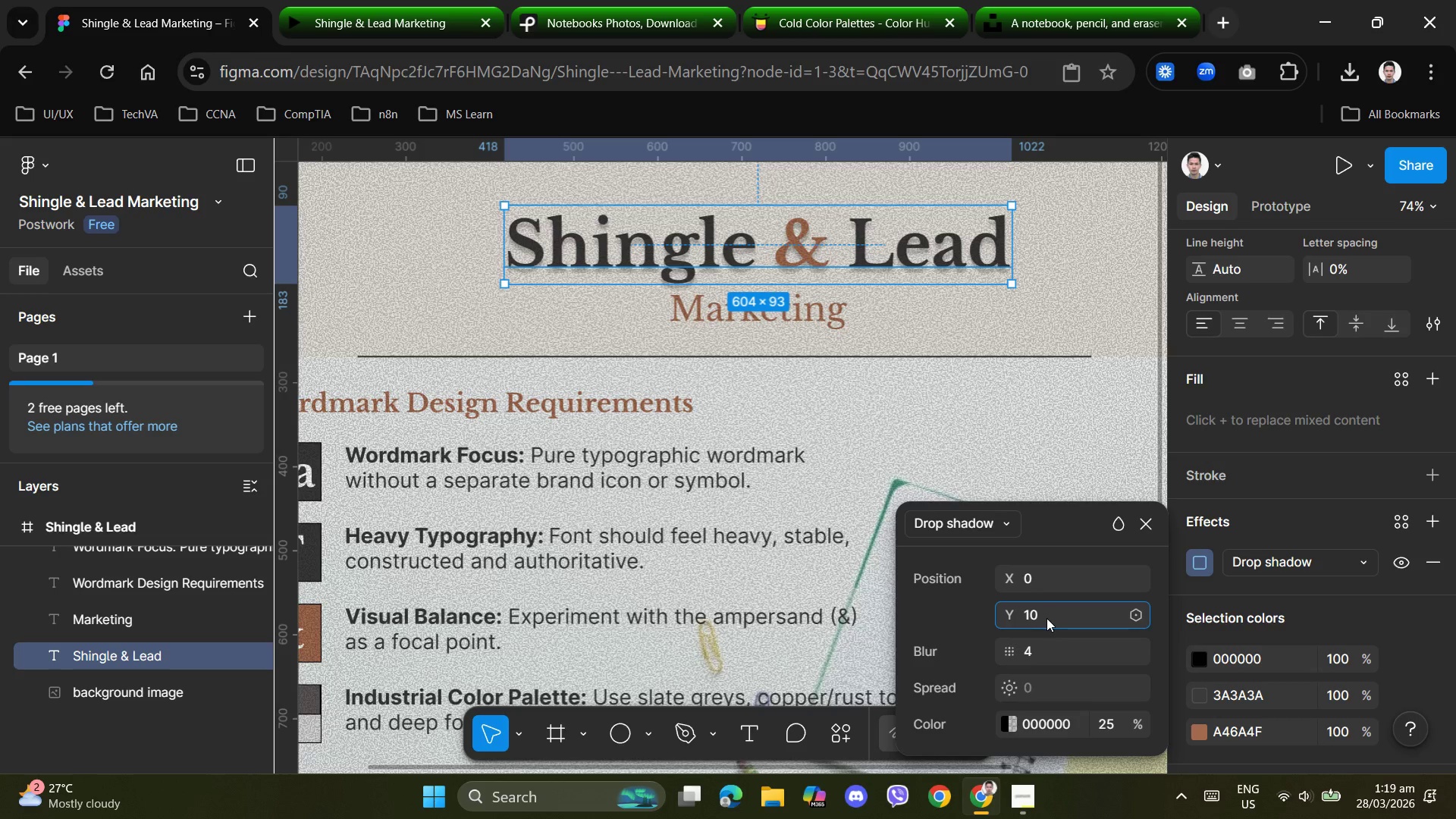 
key(NumpadEnter)
 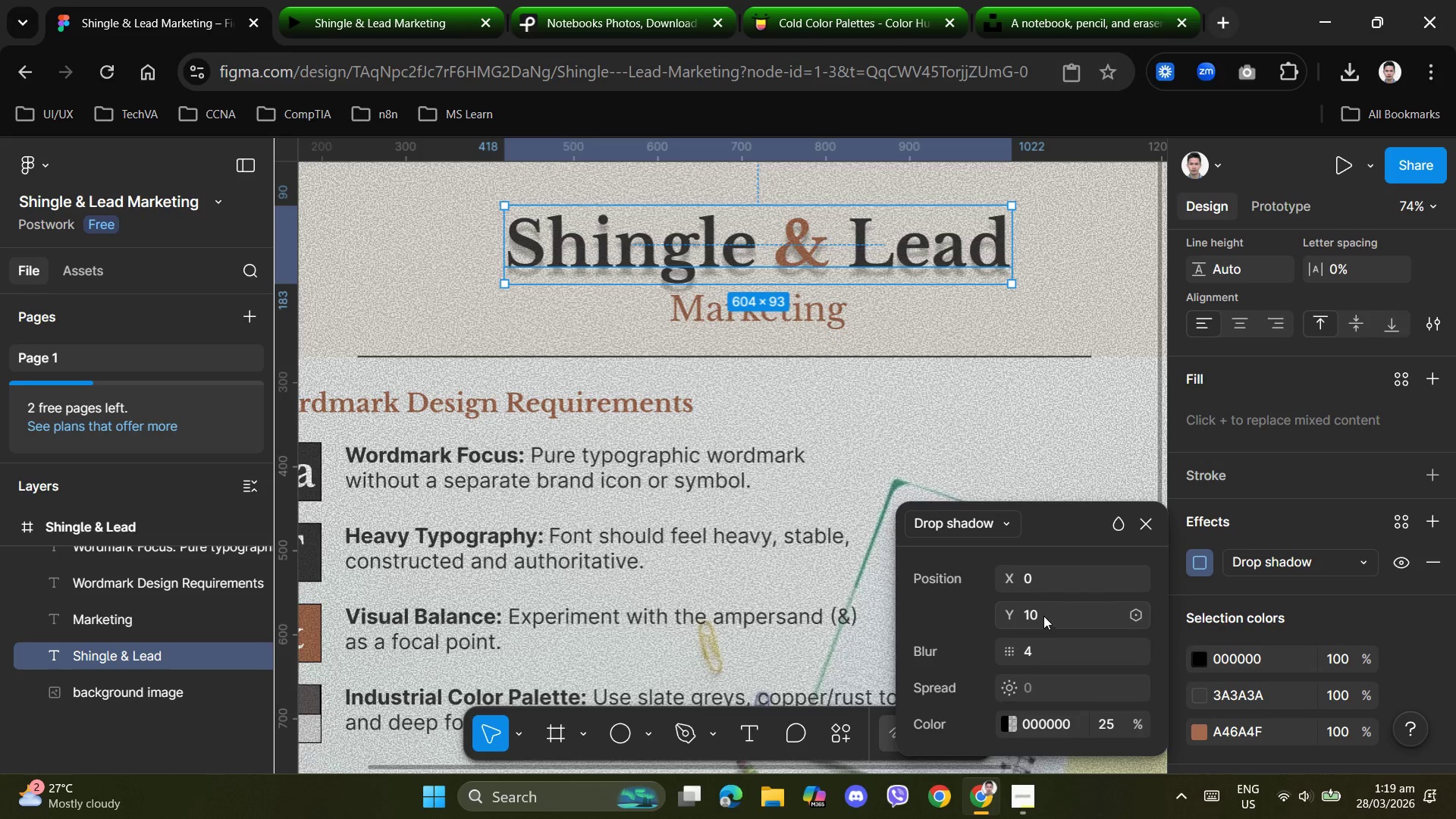 
left_click([1019, 318])
 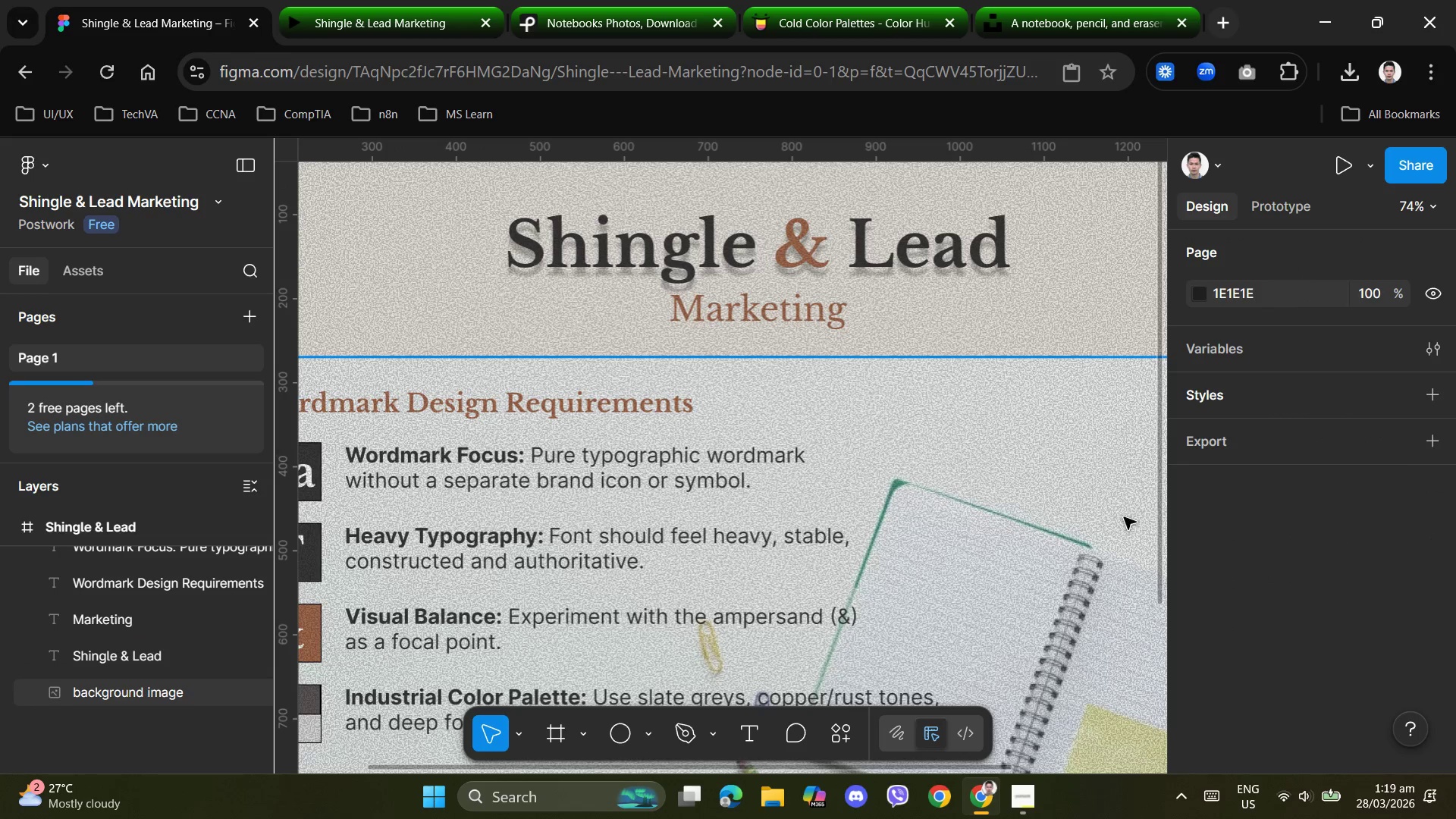 
scroll: coordinate [1121, 519], scroll_direction: up, amount: 6.0
 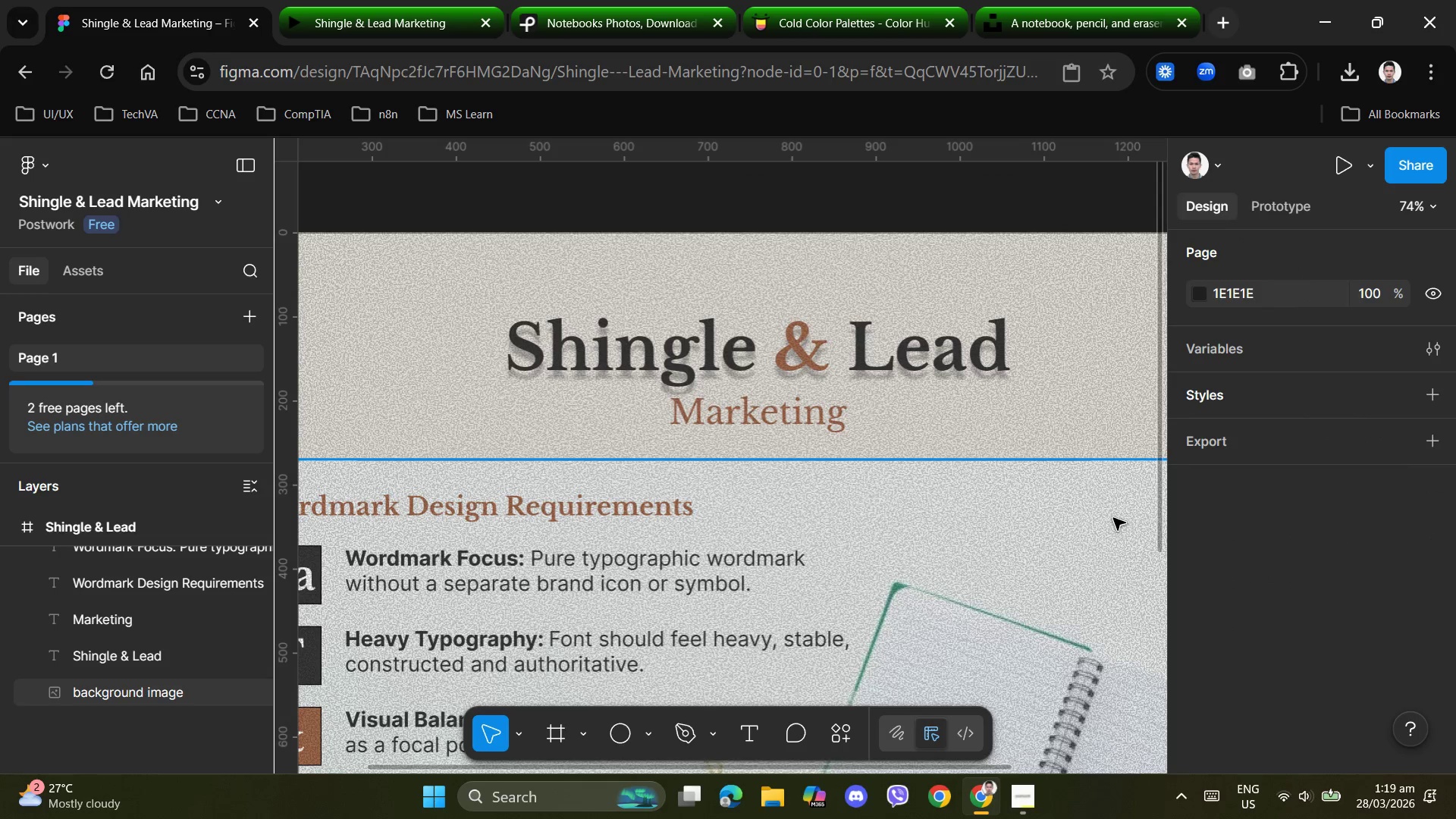 
scroll: coordinate [1113, 518], scroll_direction: down, amount: 5.0
 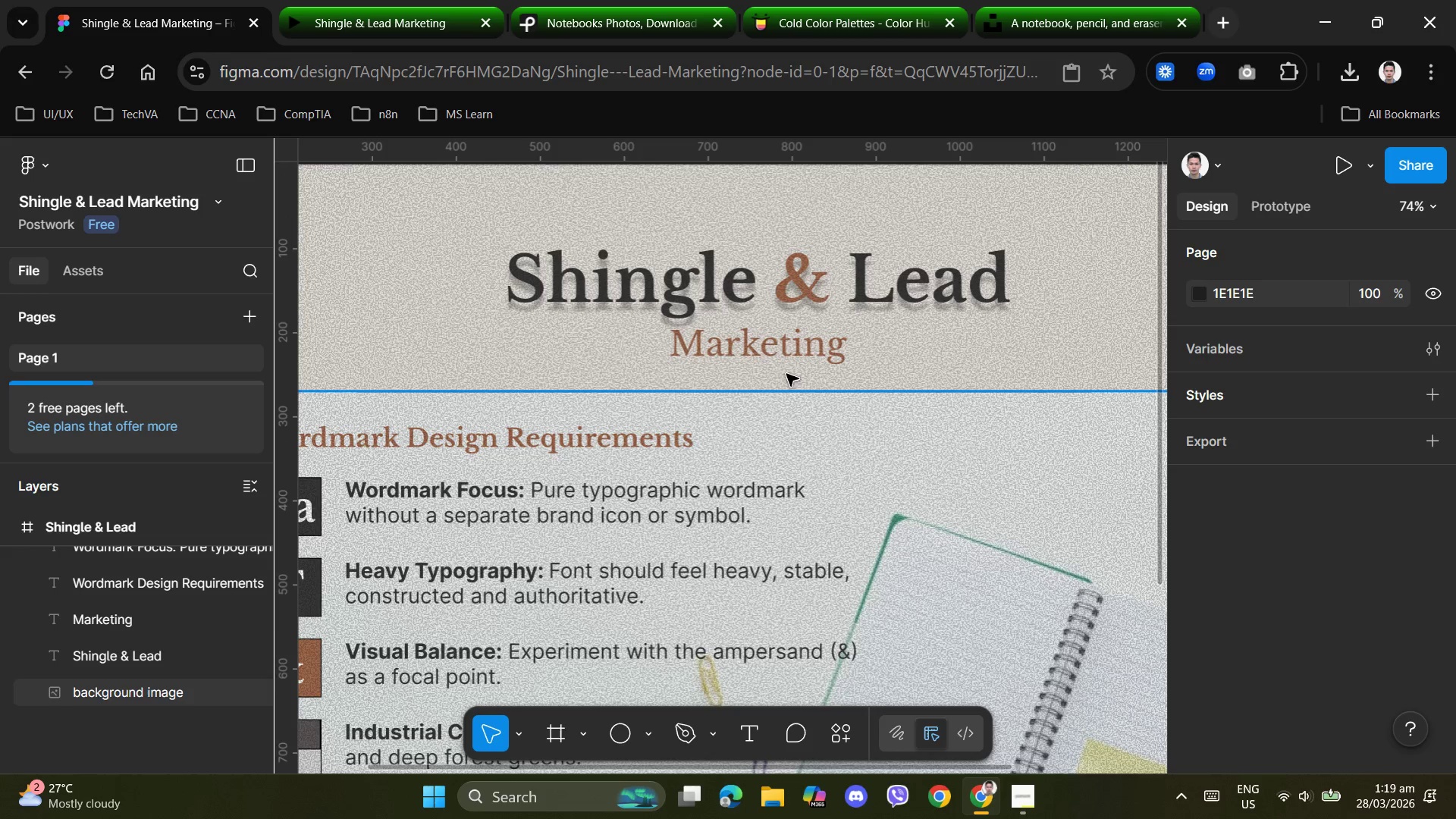 
left_click([782, 355])
 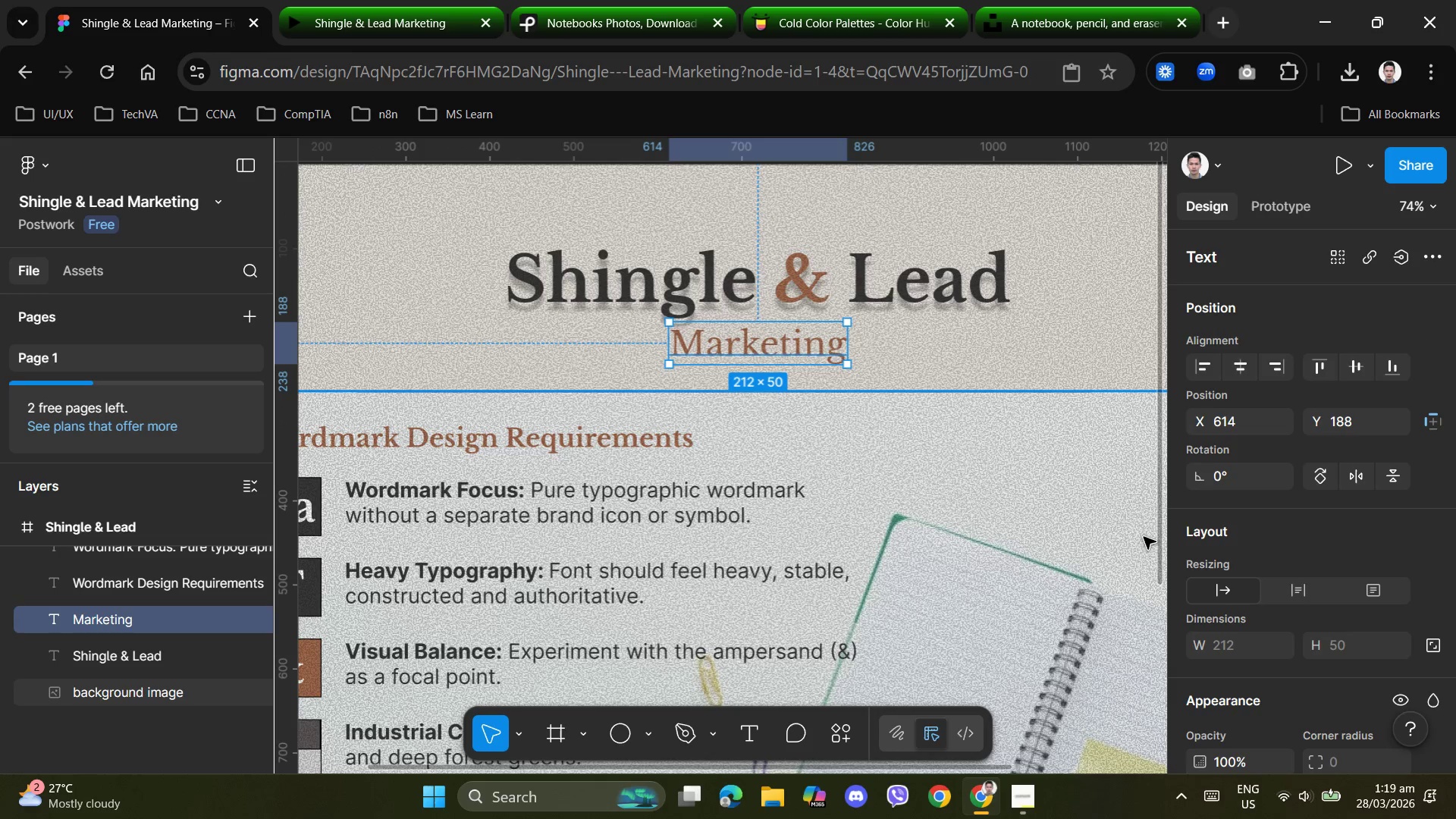 
scroll: coordinate [1256, 563], scroll_direction: down, amount: 6.0
 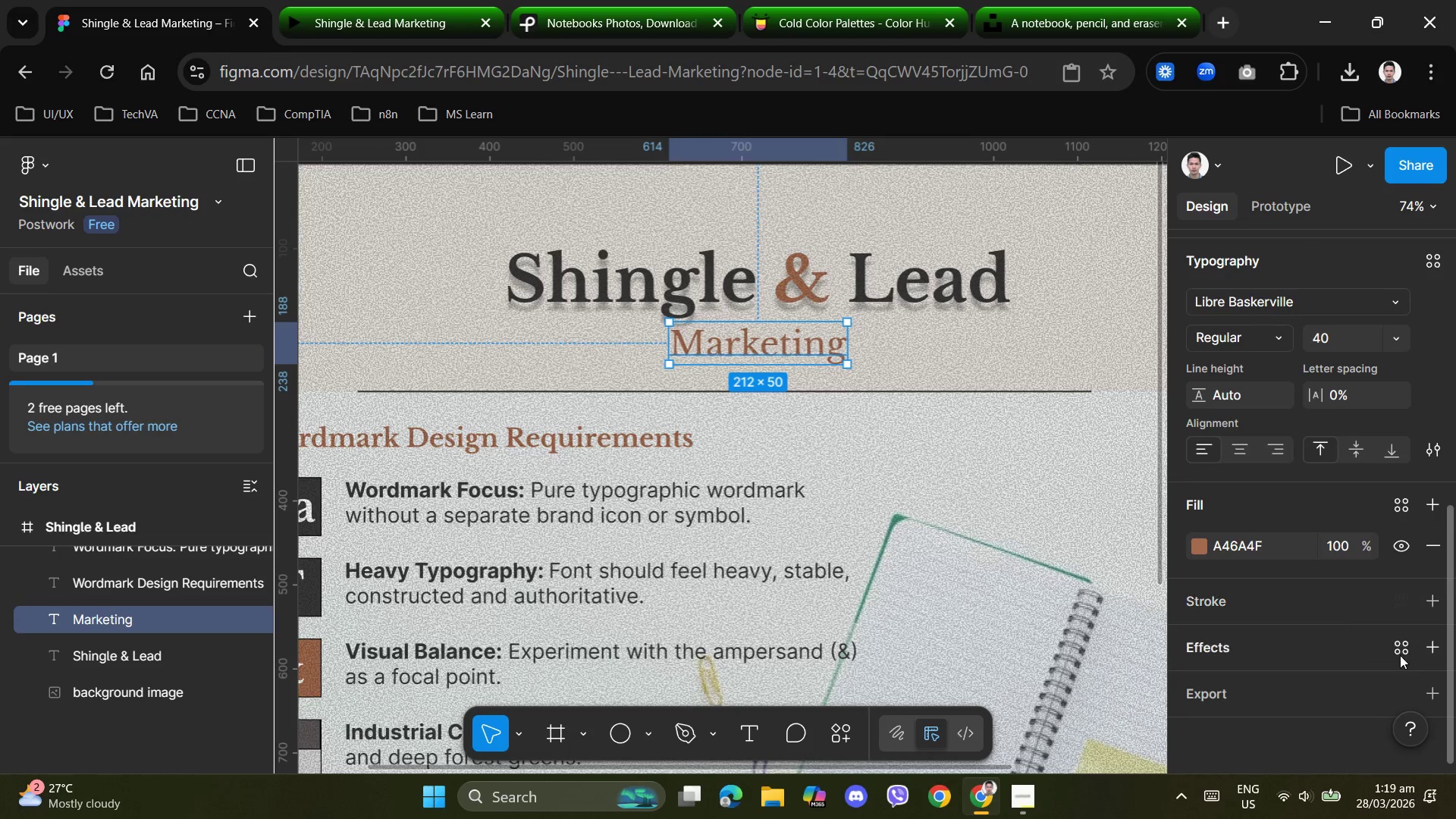 
left_click([1426, 649])
 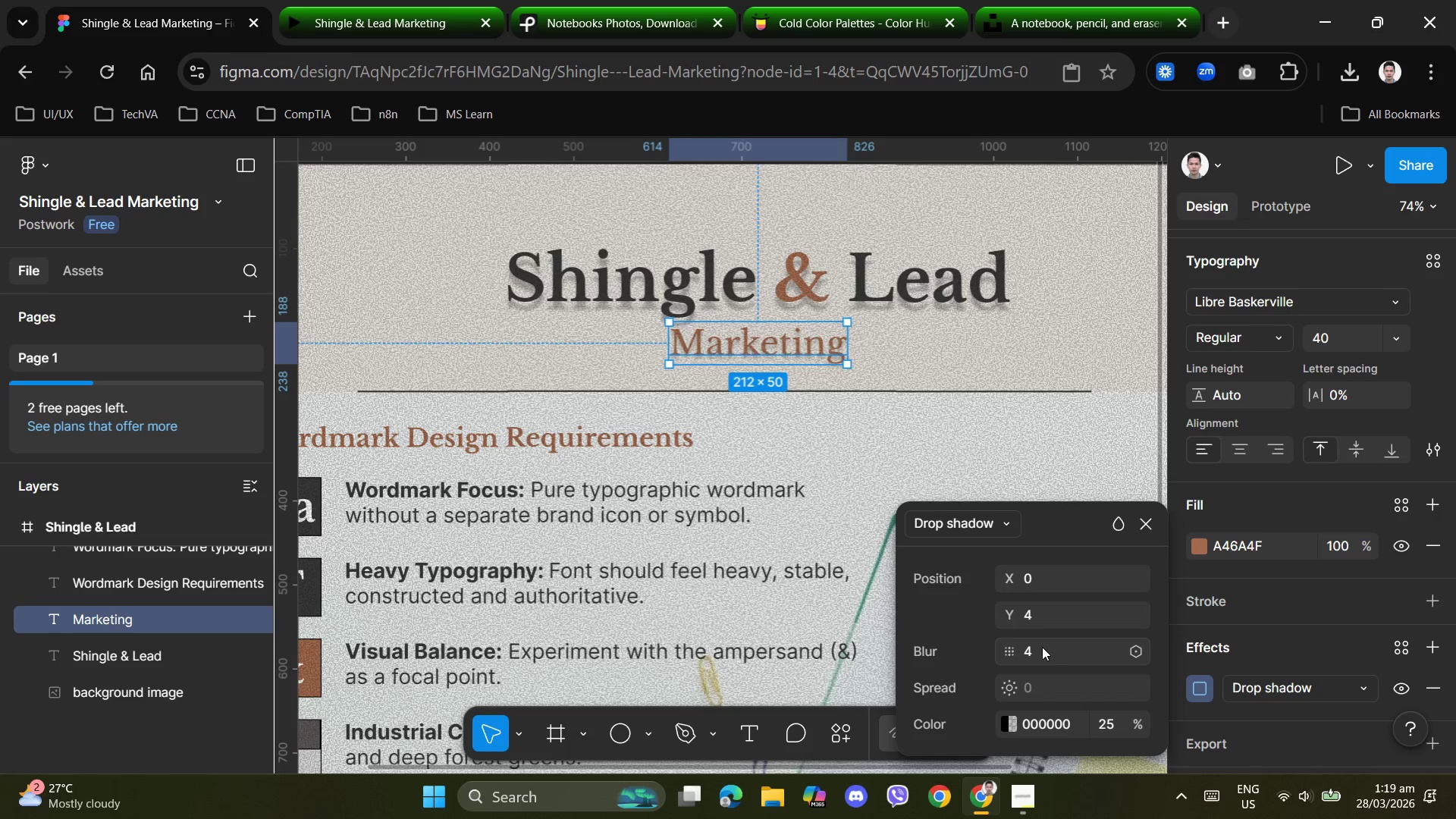 
left_click([1039, 612])
 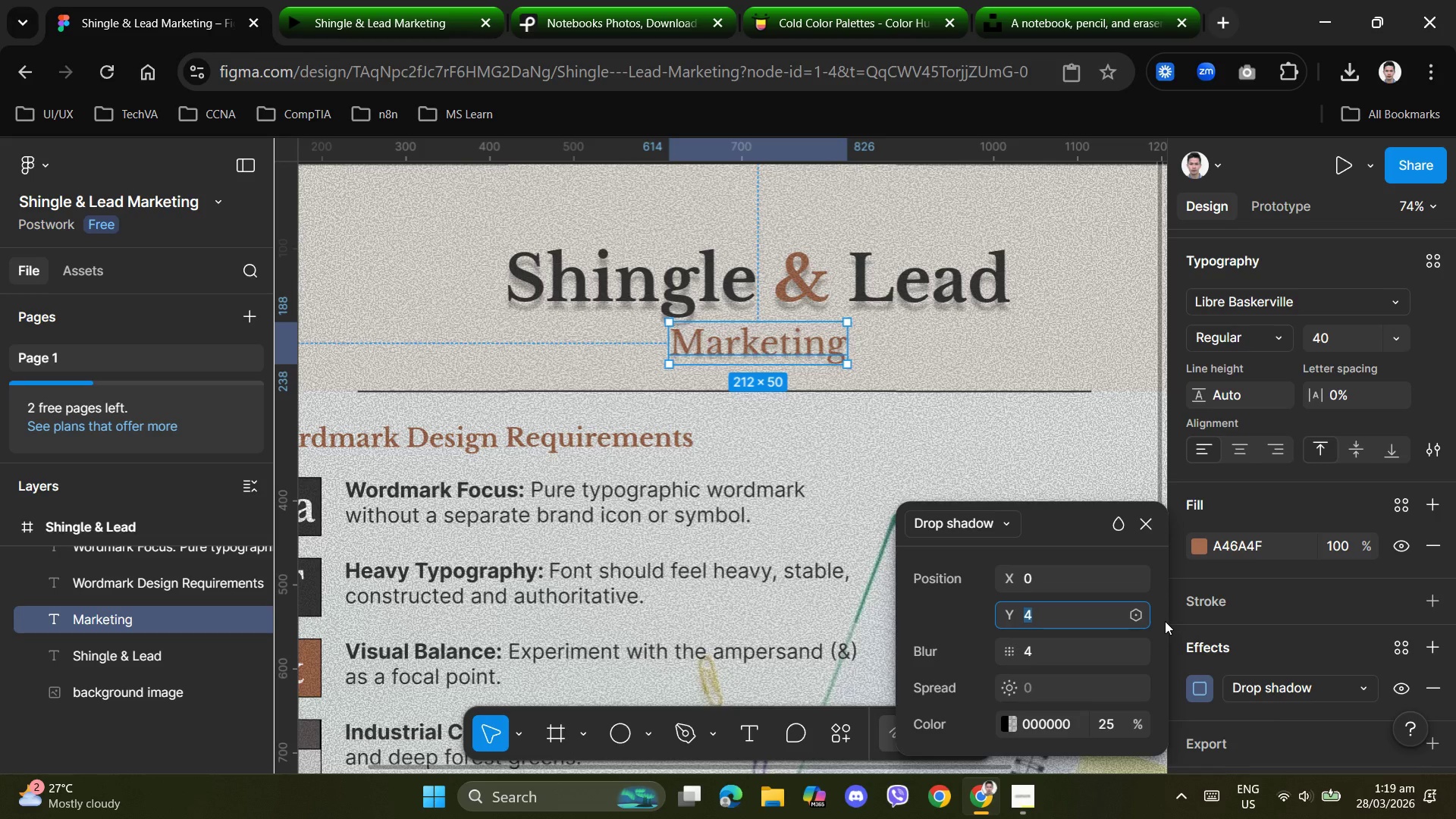 
key(Numpad6)
 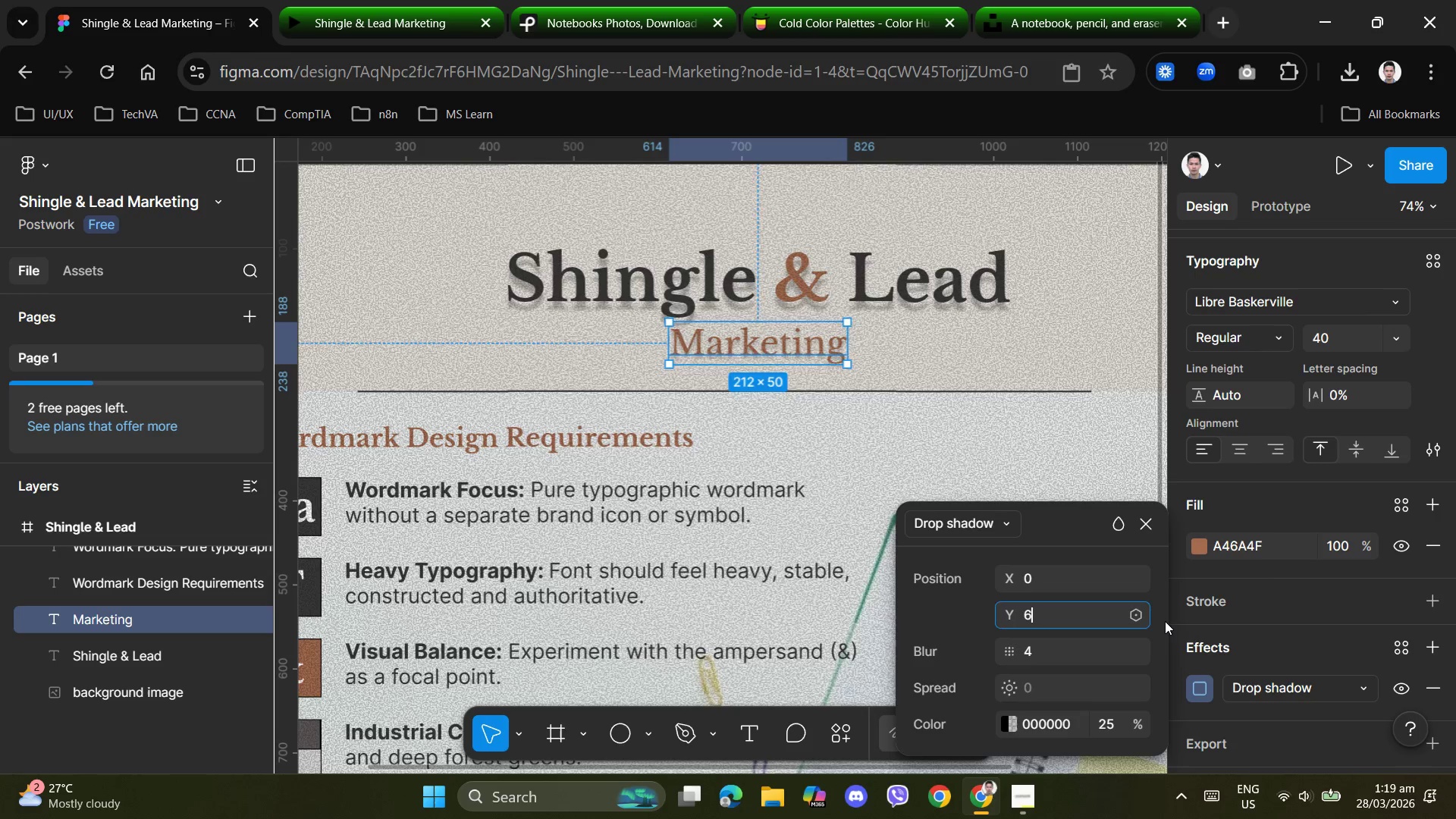 
key(NumpadEnter)
 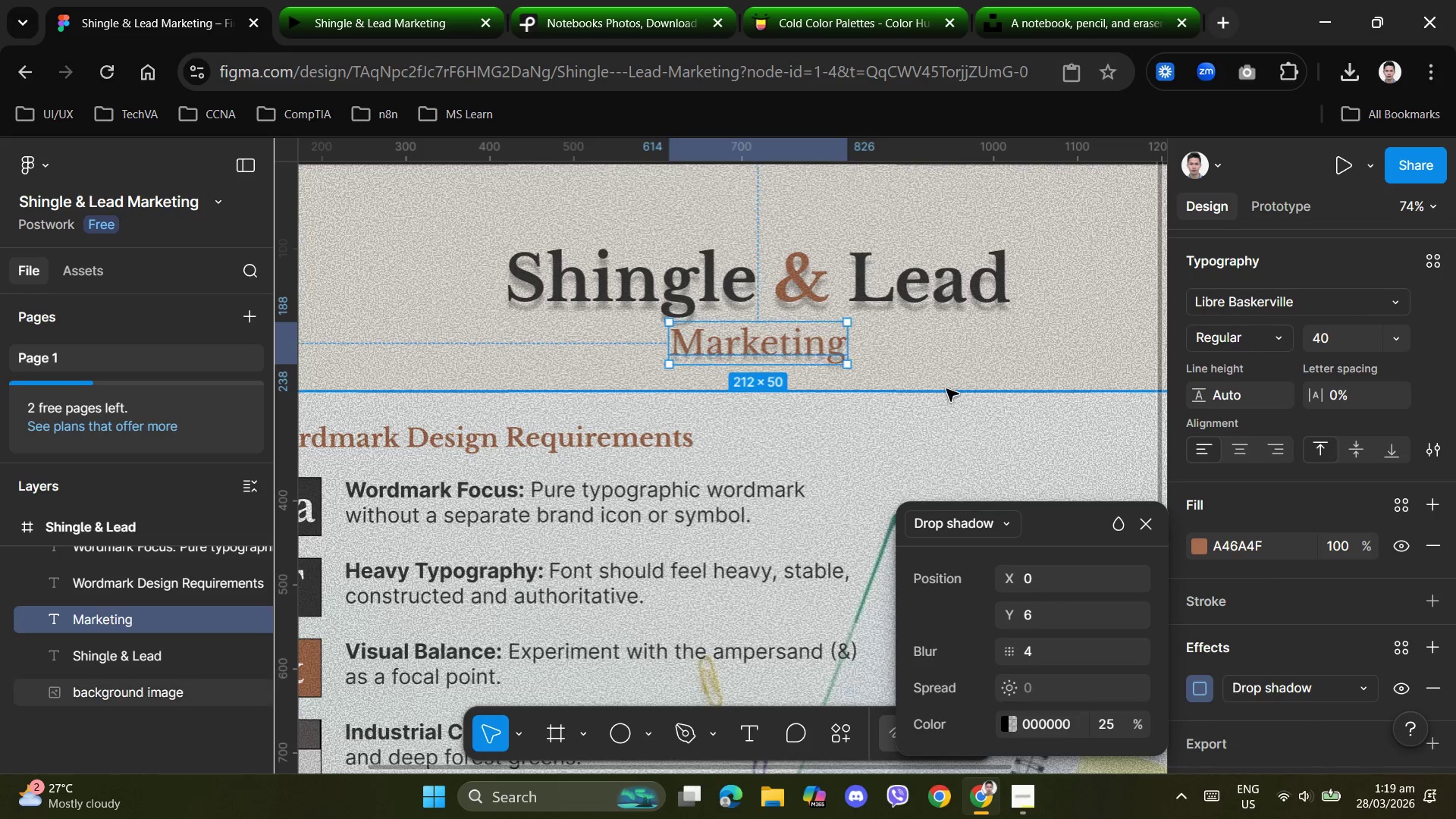 
left_click([955, 370])
 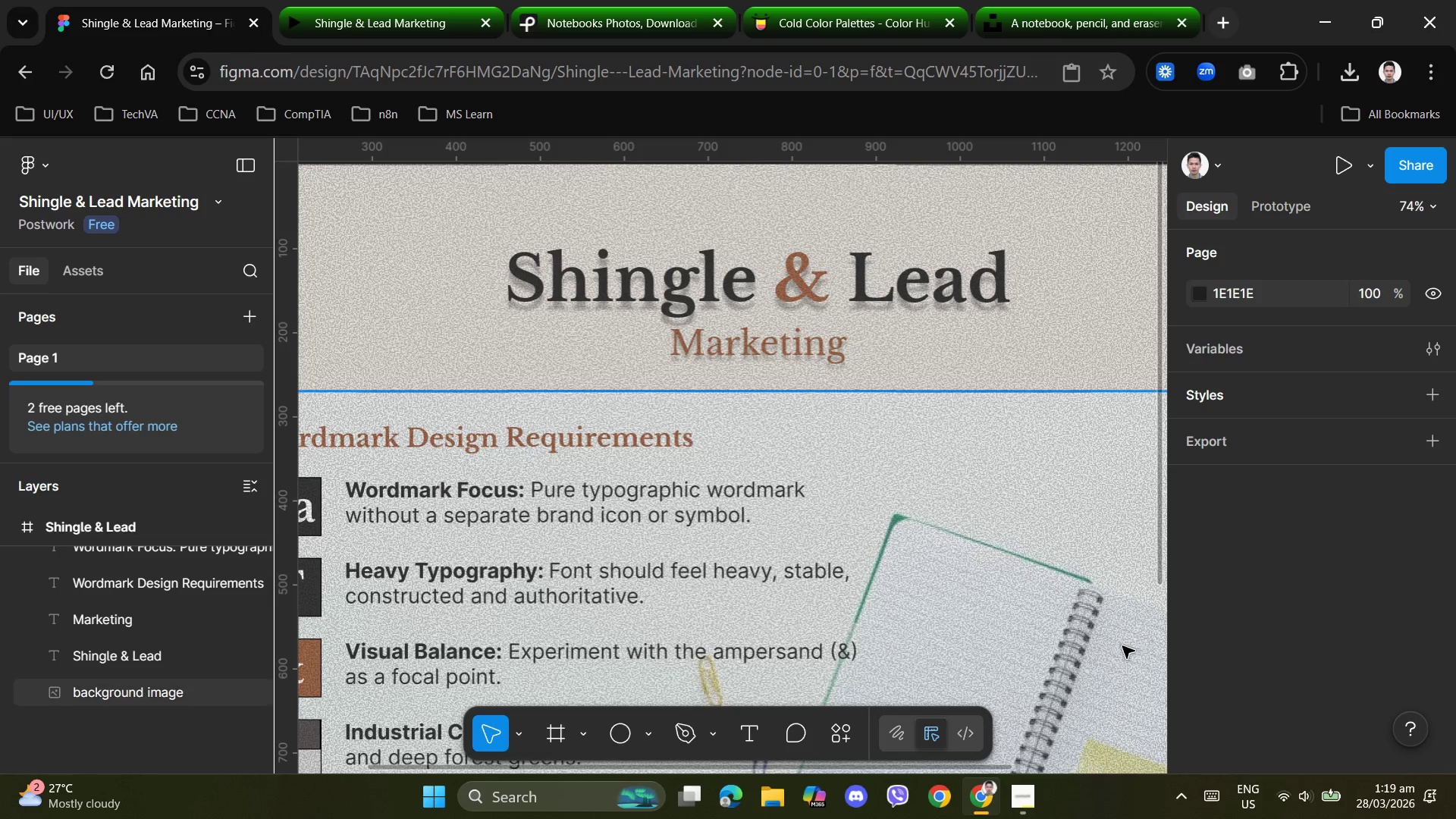 
scroll: coordinate [1058, 645], scroll_direction: up, amount: 3.0
 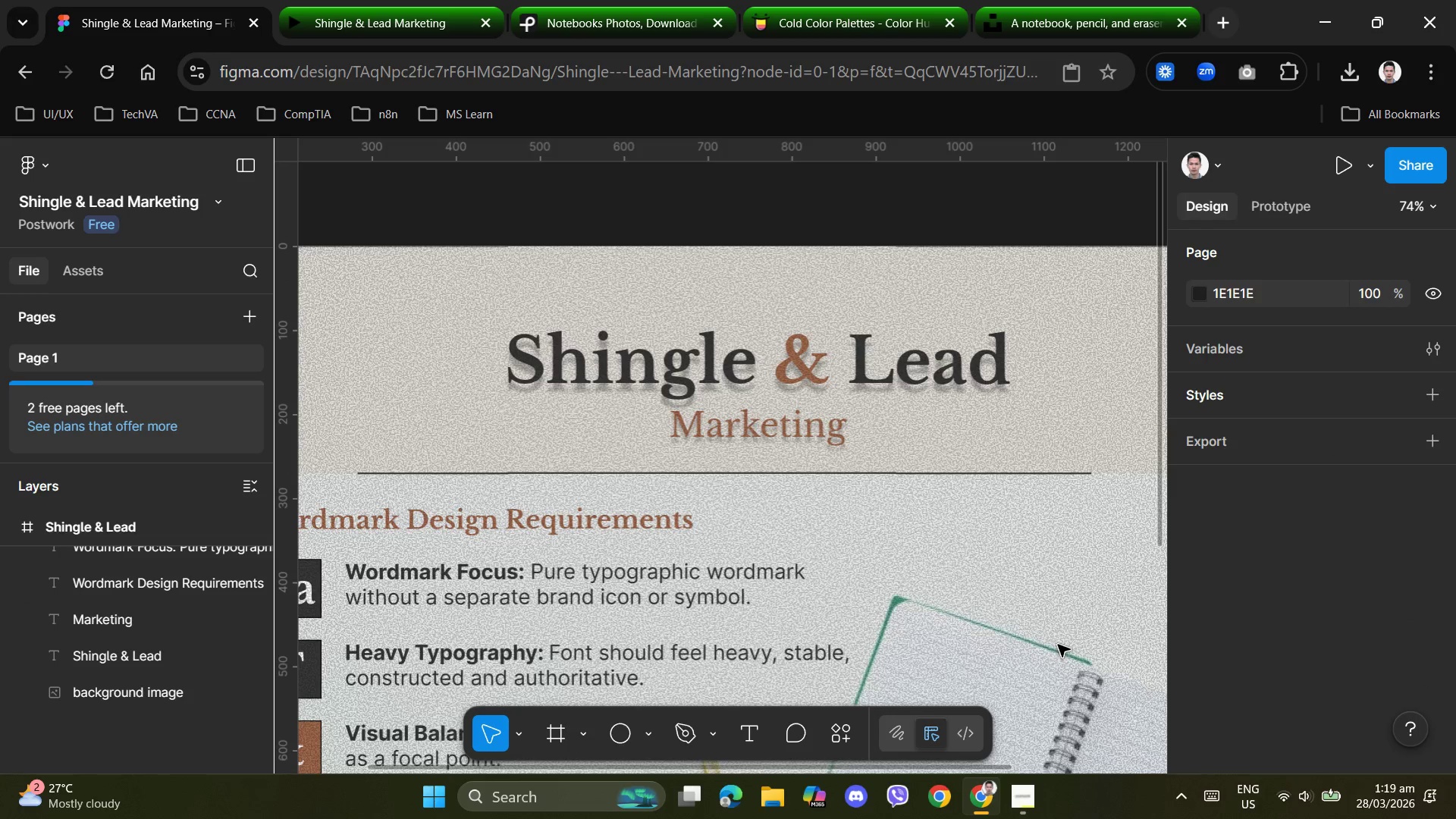 
scroll: coordinate [1040, 635], scroll_direction: none, amount: 0.0
 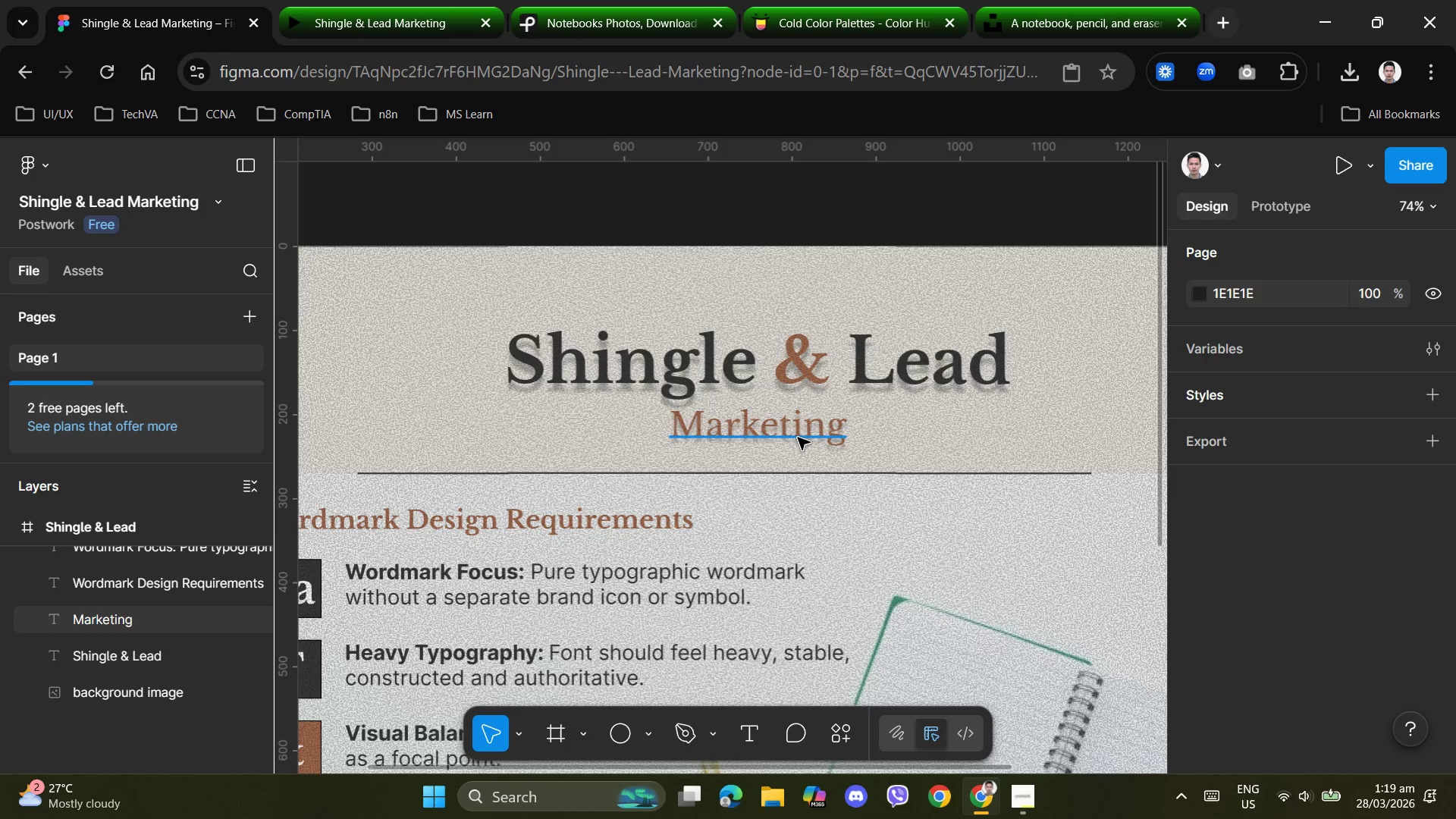 
left_click([799, 437])
 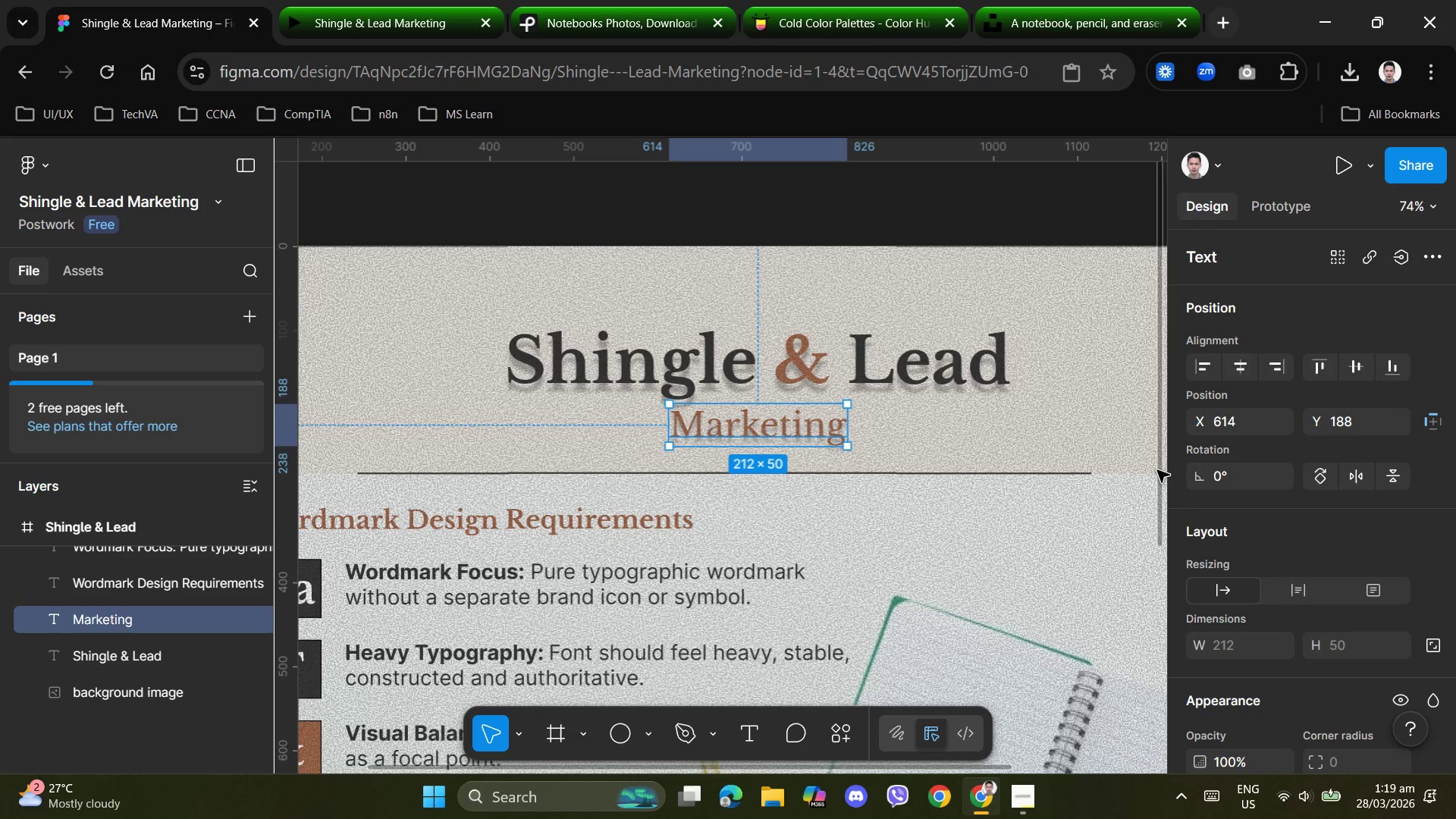 
left_click([1081, 453])
 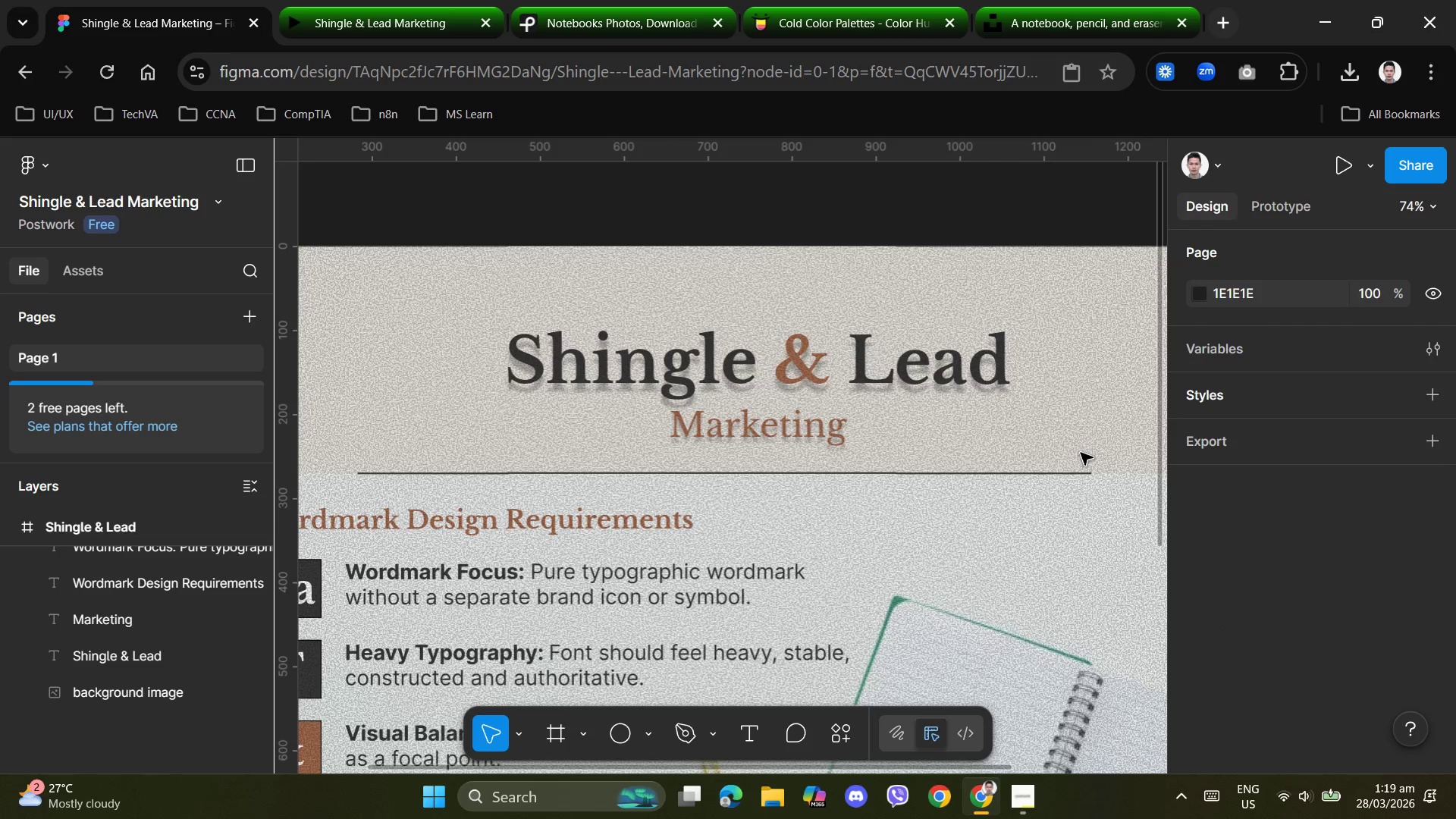 
scroll: coordinate [1079, 466], scroll_direction: down, amount: 9.0
 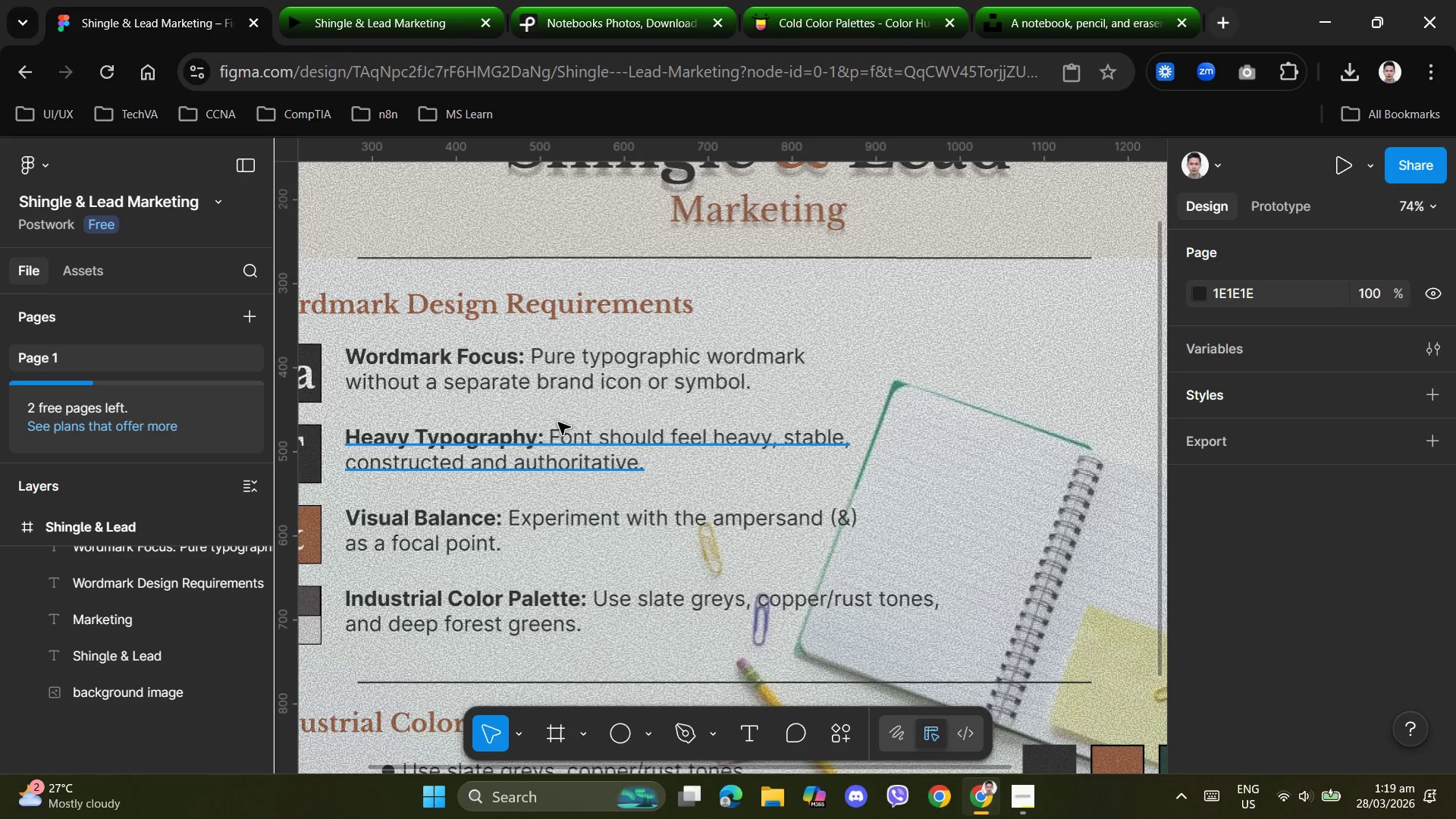 
scroll: coordinate [579, 567], scroll_direction: up, amount: 8.0
 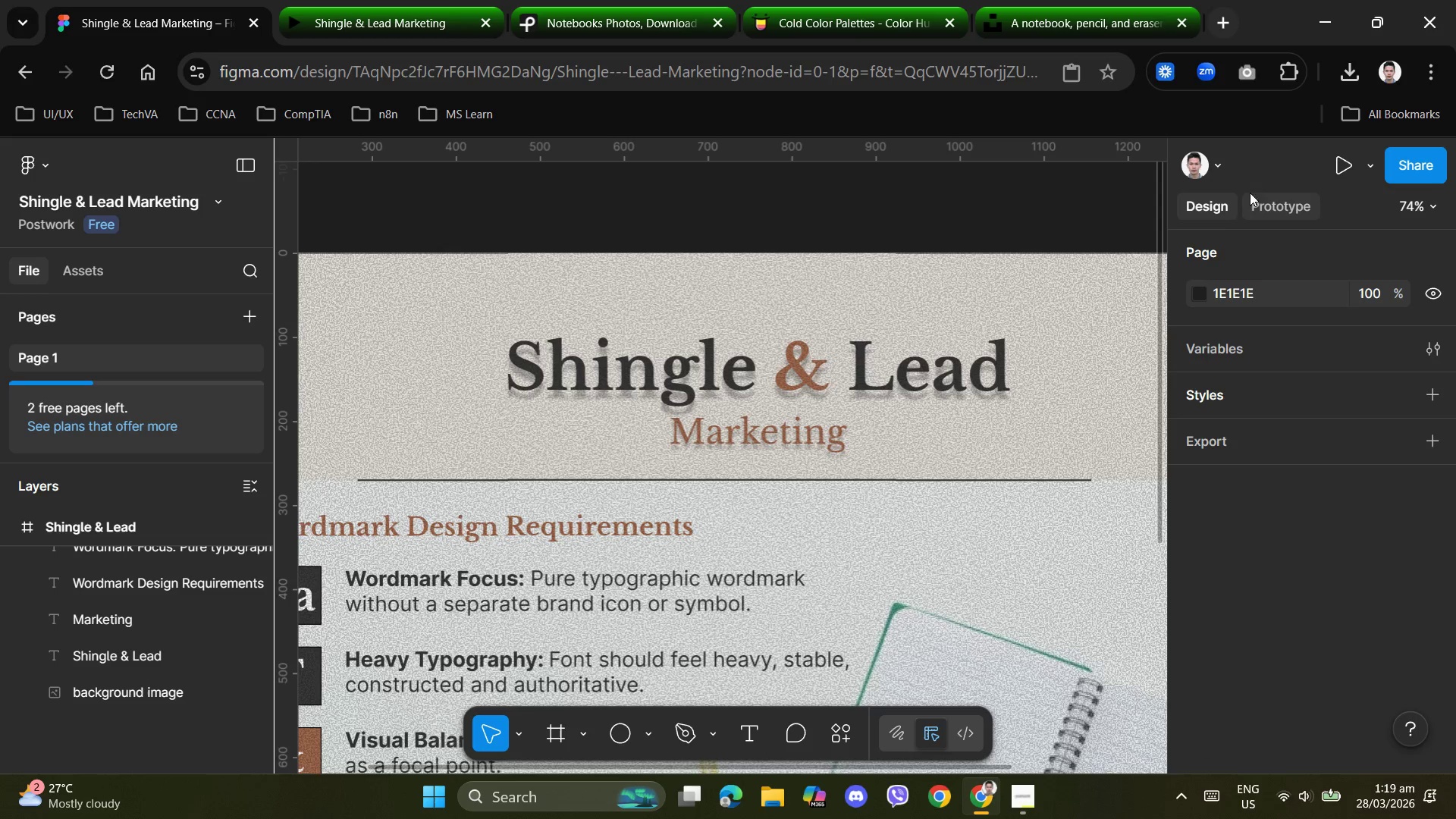 
left_click([1376, 167])
 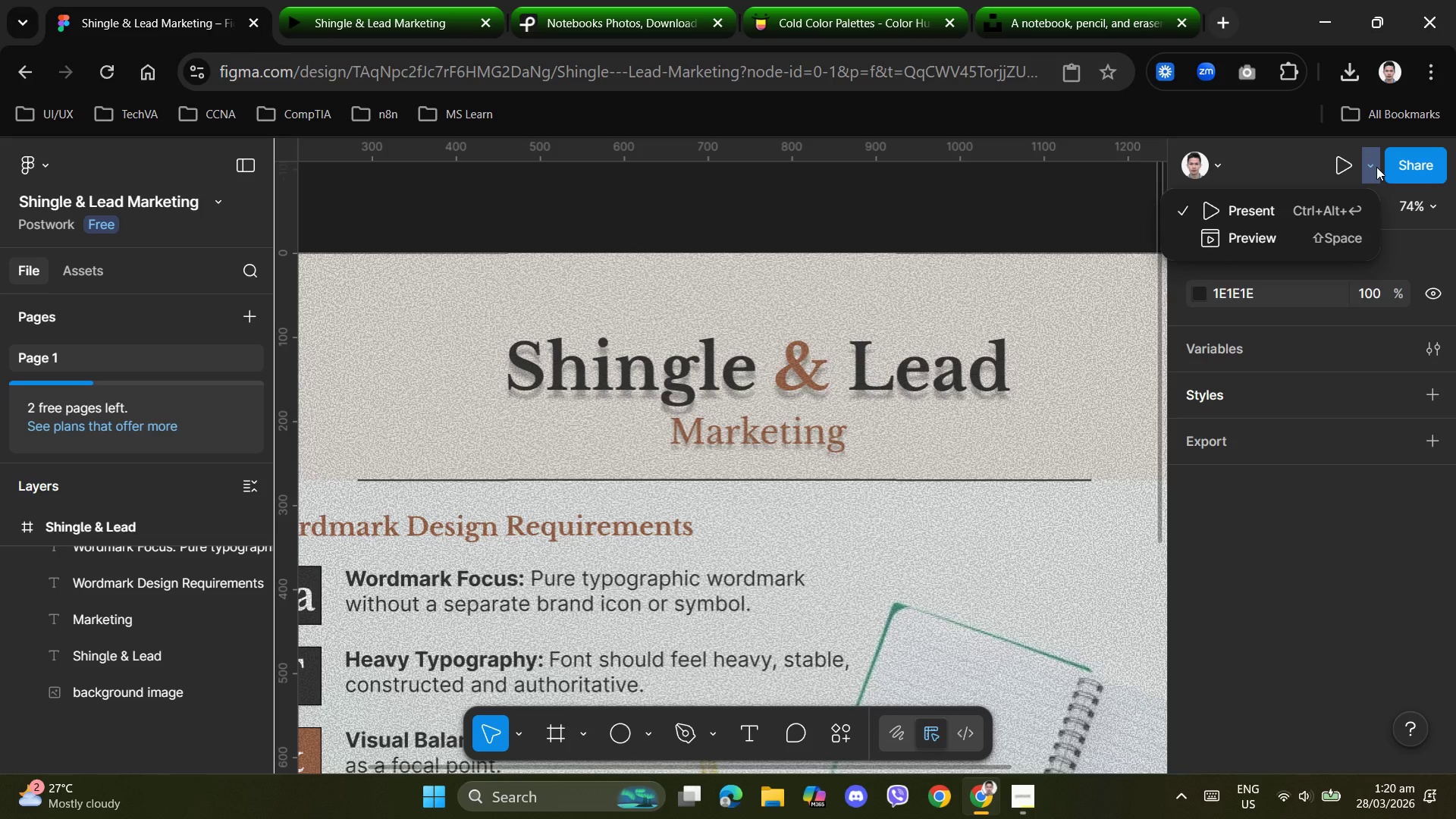 
left_click([1376, 167])
 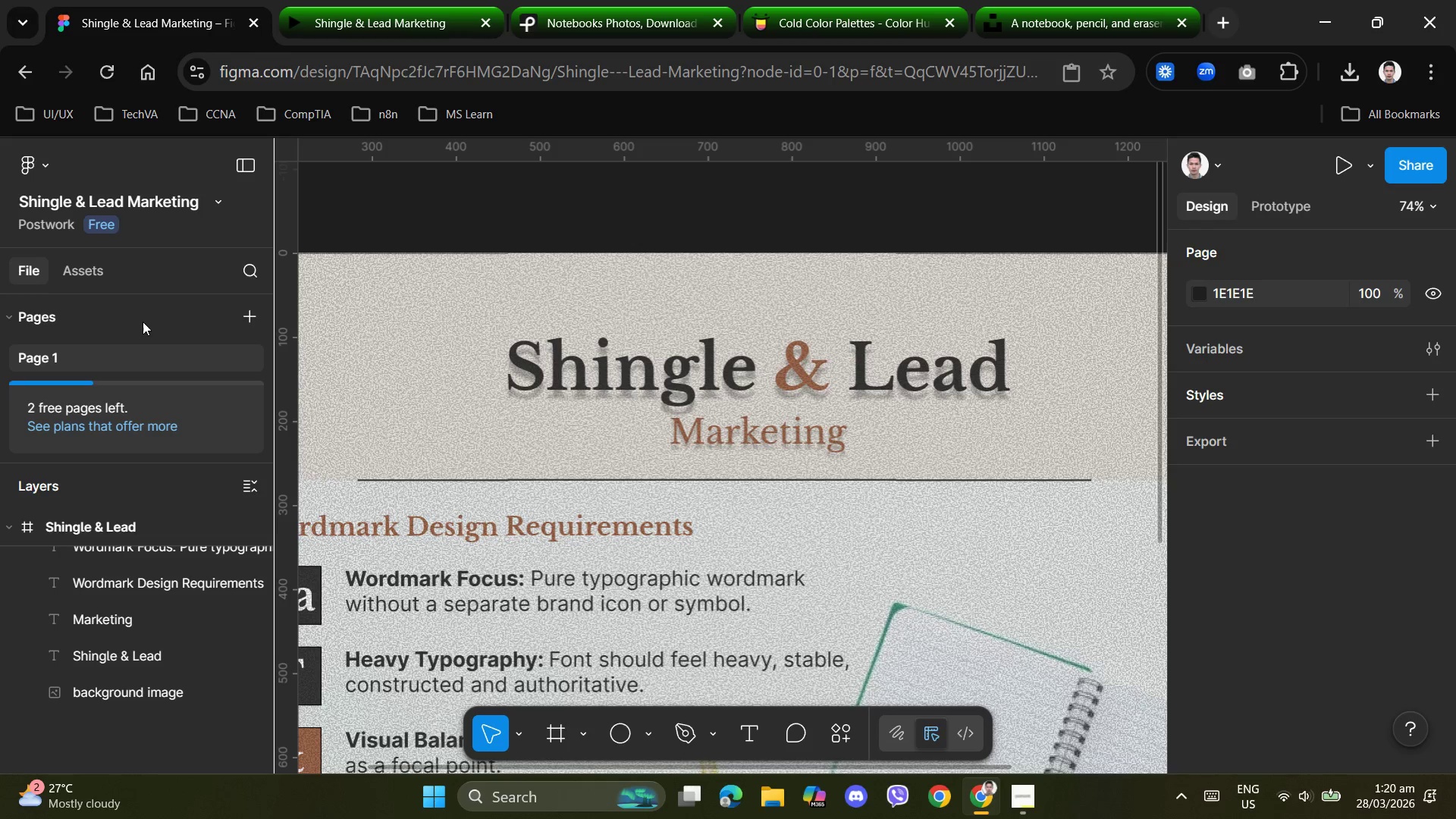 
left_click([55, 166])
 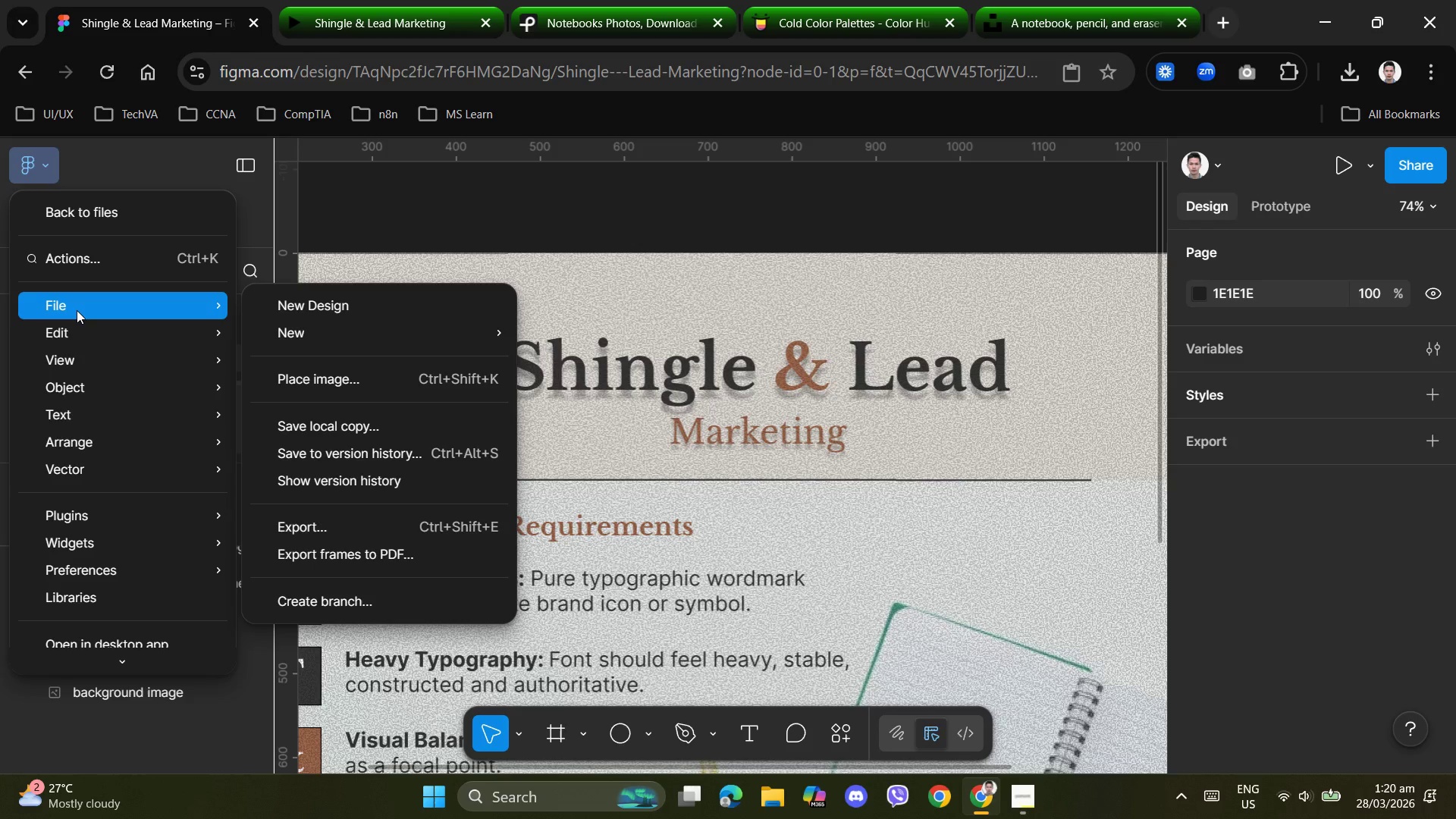 
wait(11.94)
 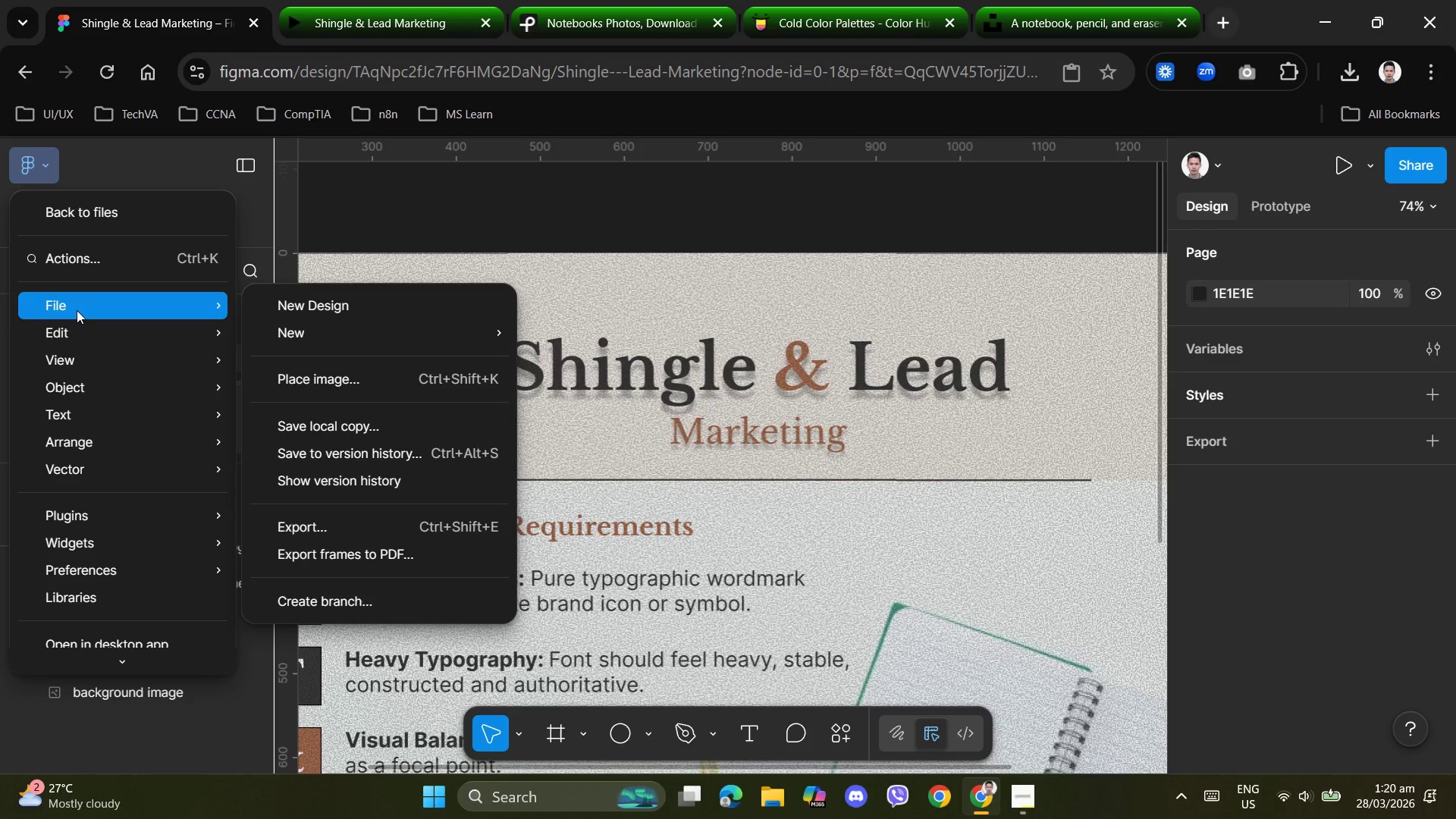 
scroll: coordinate [124, 637], scroll_direction: down, amount: 6.0
 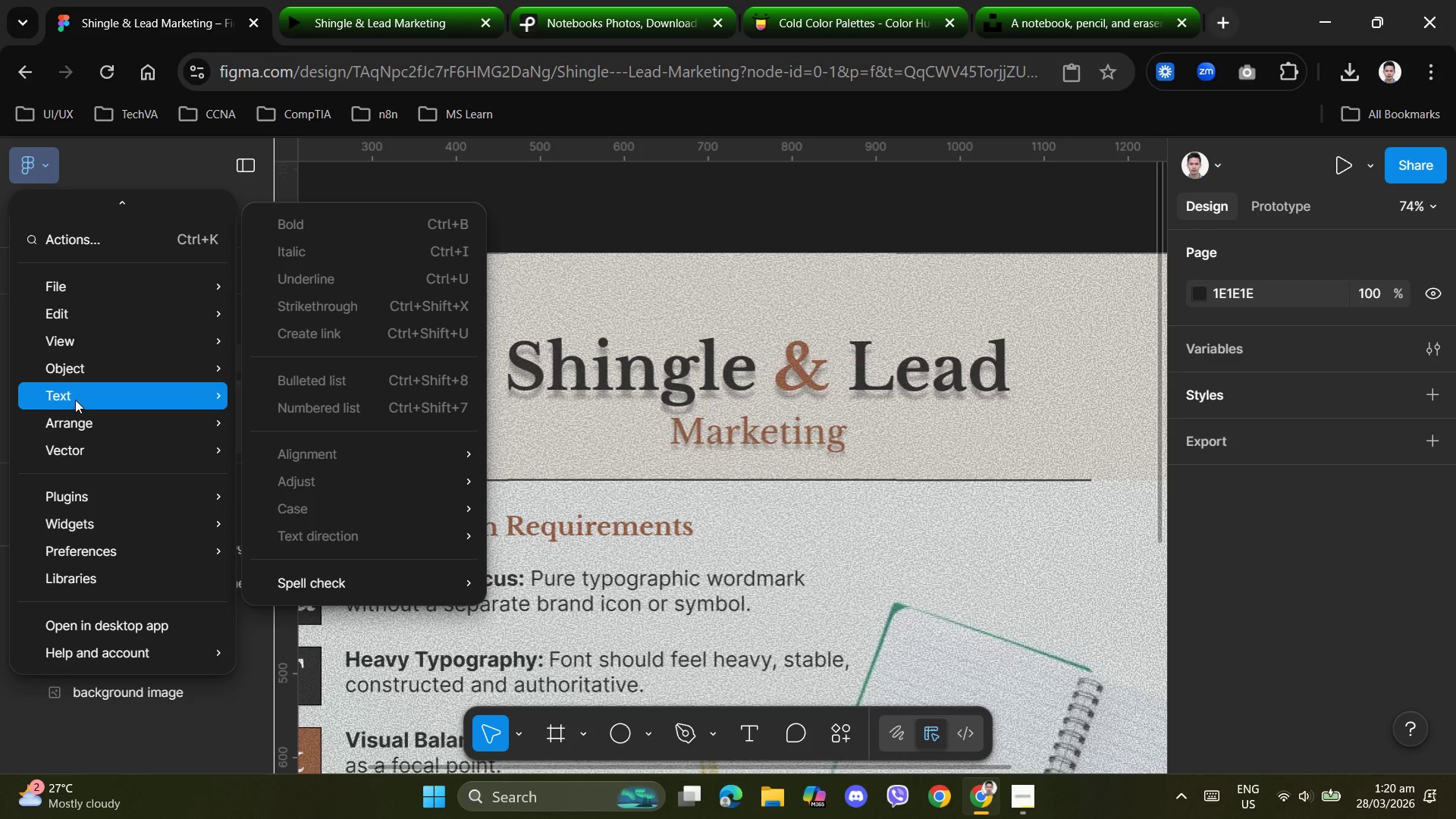 
wait(7.31)
 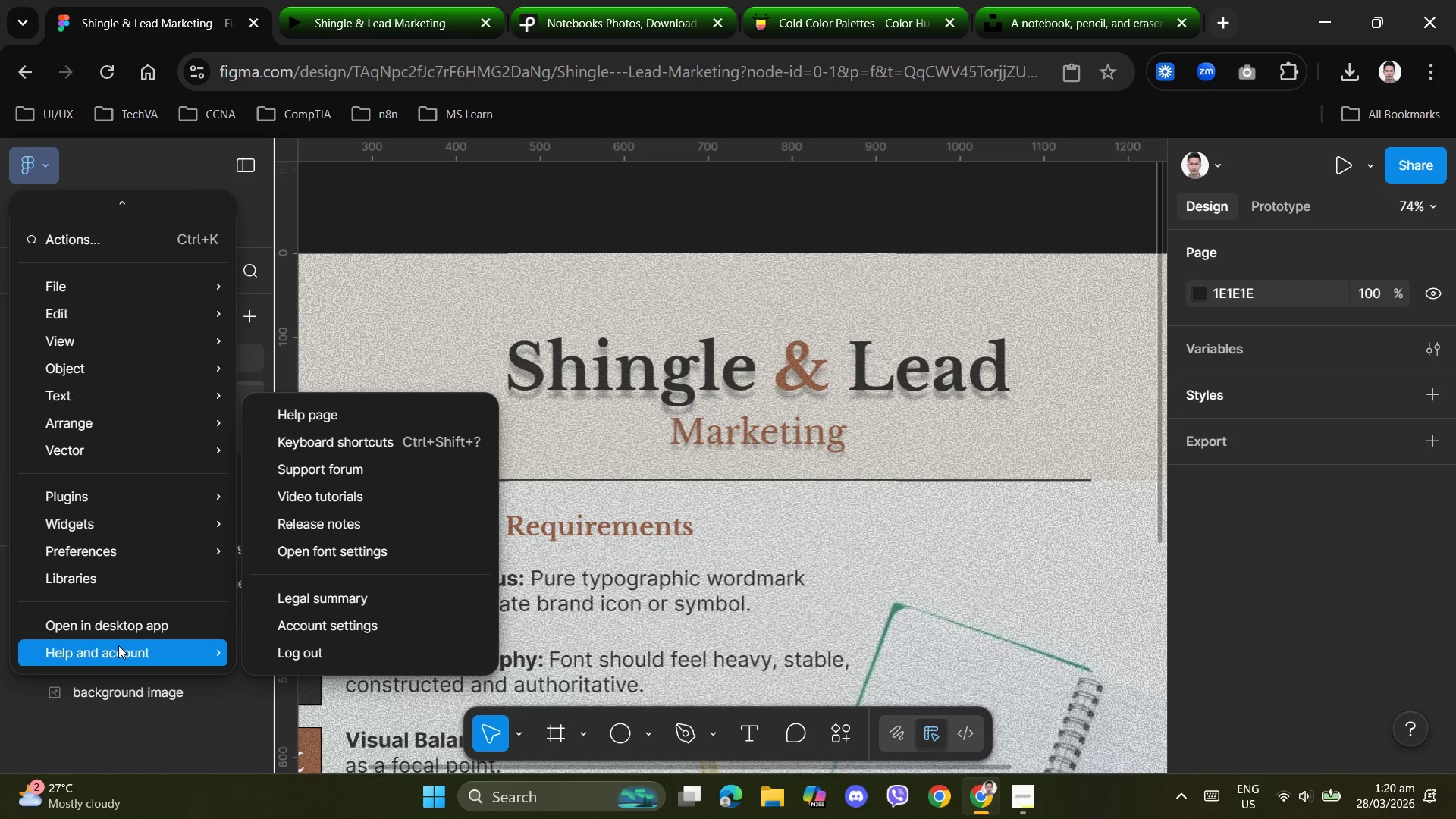 
left_click([711, 196])
 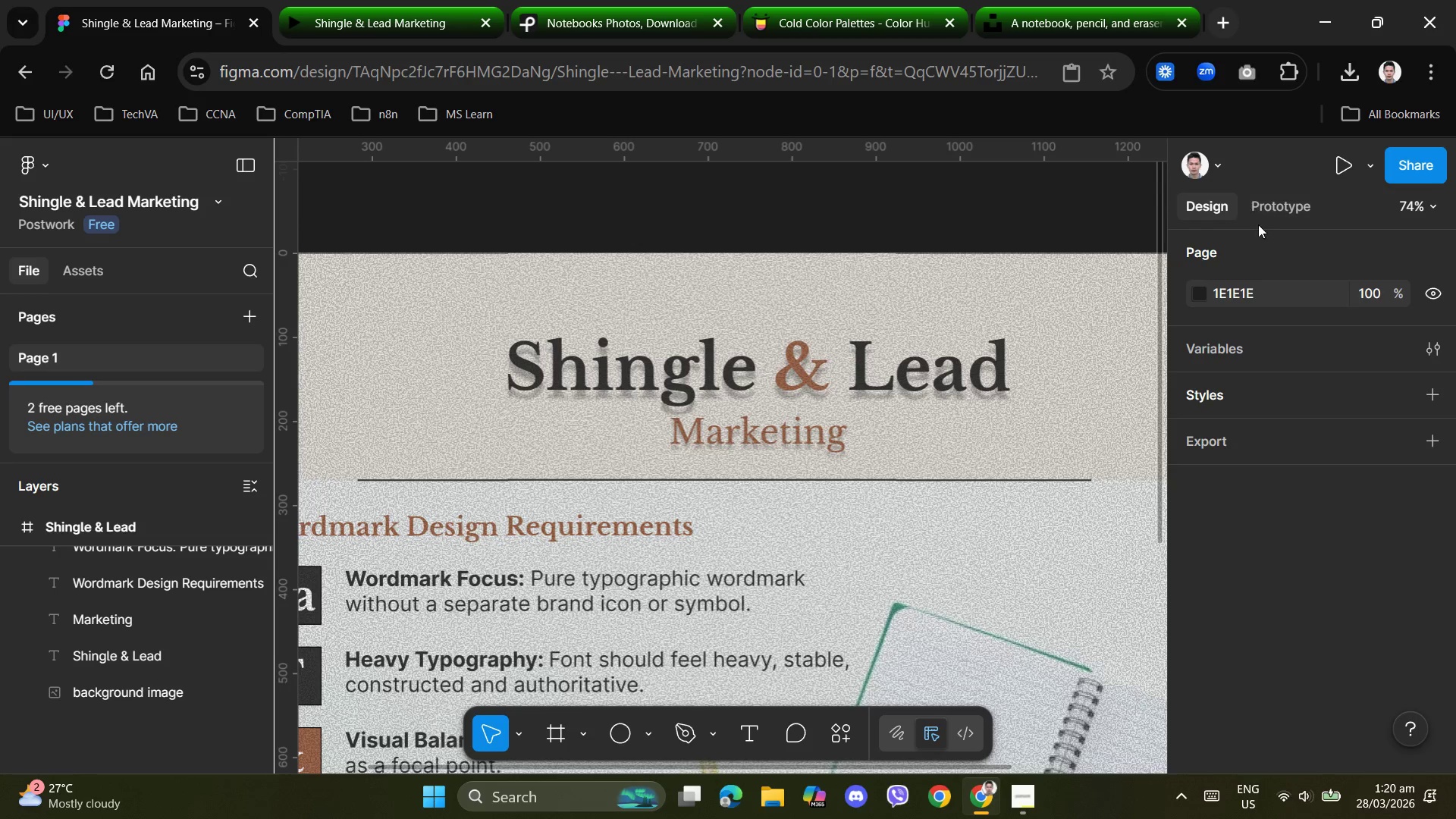 
left_click([1286, 205])
 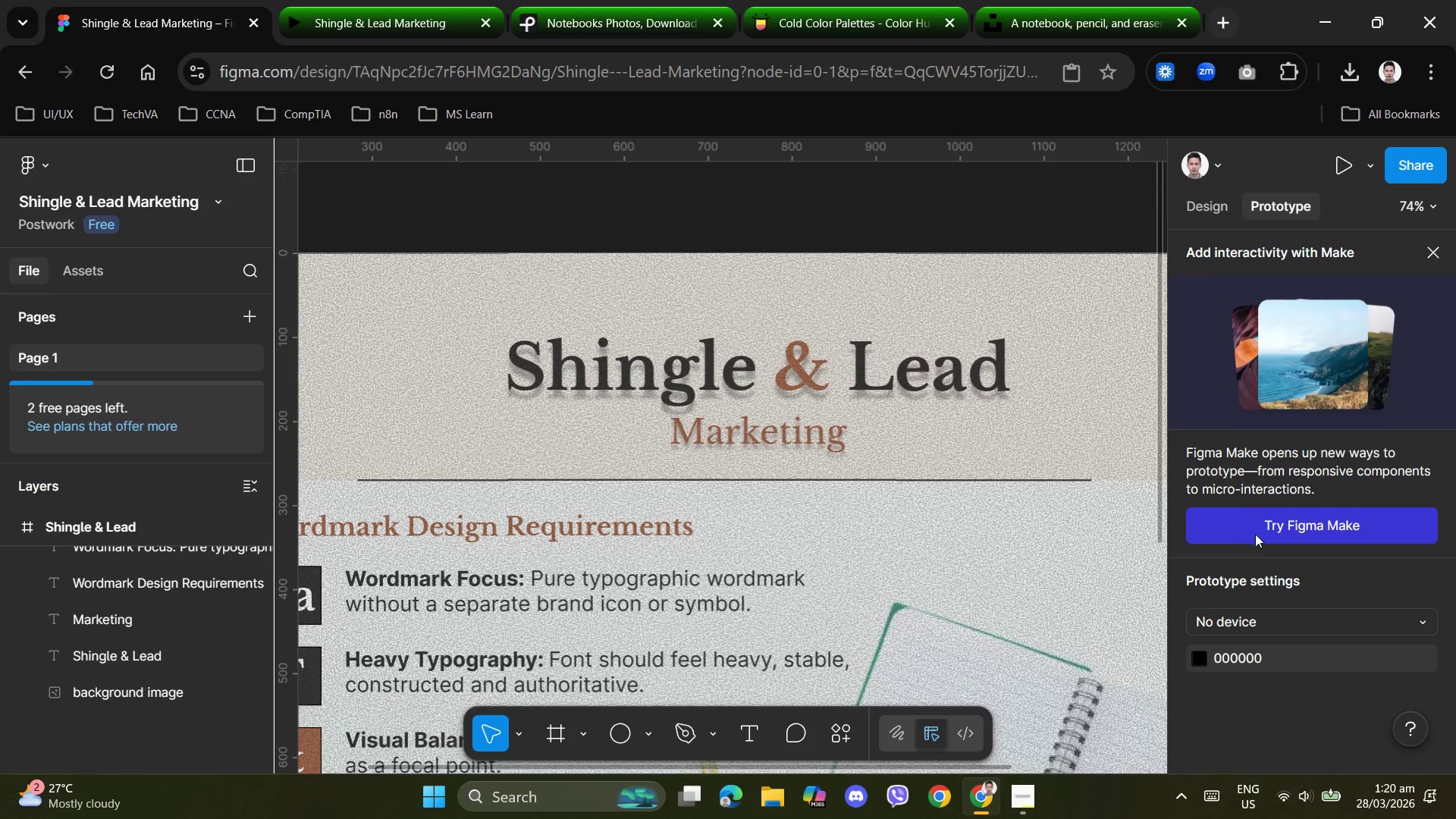 
left_click([1391, 628])
 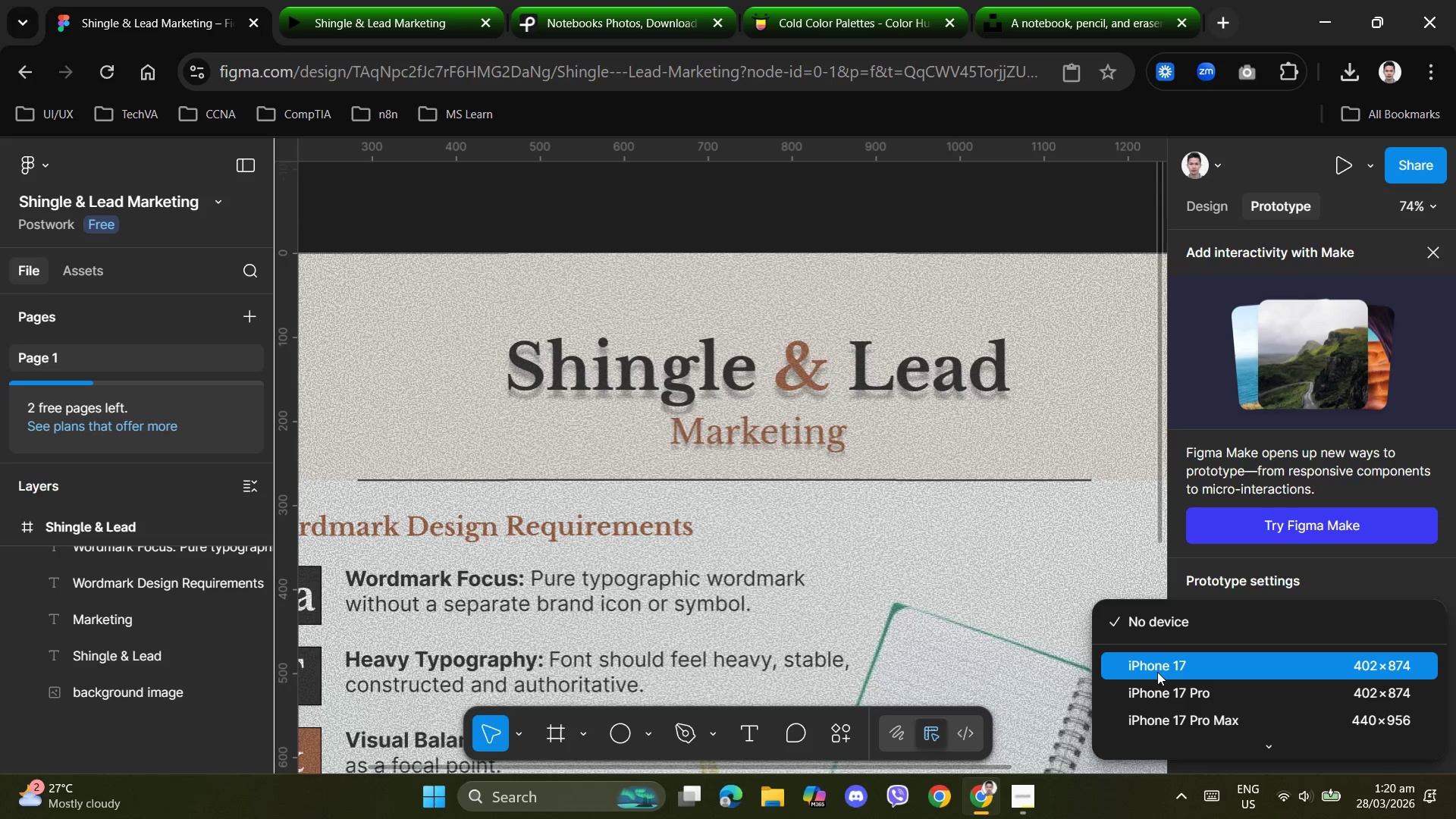 
left_click([1157, 671])
 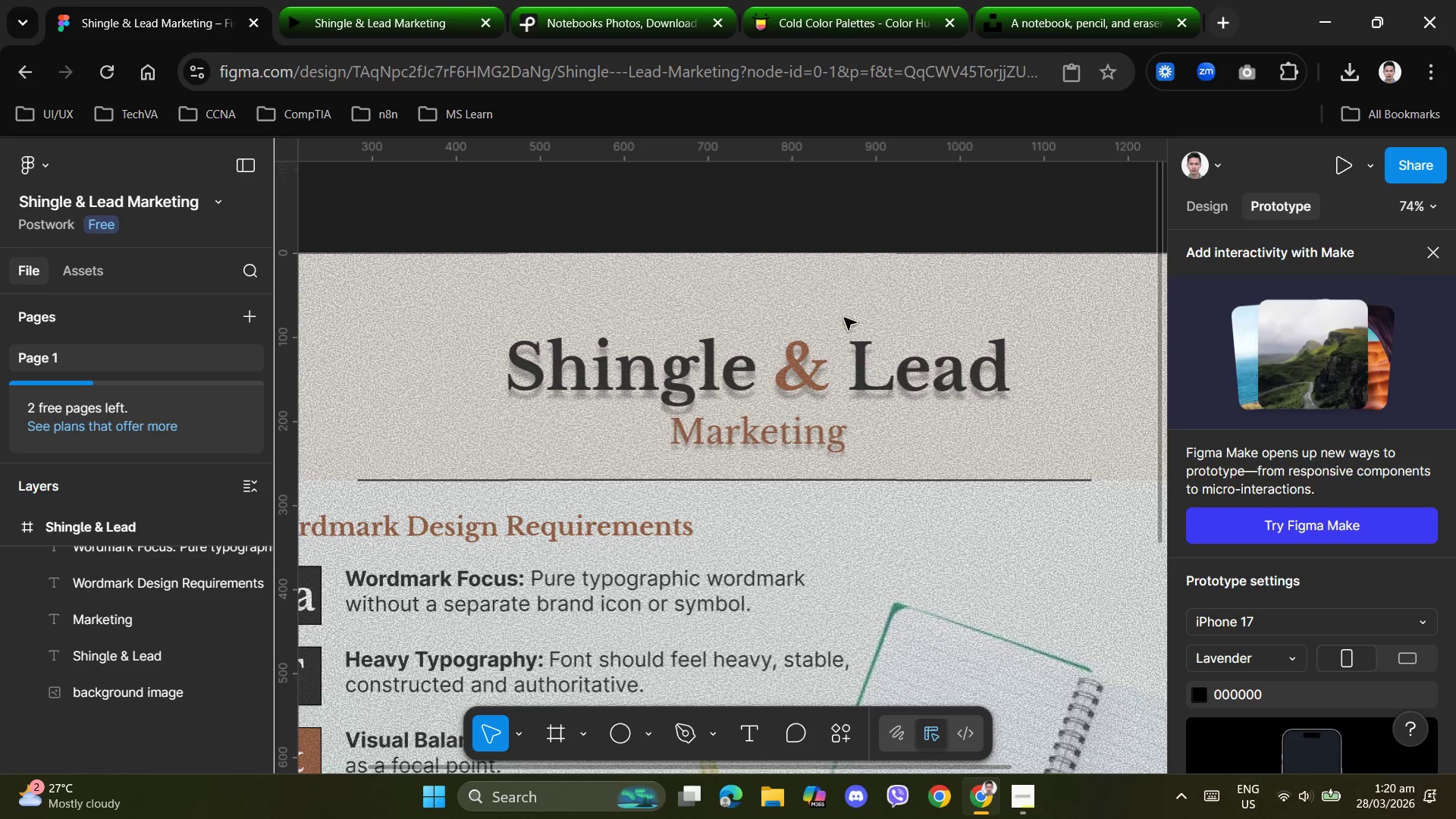 
left_click([399, 15])
 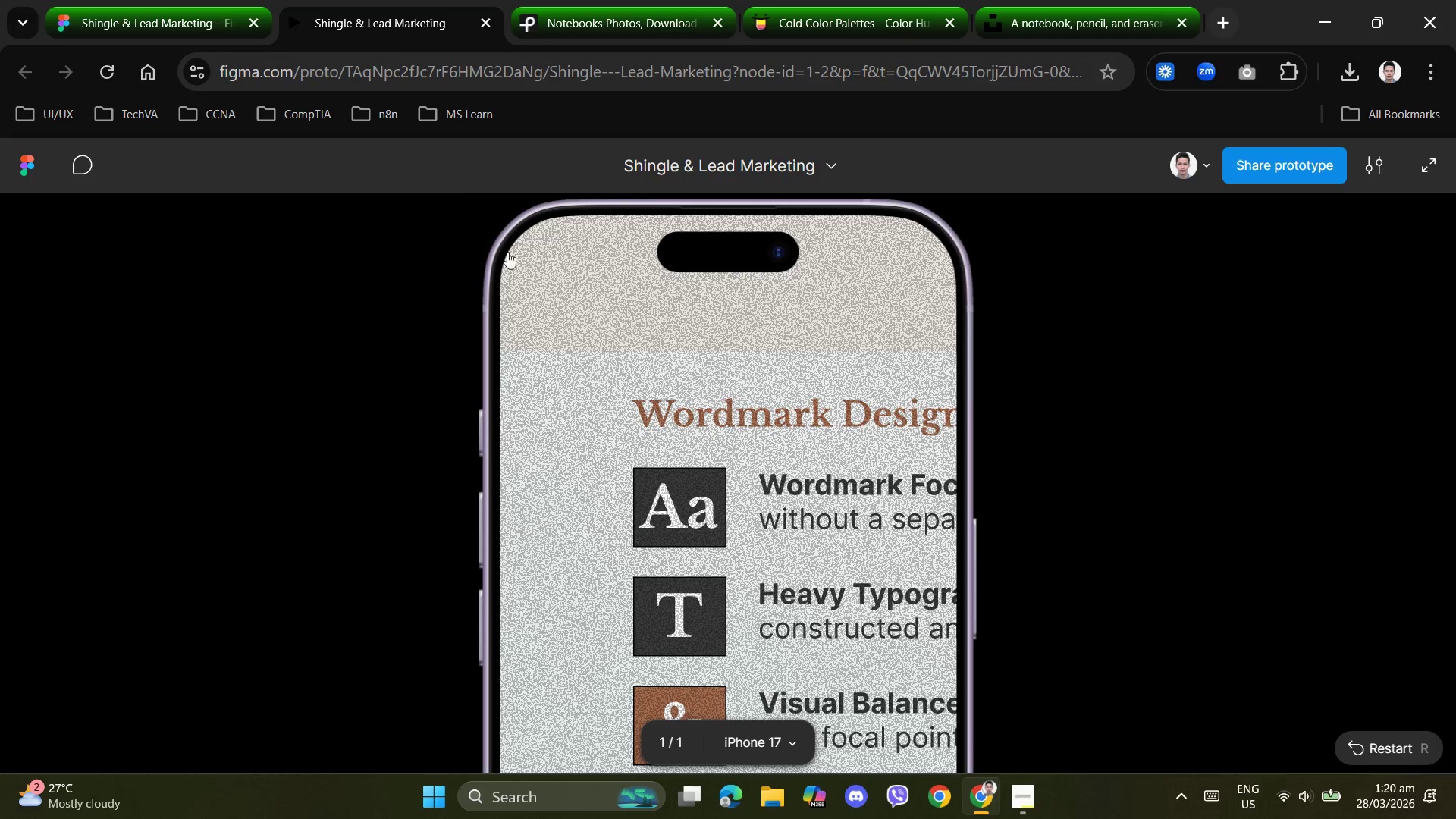 
scroll: coordinate [635, 307], scroll_direction: down, amount: 5.0
 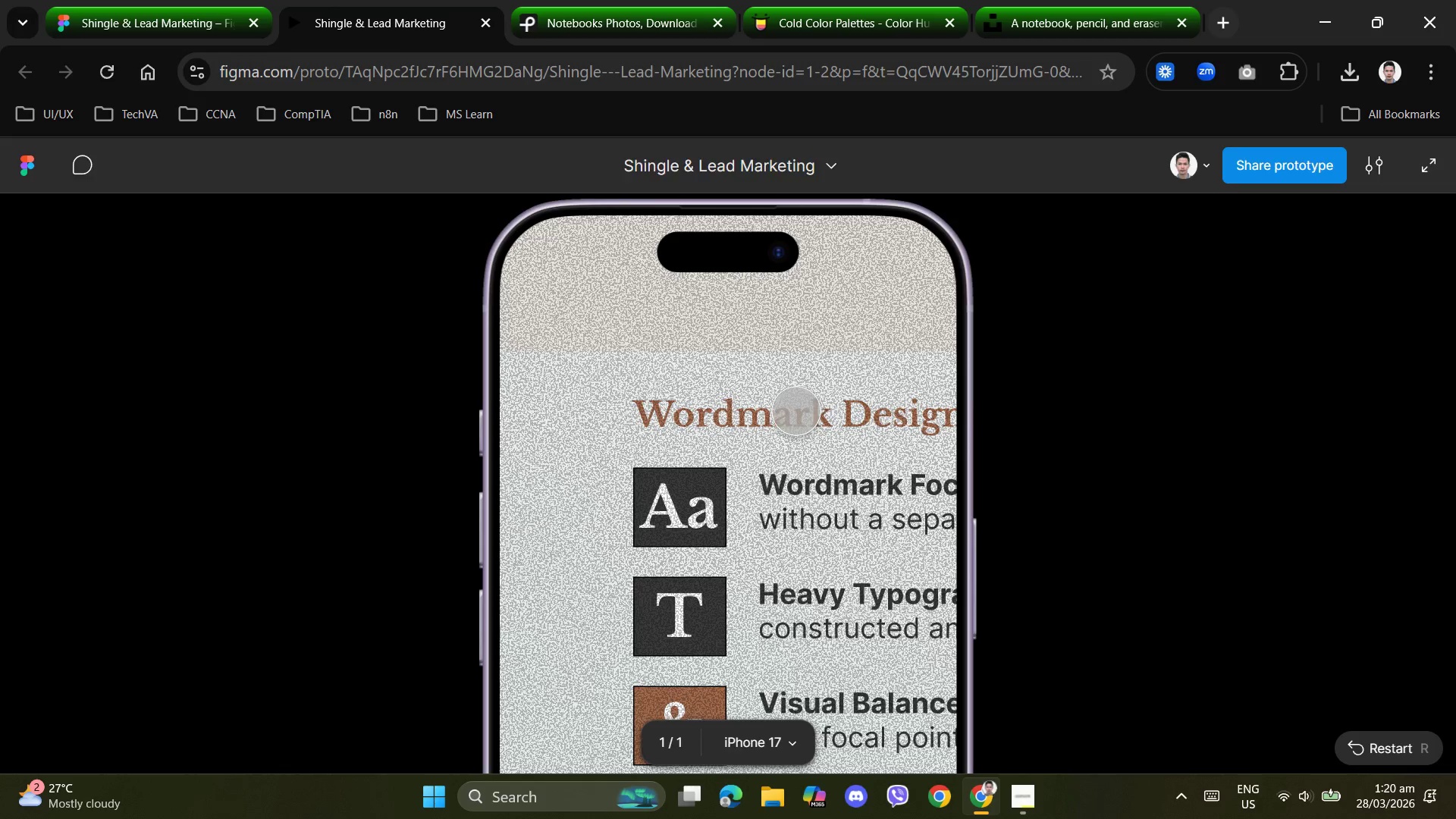 
left_click_drag(start_coordinate=[798, 411], to_coordinate=[601, 369])
 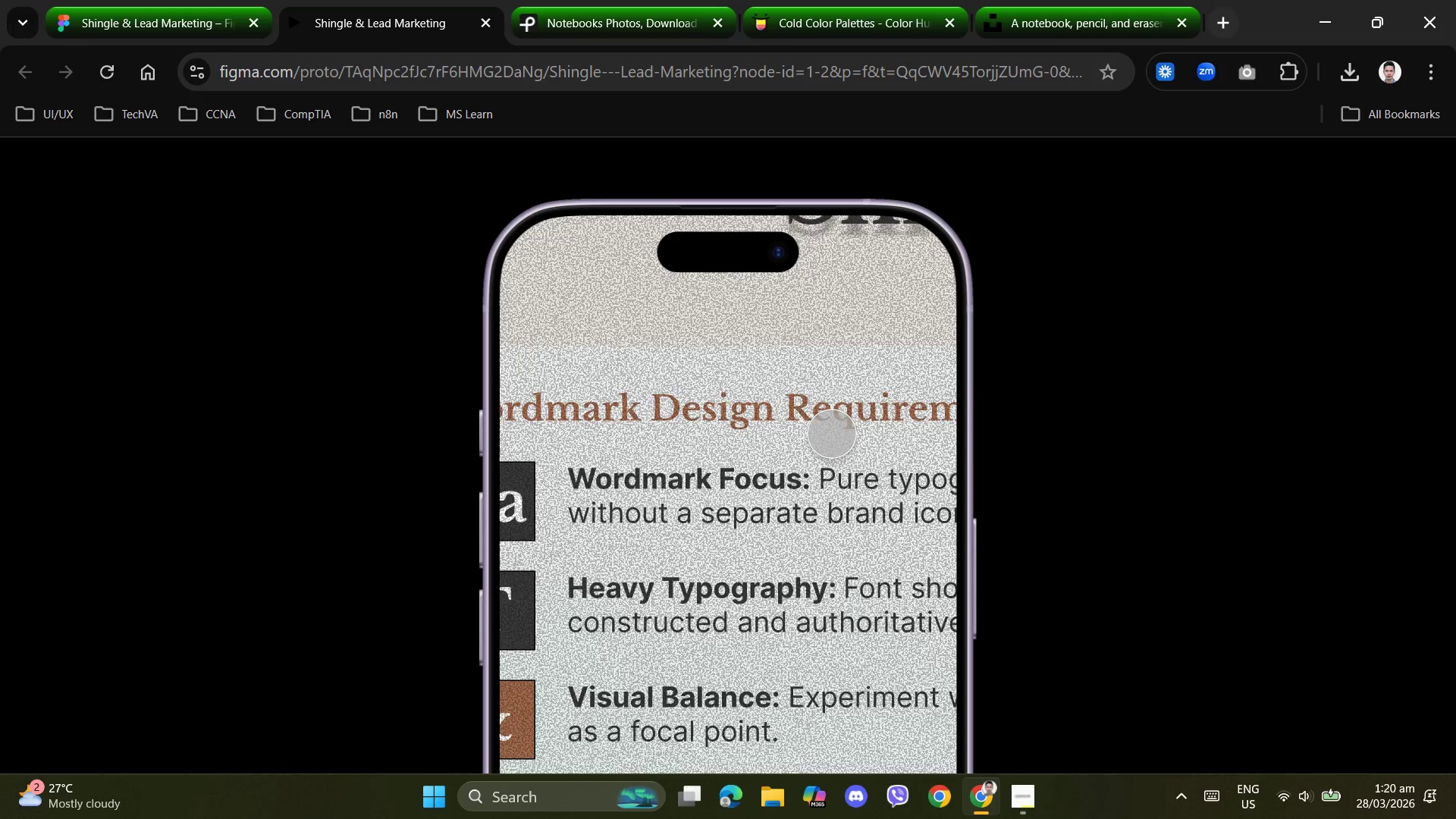 
left_click_drag(start_coordinate=[832, 434], to_coordinate=[890, 431])
 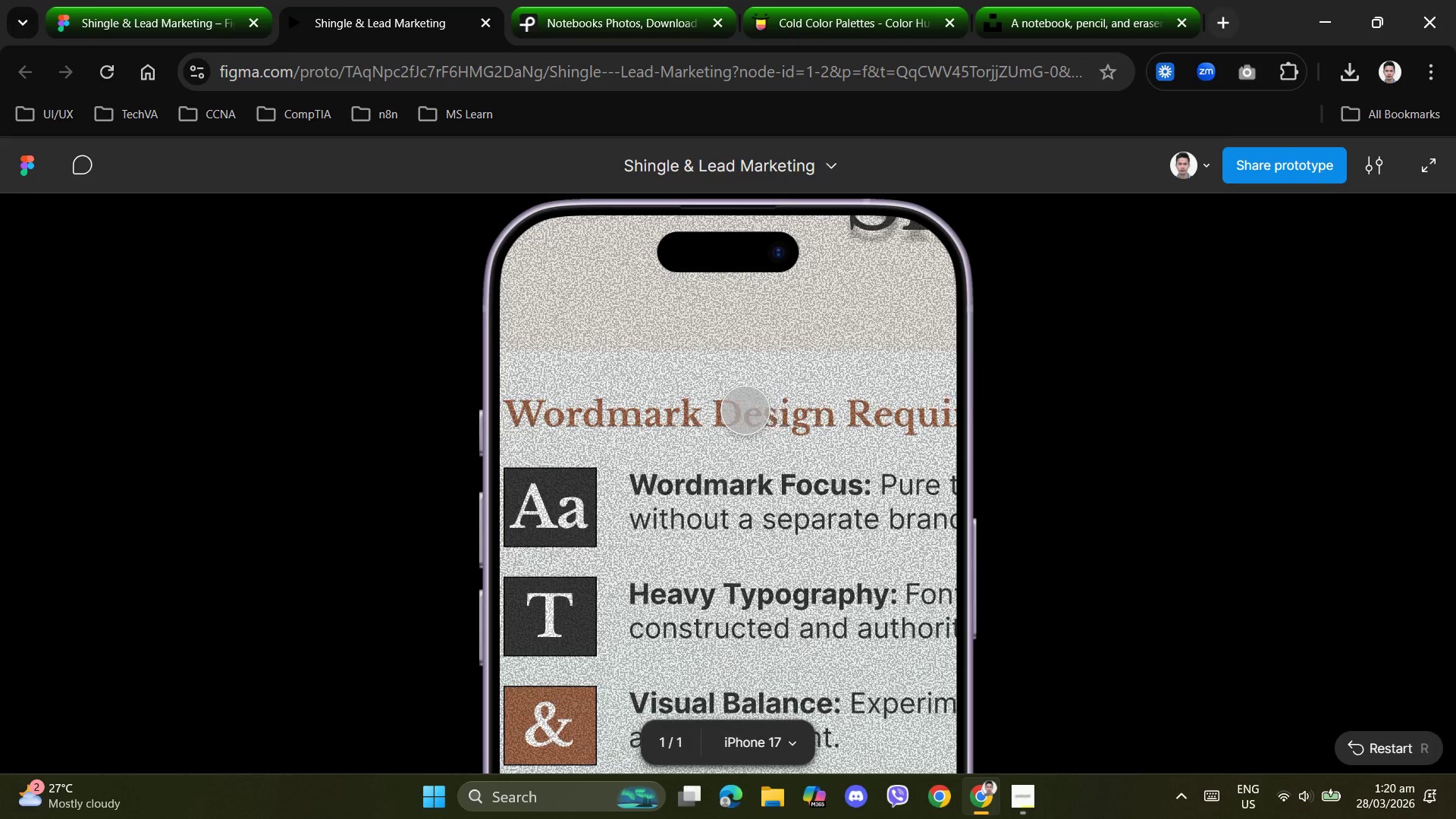 
scroll: coordinate [1178, 455], scroll_direction: down, amount: 14.0
 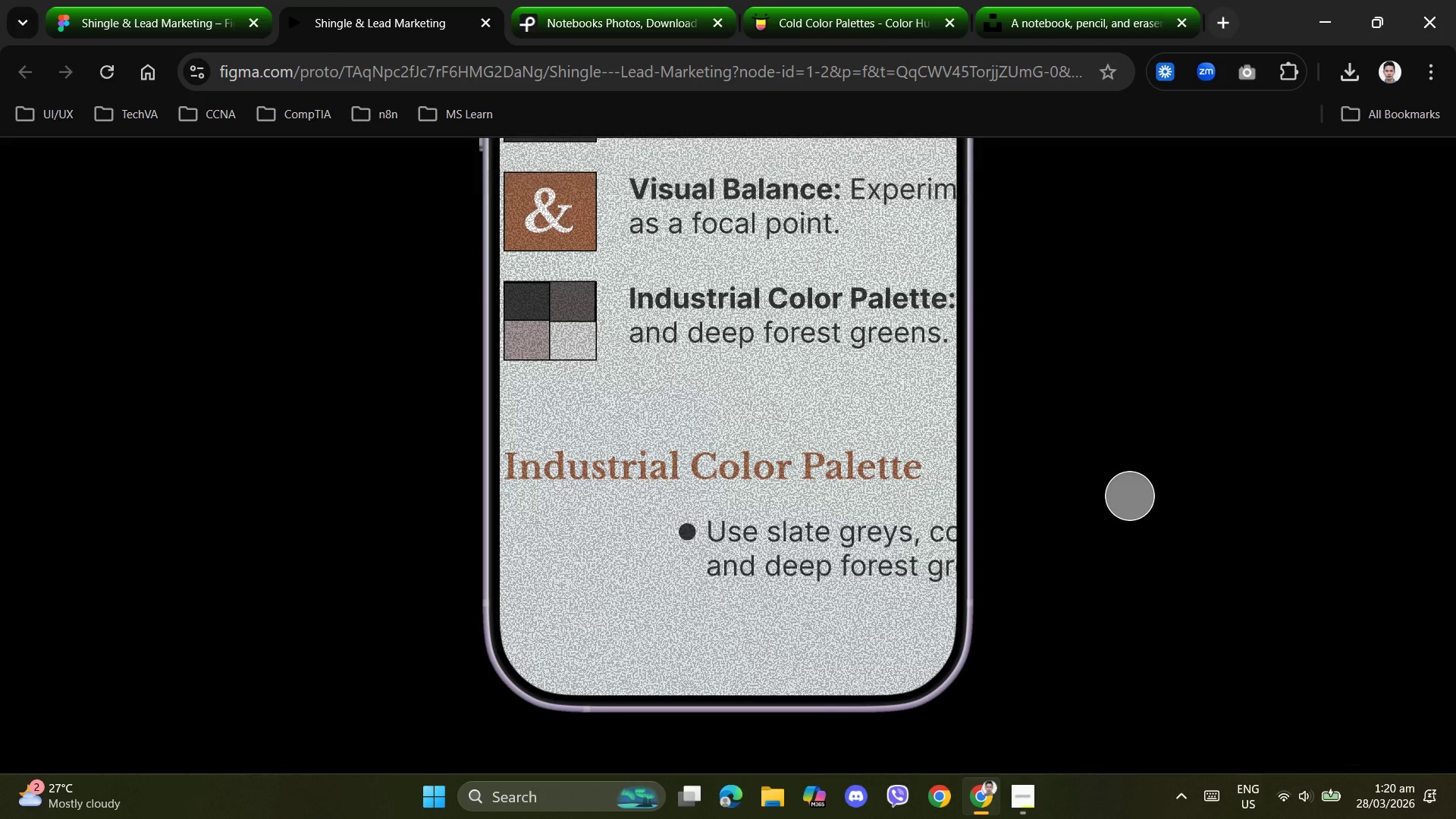 
scroll: coordinate [1057, 485], scroll_direction: up, amount: 4.0
 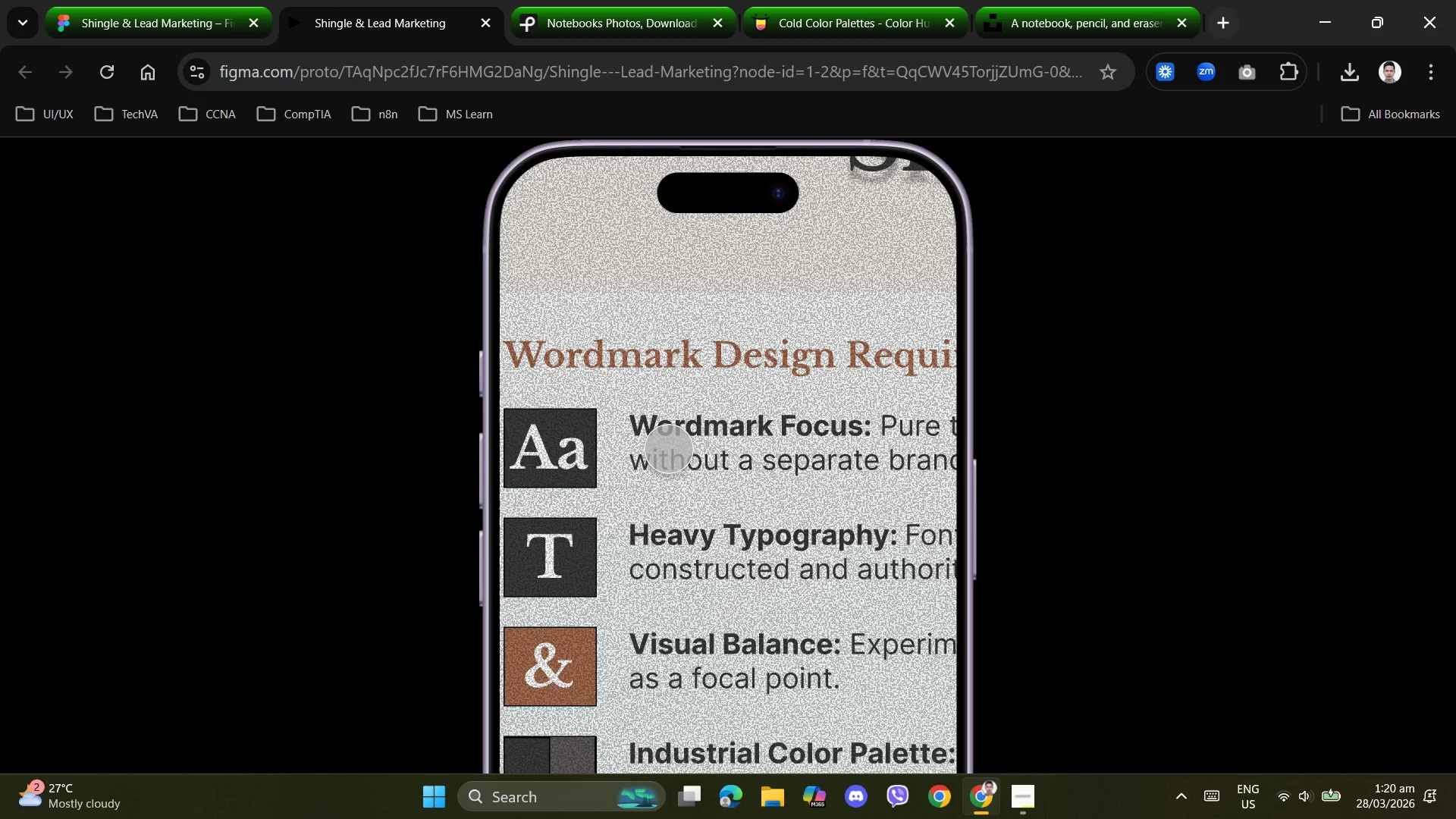 
left_click_drag(start_coordinate=[821, 462], to_coordinate=[608, 436])
 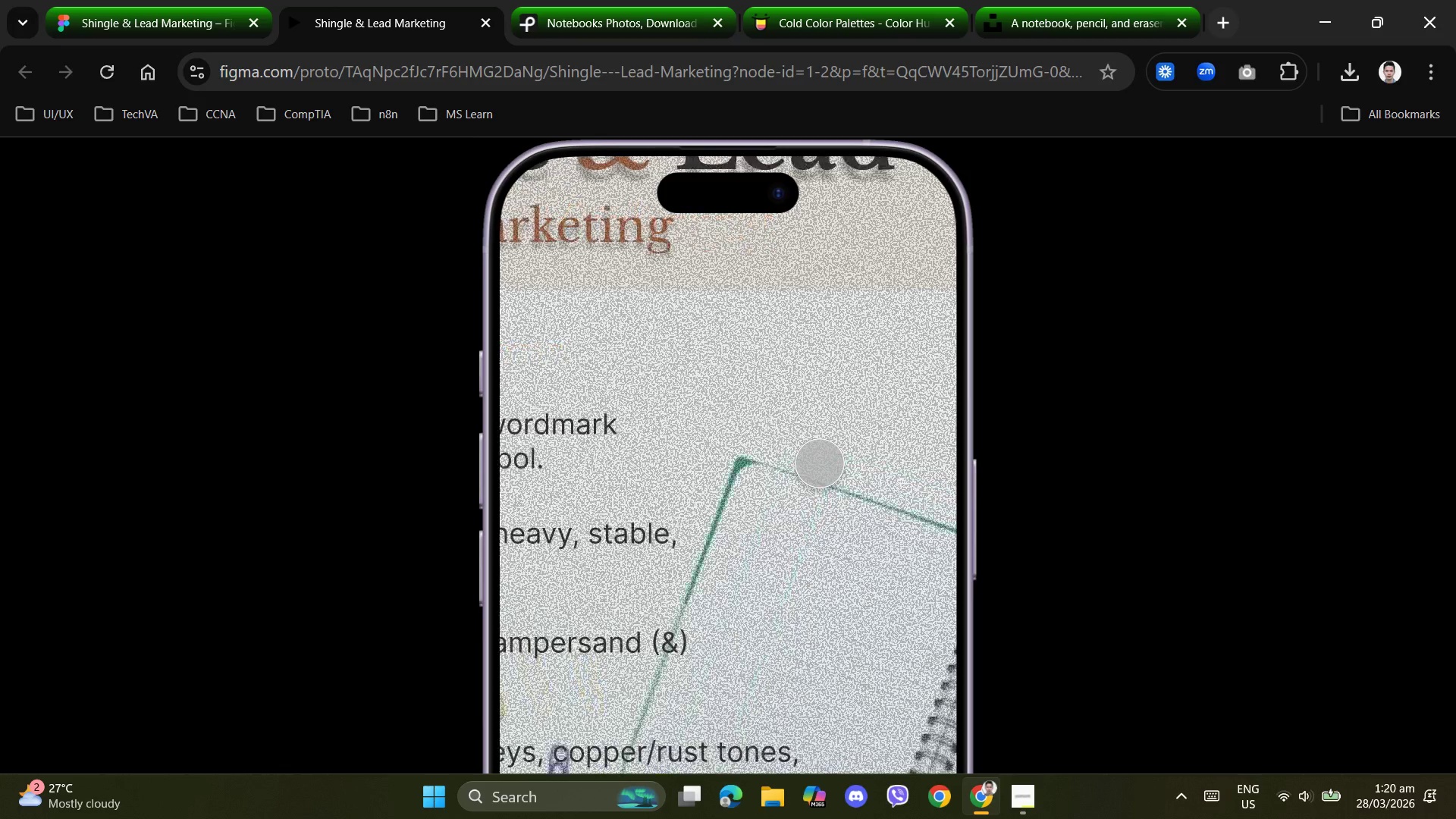 
scroll: coordinate [673, 449], scroll_direction: down, amount: 7.0
 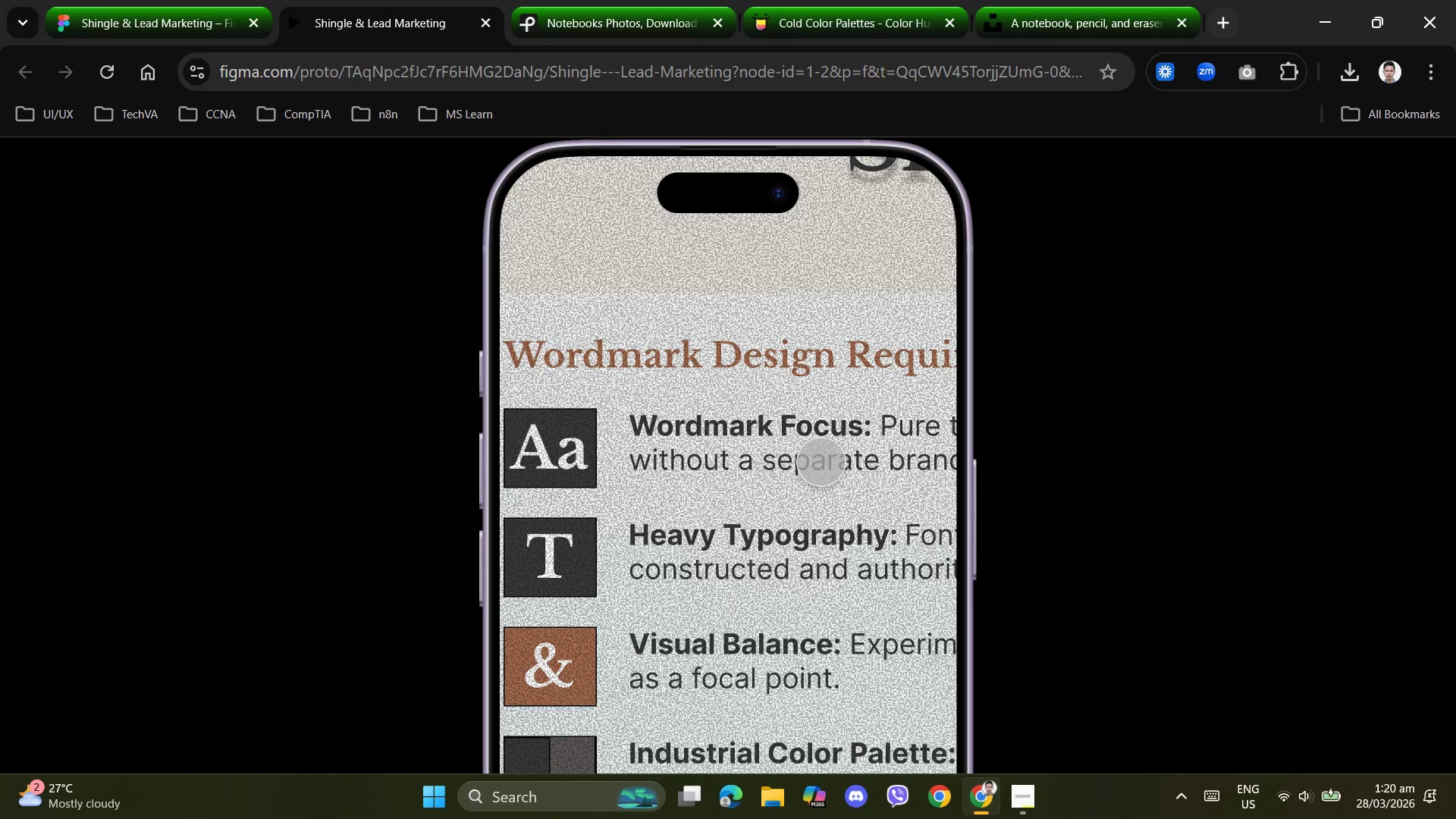 
left_click_drag(start_coordinate=[780, 460], to_coordinate=[516, 447])
 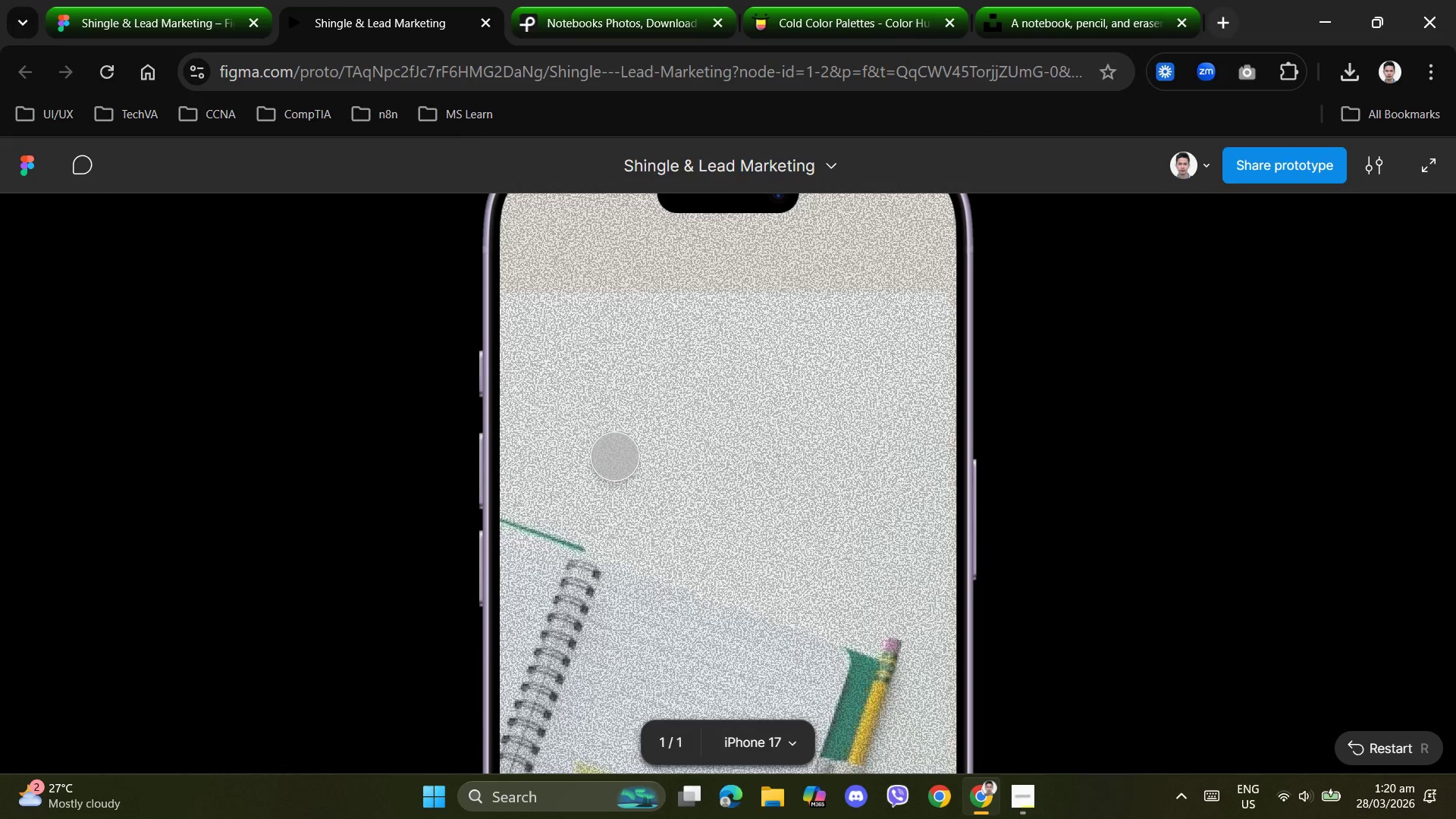 
left_click_drag(start_coordinate=[615, 457], to_coordinate=[659, 441])
 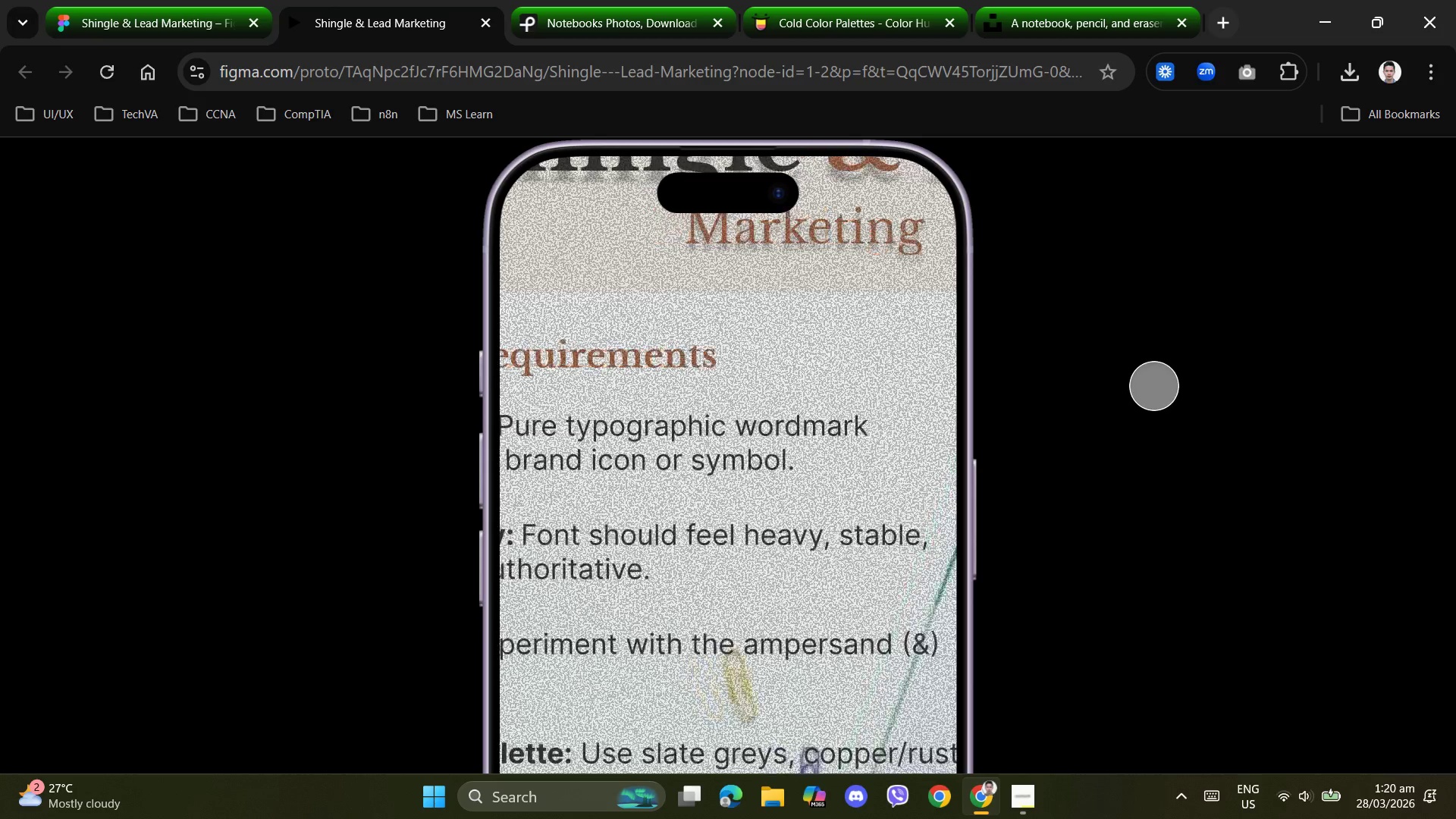 
left_click([1187, 373])
 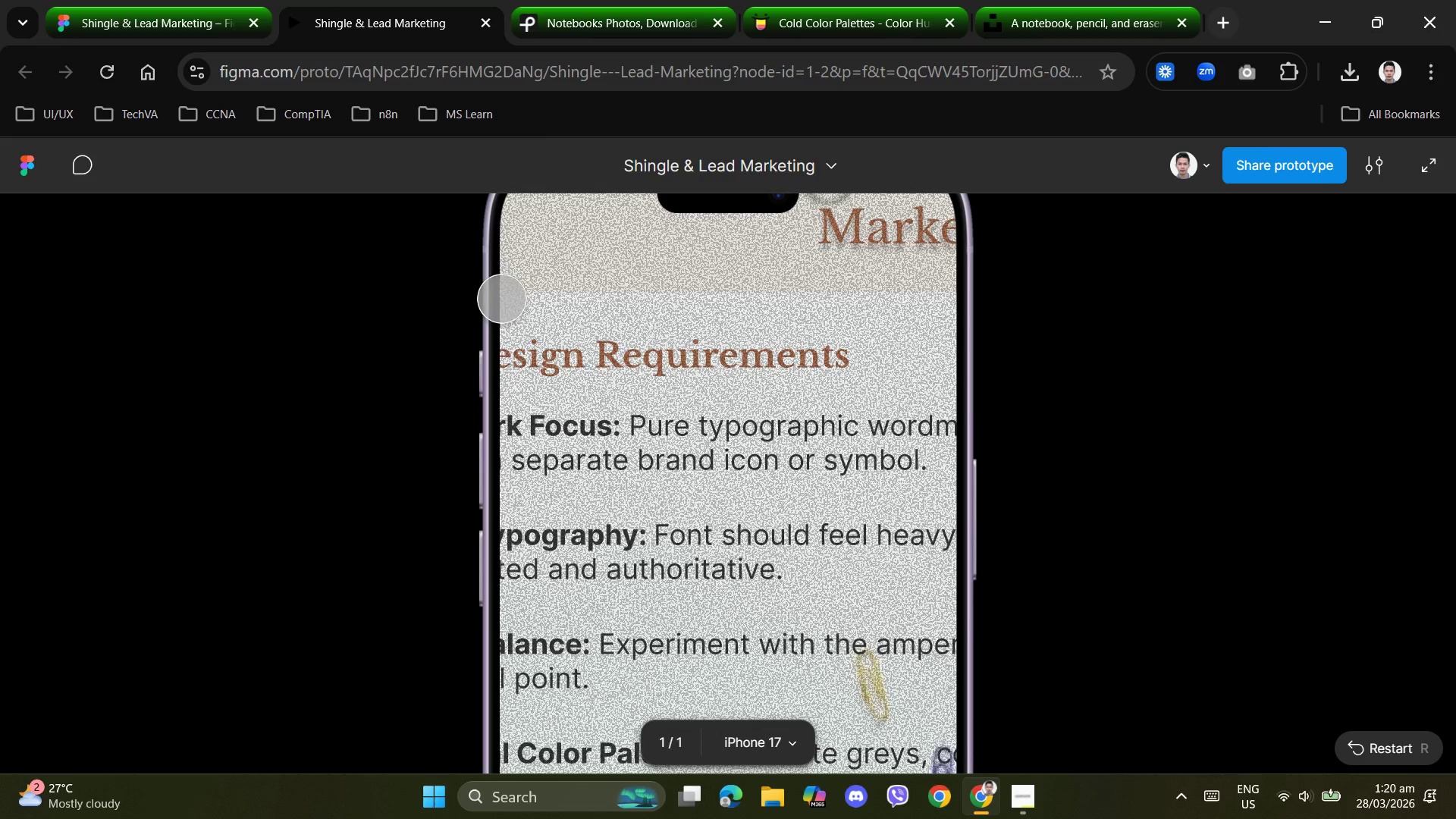 
left_click_drag(start_coordinate=[800, 453], to_coordinate=[262, 393])
 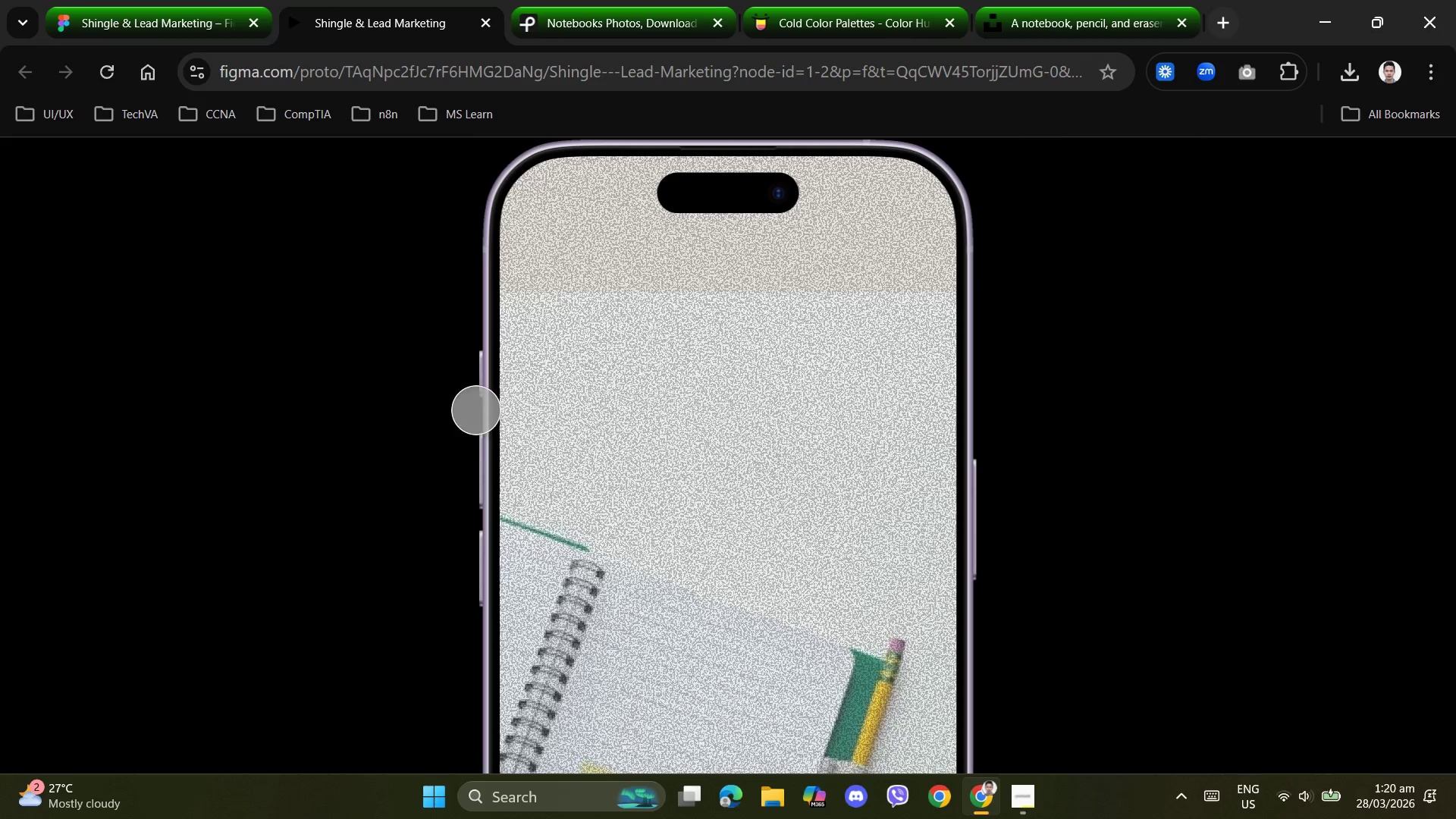 
left_click_drag(start_coordinate=[667, 416], to_coordinate=[464, 418])
 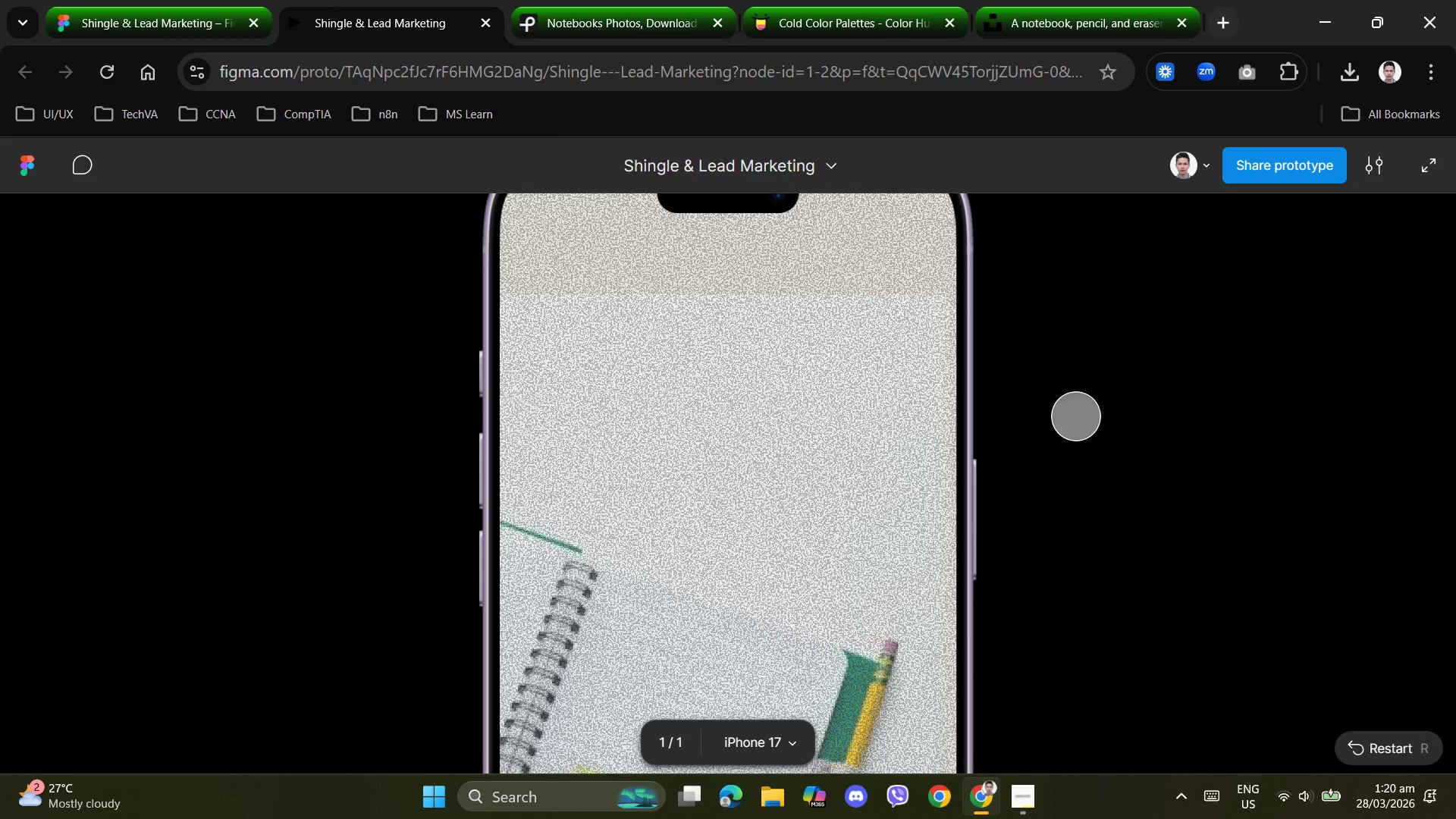 
left_click([1078, 415])
 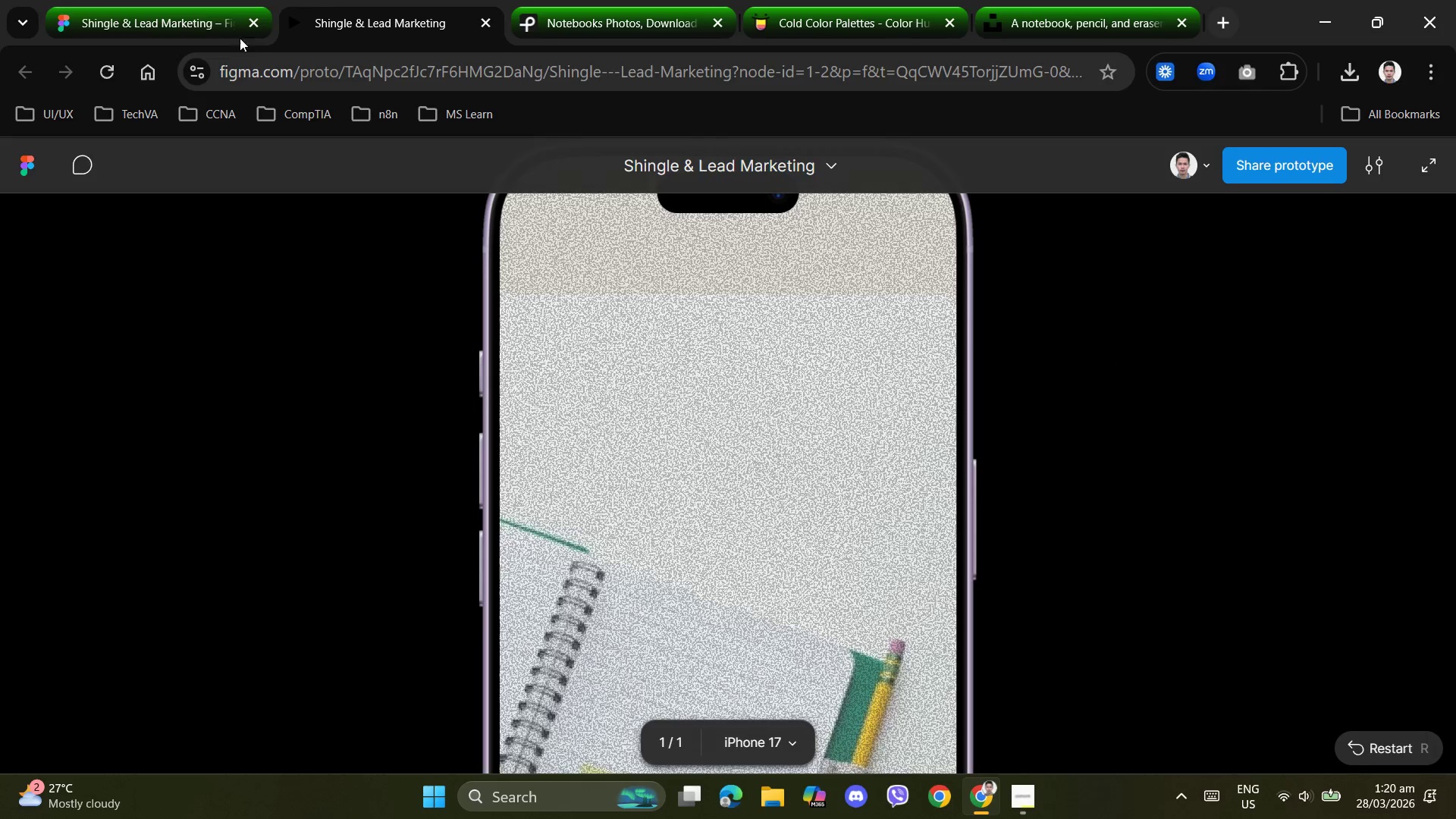 
left_click([177, 7])
 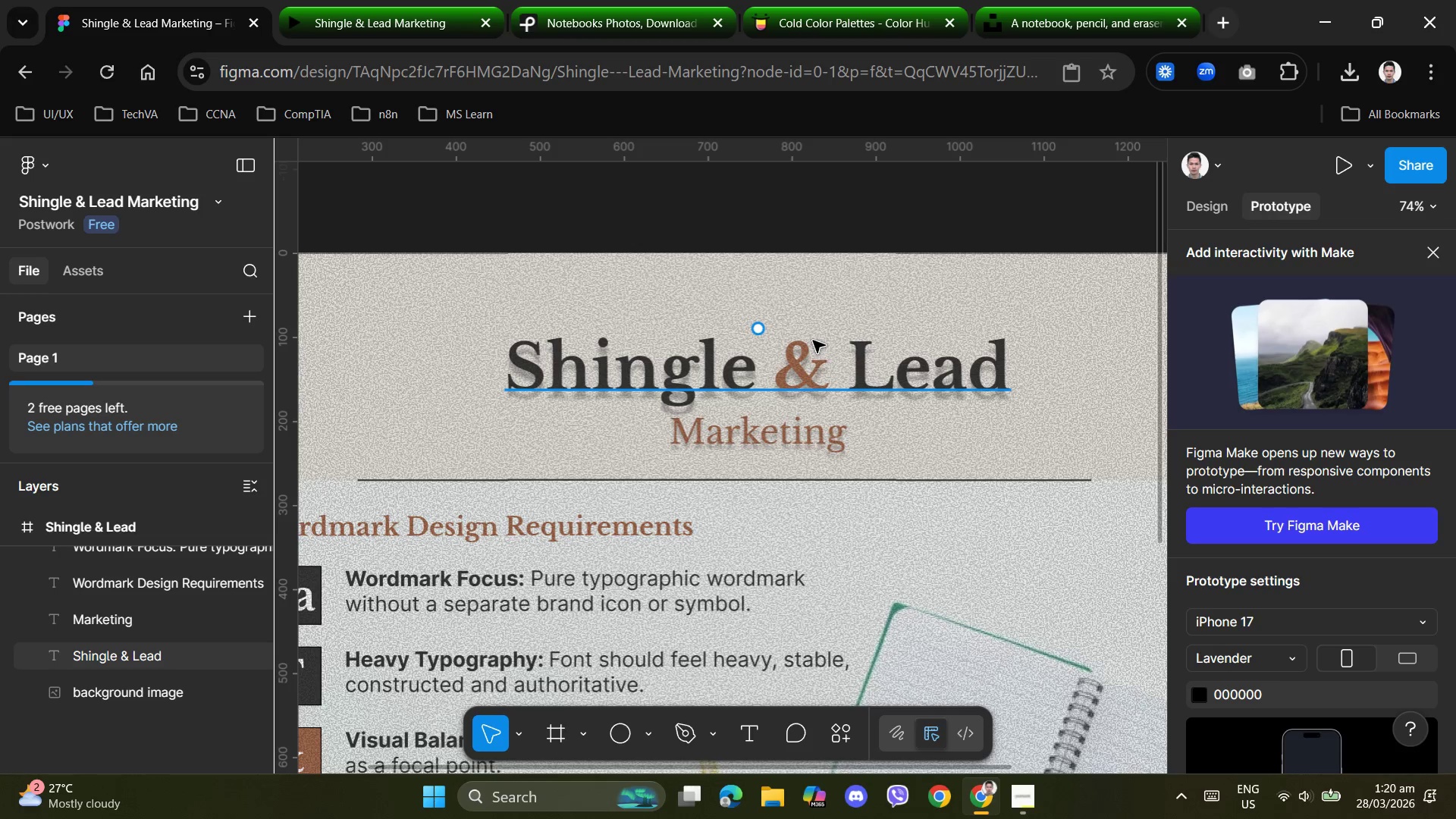 
hold_key(key=ControlLeft, duration=1.52)
scroll: coordinate [813, 340], scroll_direction: down, amount: 7.0
 